 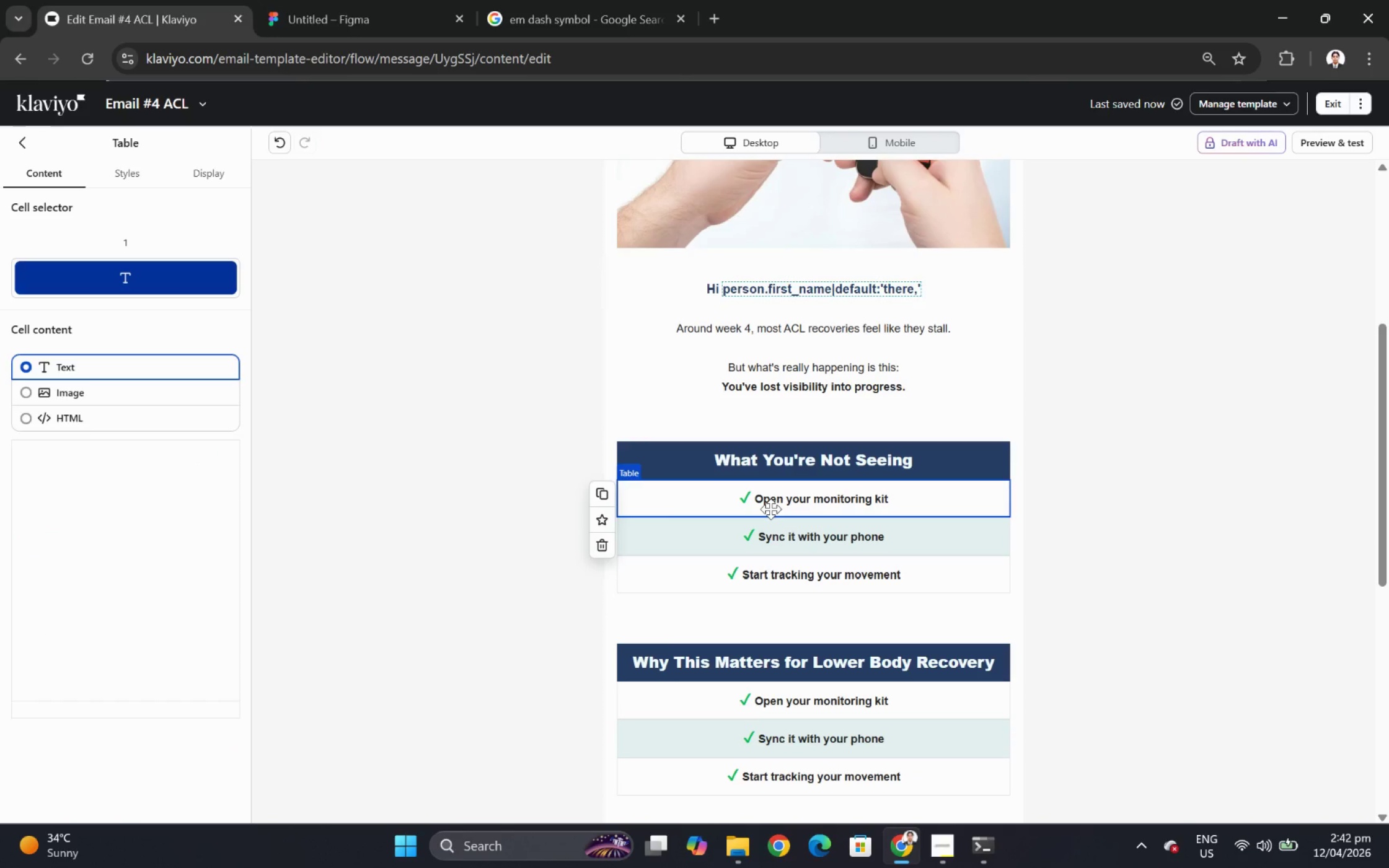 
left_click([876, 507])
 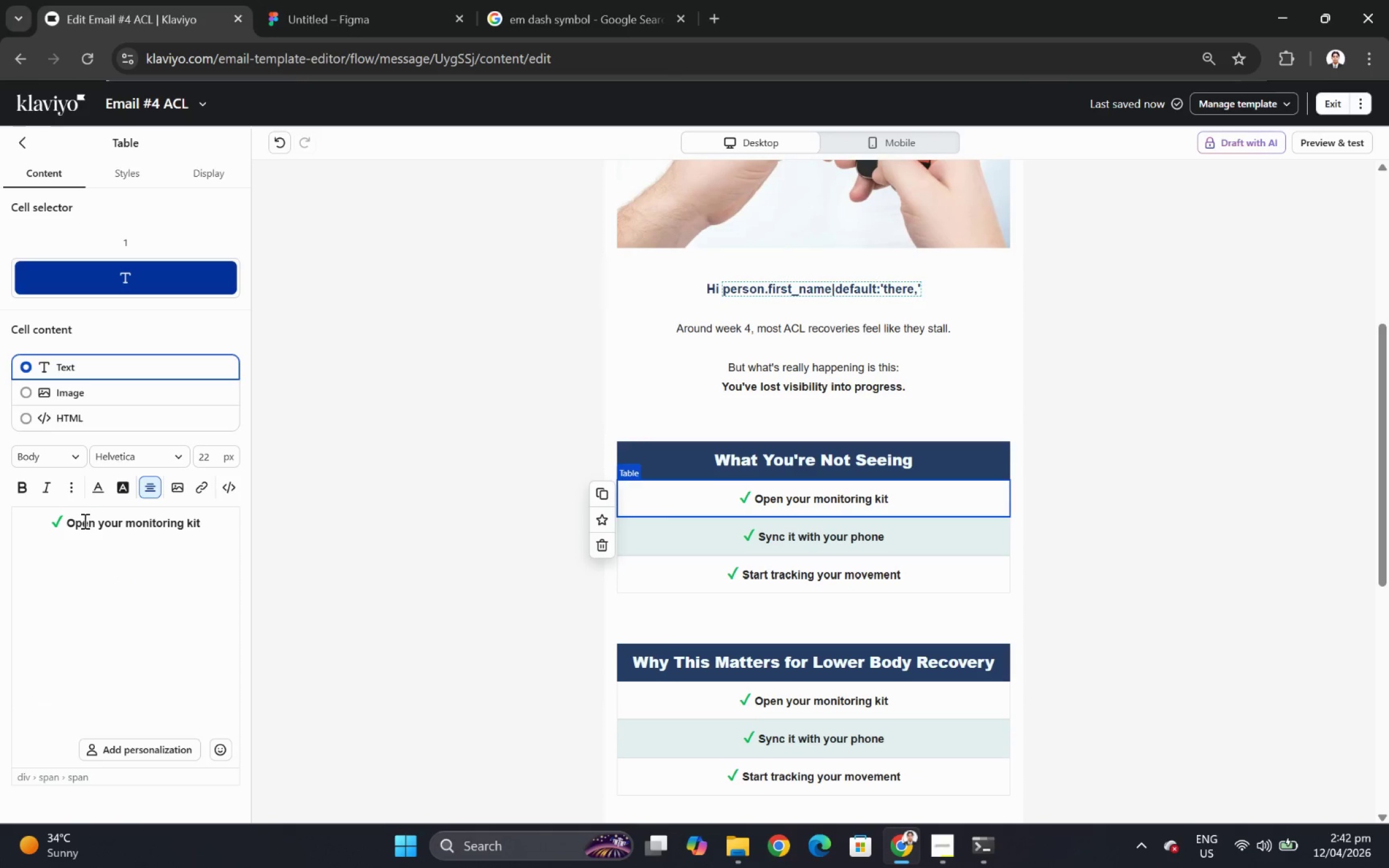 
left_click_drag(start_coordinate=[64, 525], to_coordinate=[242, 526])
 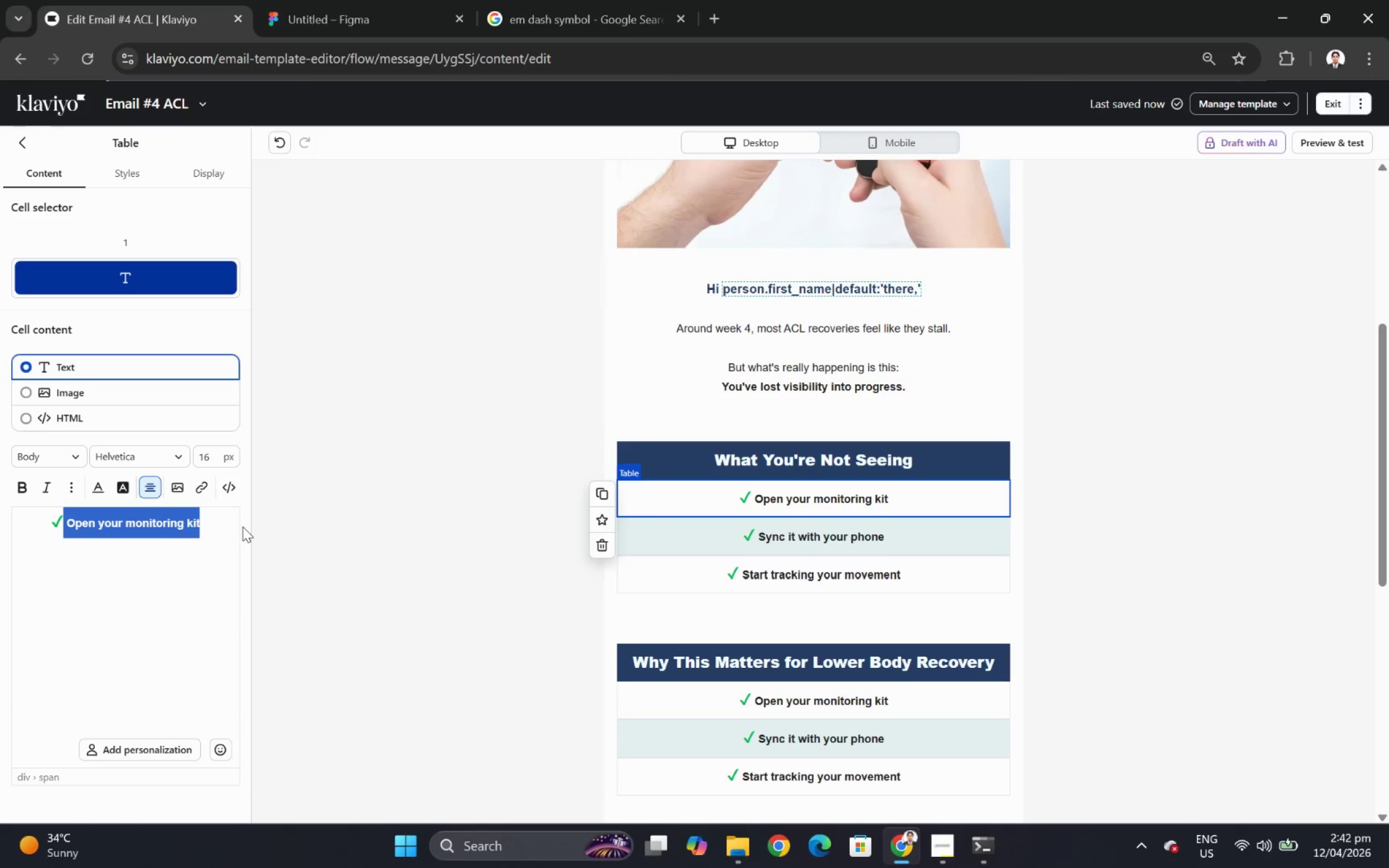 
type(Micro-improvements)
 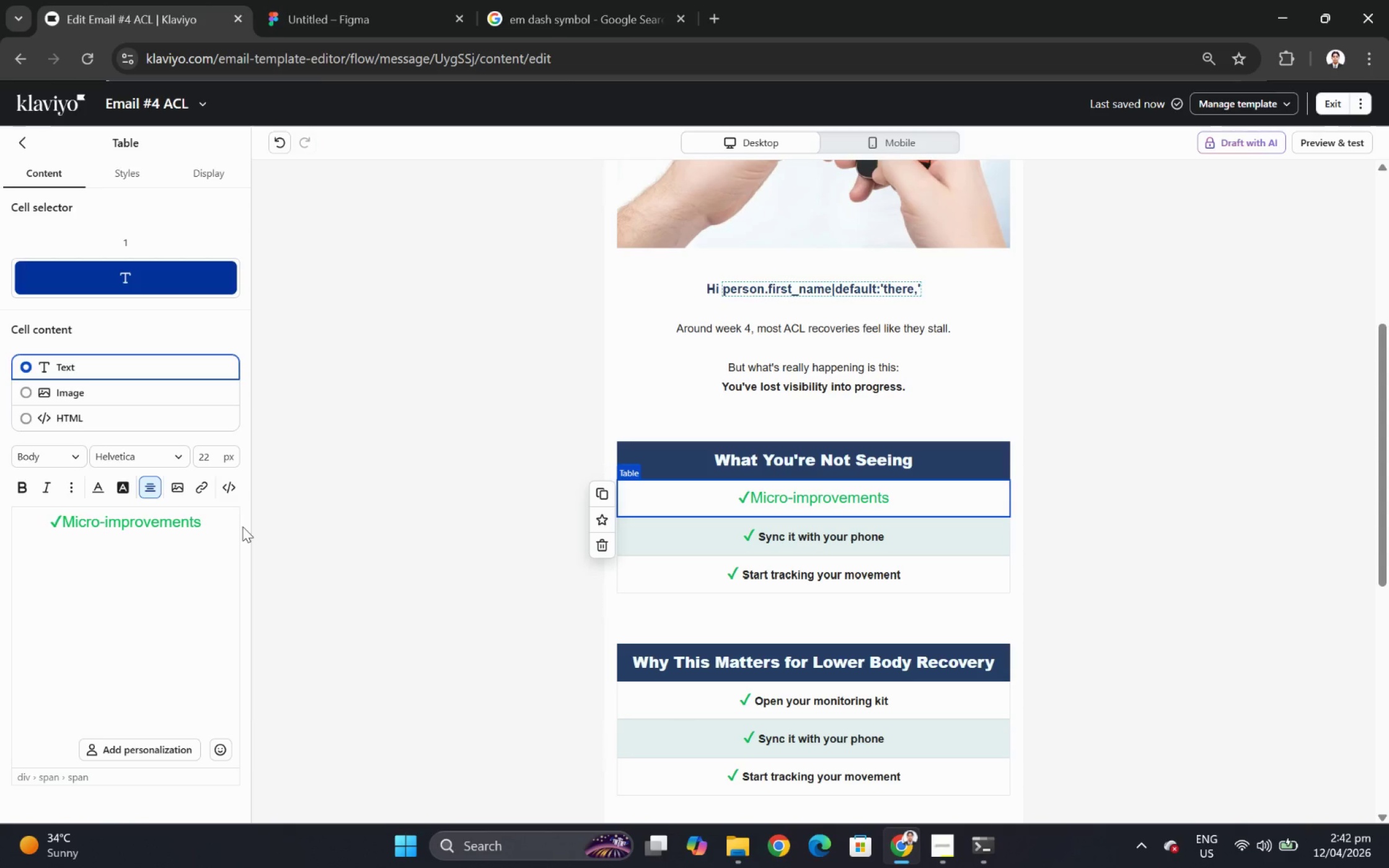 
key(Control+Z)
 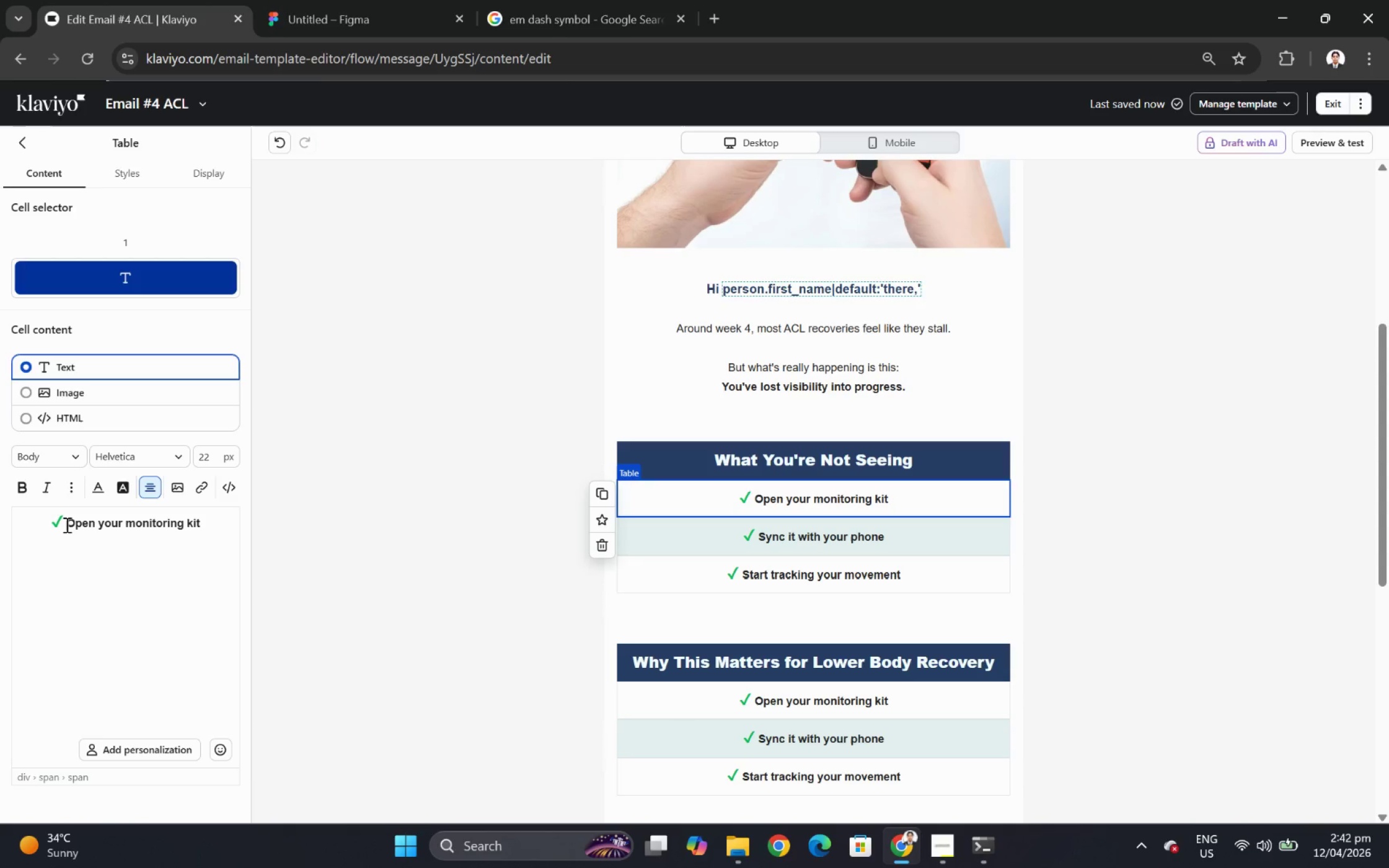 
left_click_drag(start_coordinate=[69, 524], to_coordinate=[203, 530])
 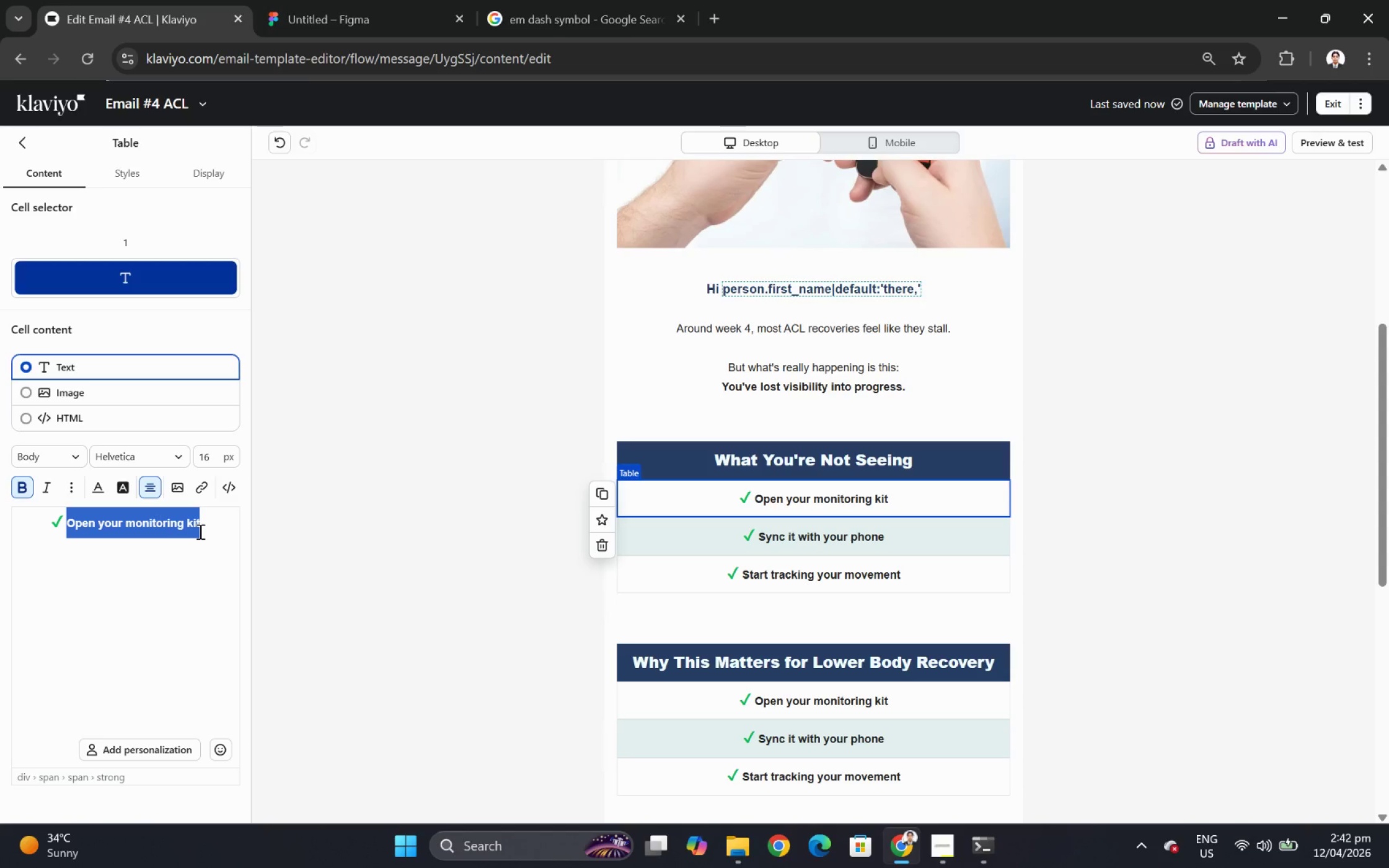 
type(Micro-improvements in srength)
 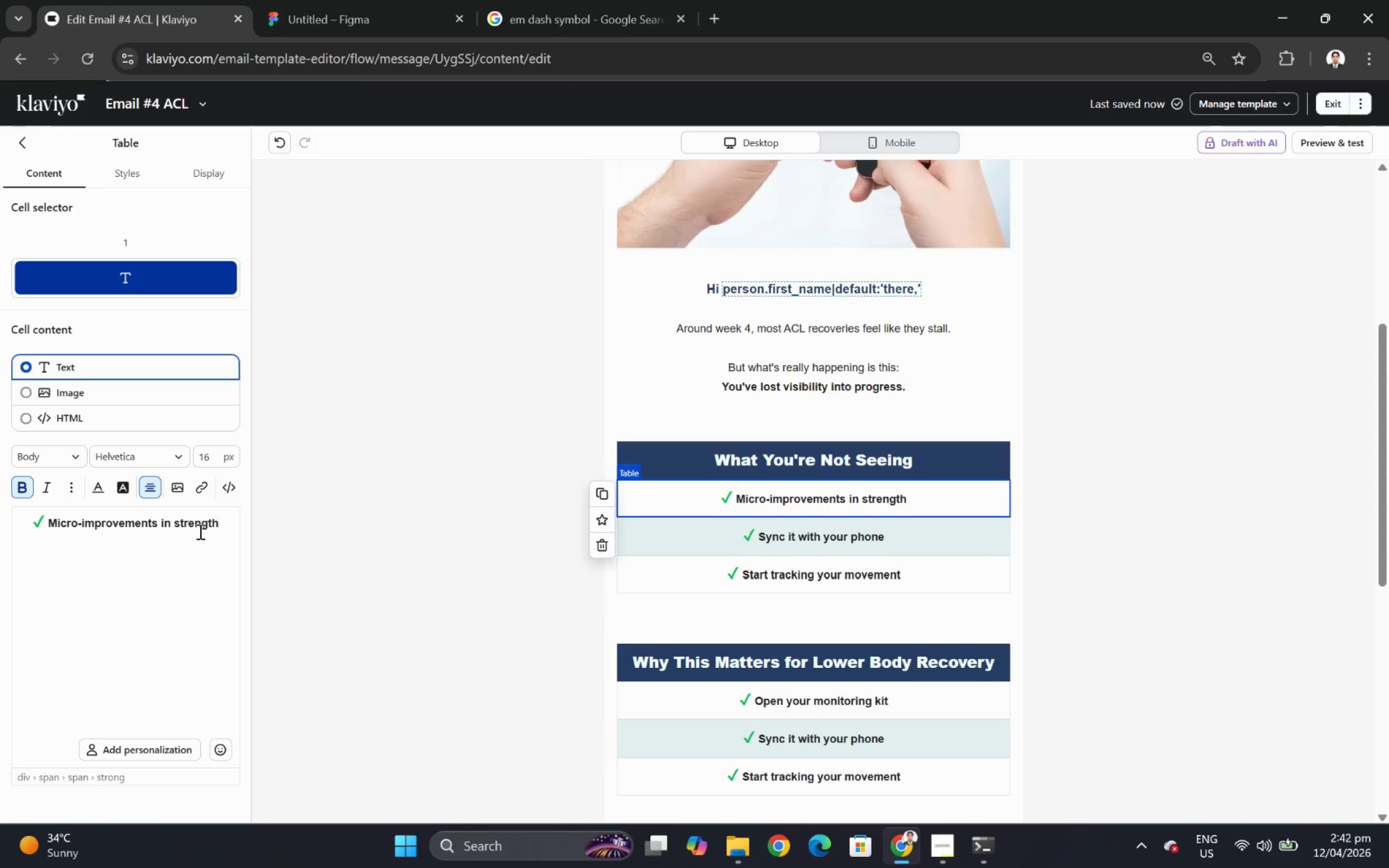 
wait(5.05)
 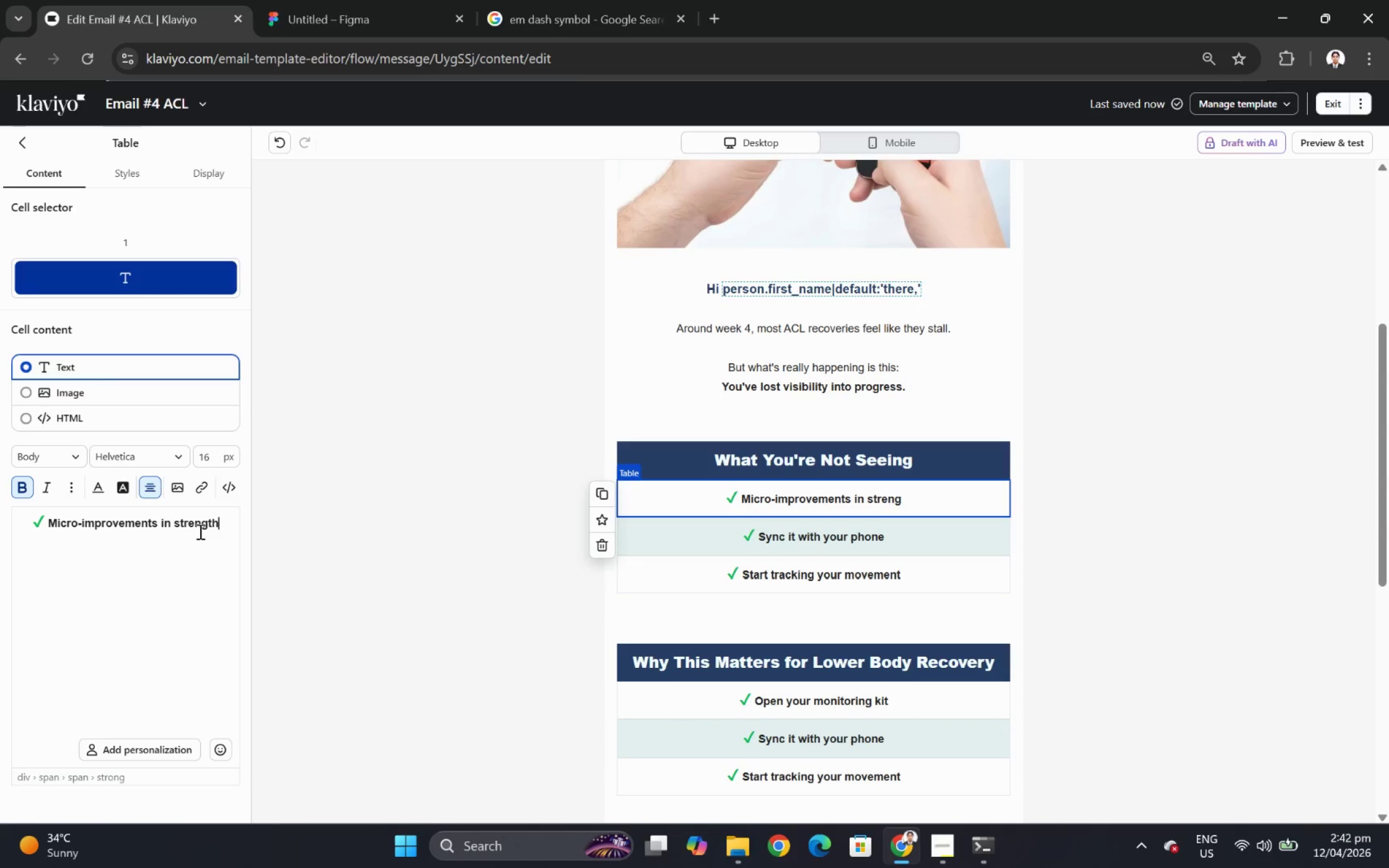 
left_click([739, 522])
 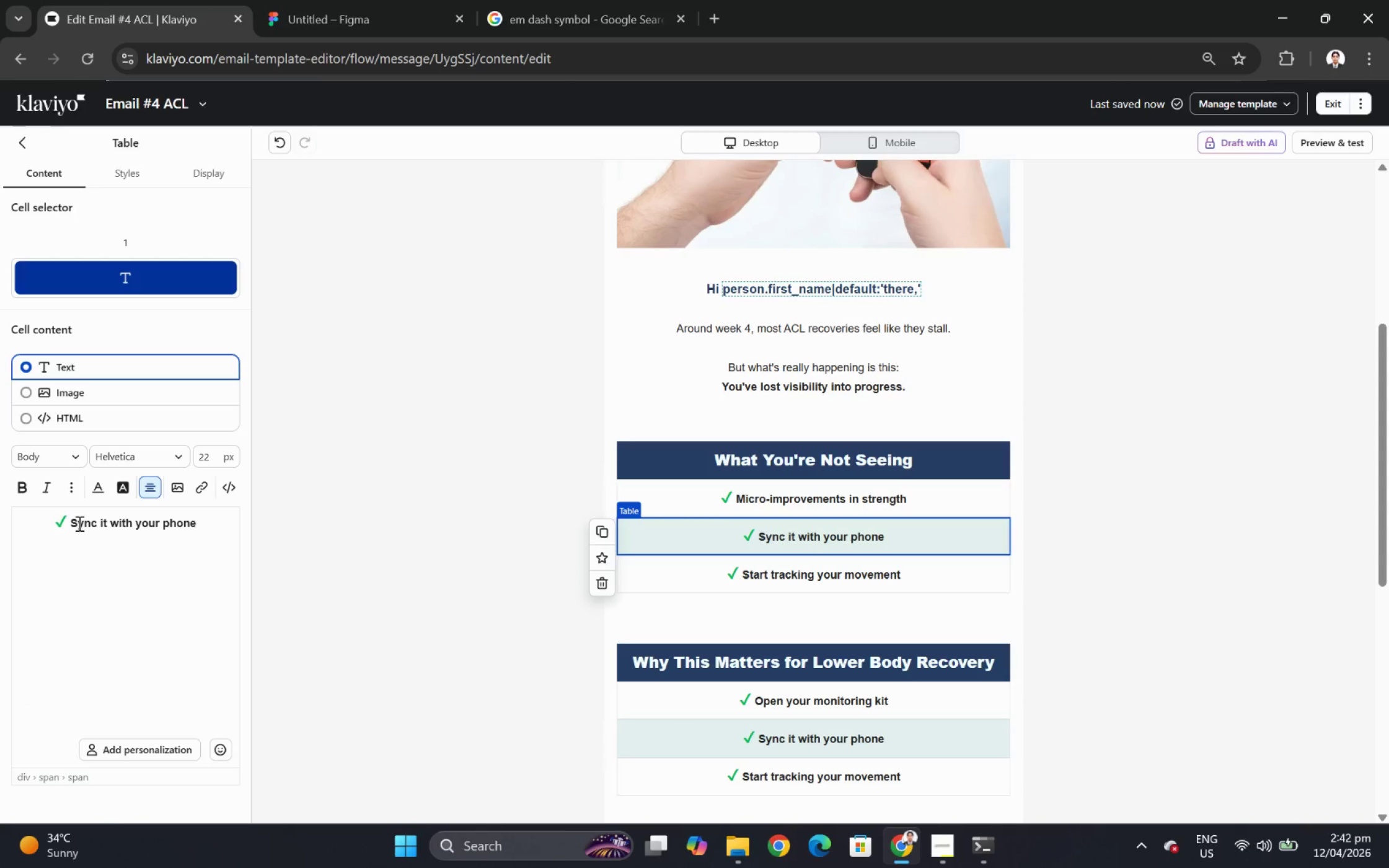 
left_click_drag(start_coordinate=[72, 523], to_coordinate=[197, 525])
 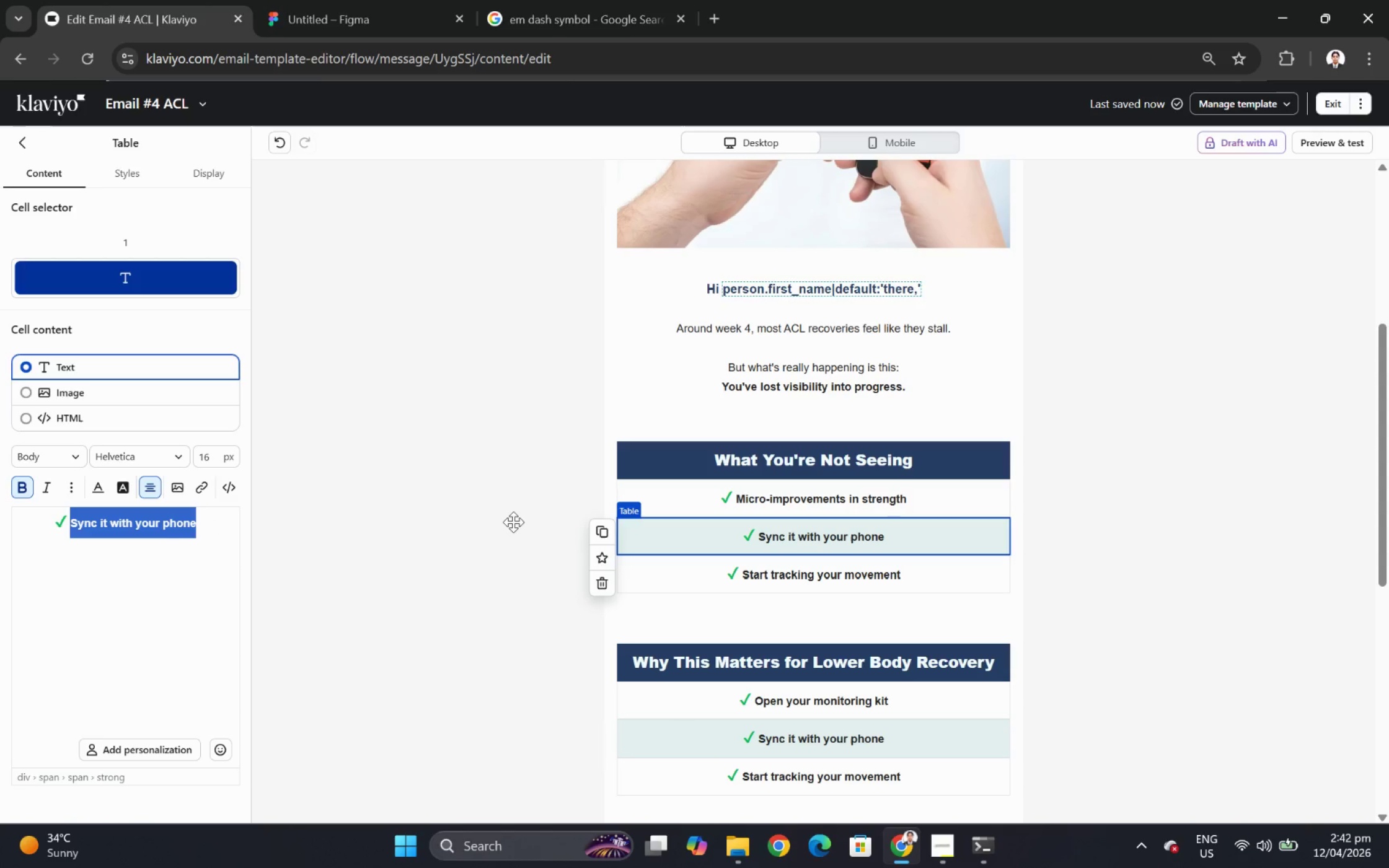 
type(Changs in load tolerance)
 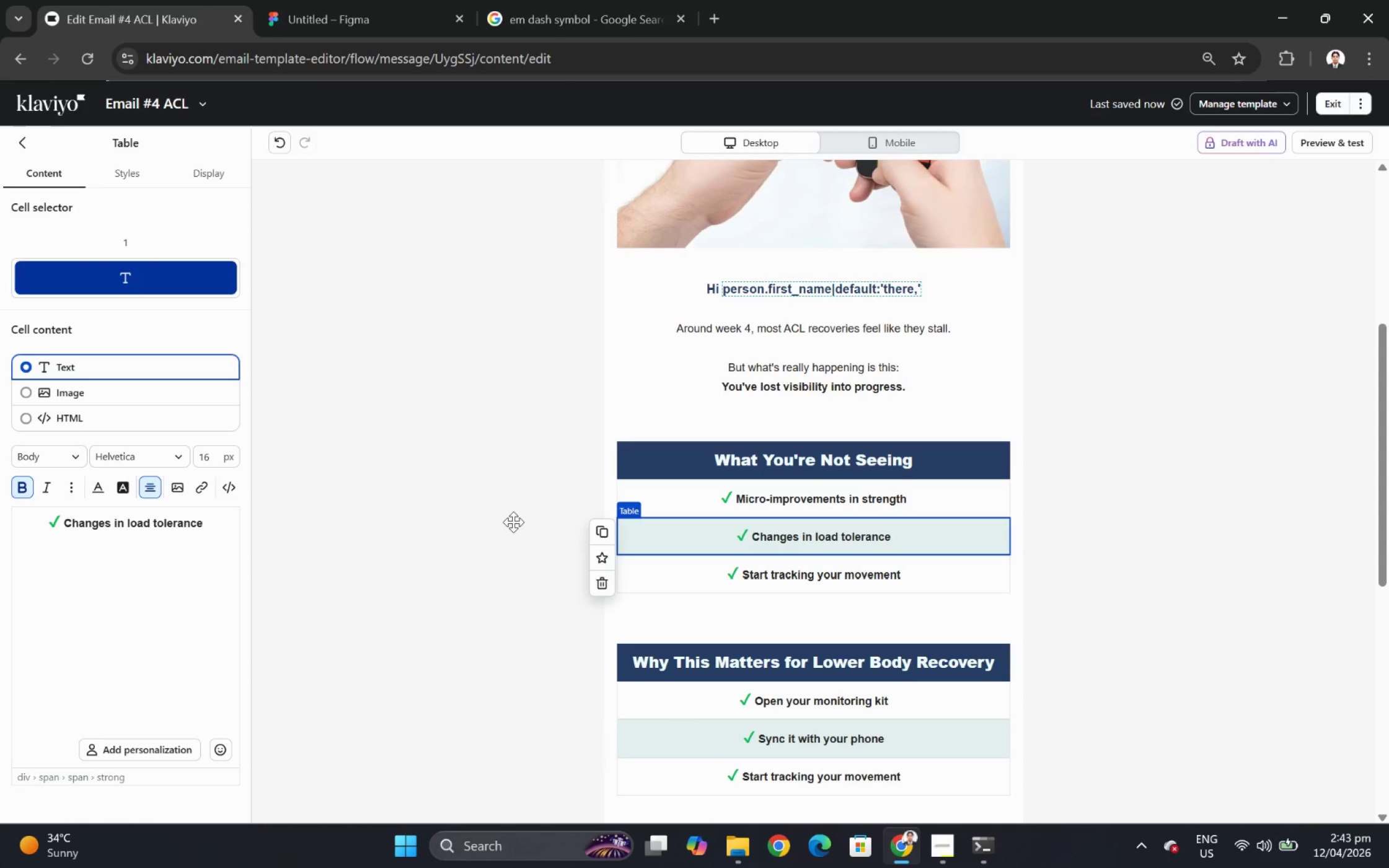 
left_click([849, 564])
 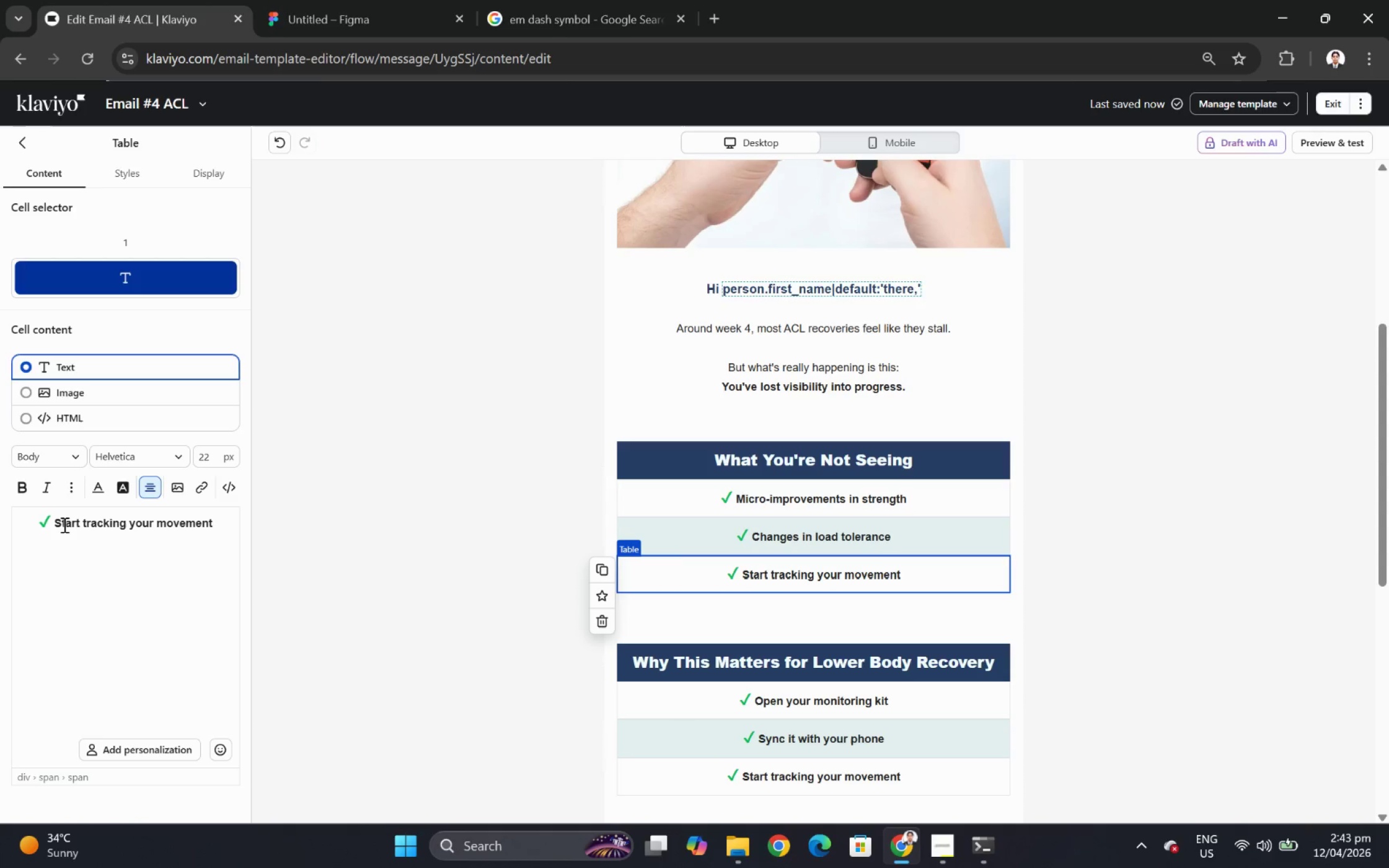 
left_click_drag(start_coordinate=[53, 522], to_coordinate=[257, 531])
 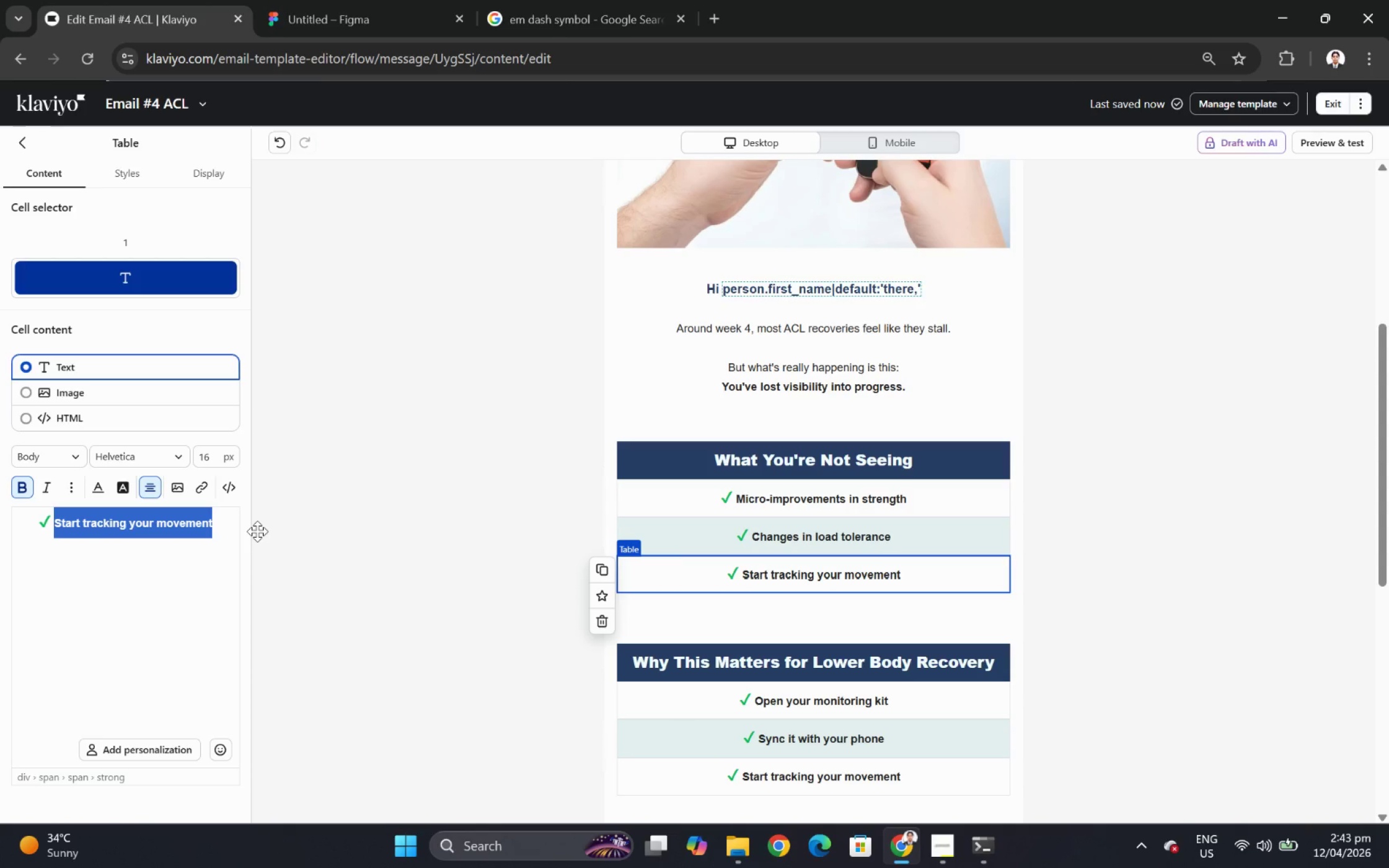 
type(Early warning signs i)
key(Backspace)
type(of imbalance)
 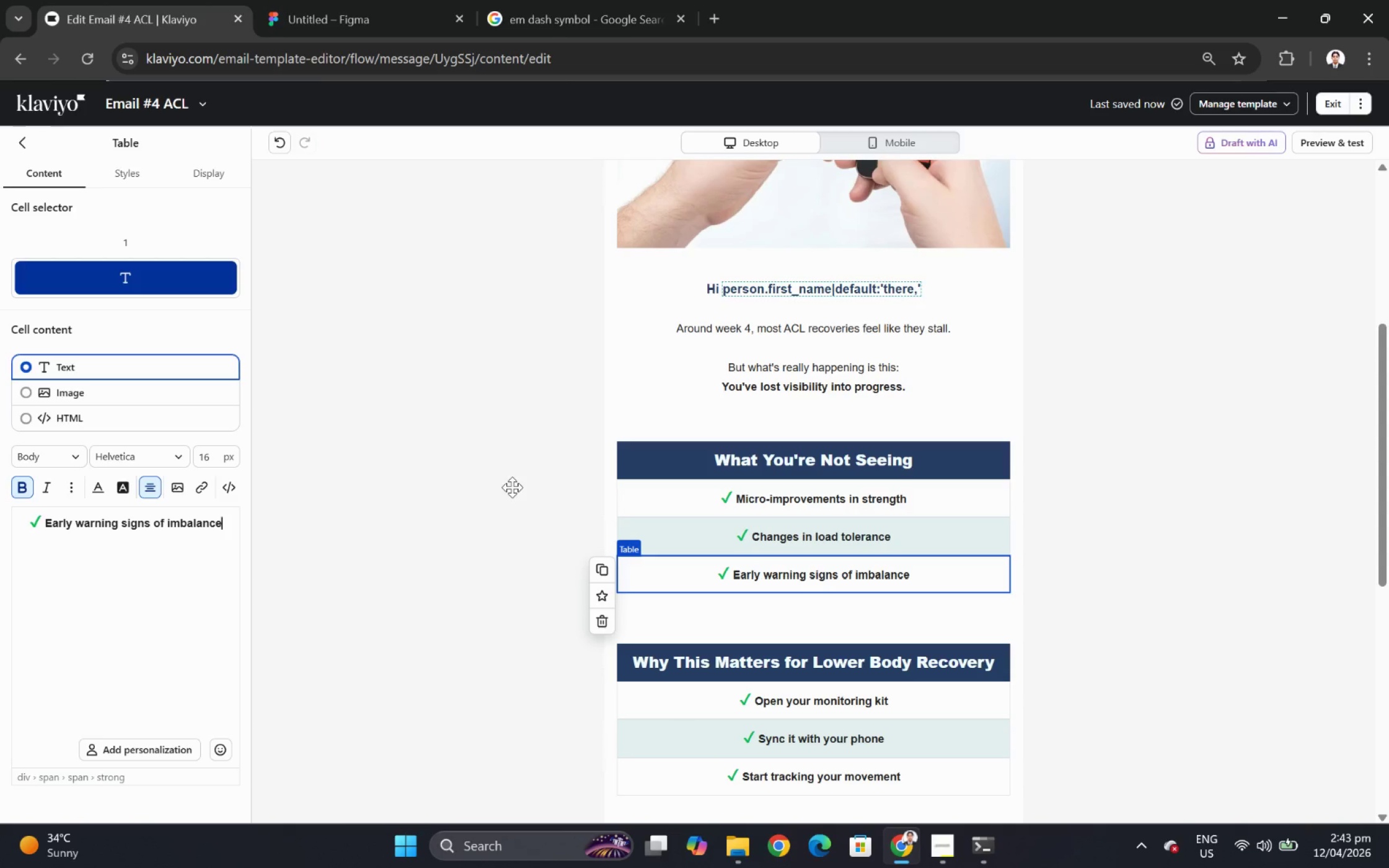 
wait(16.64)
 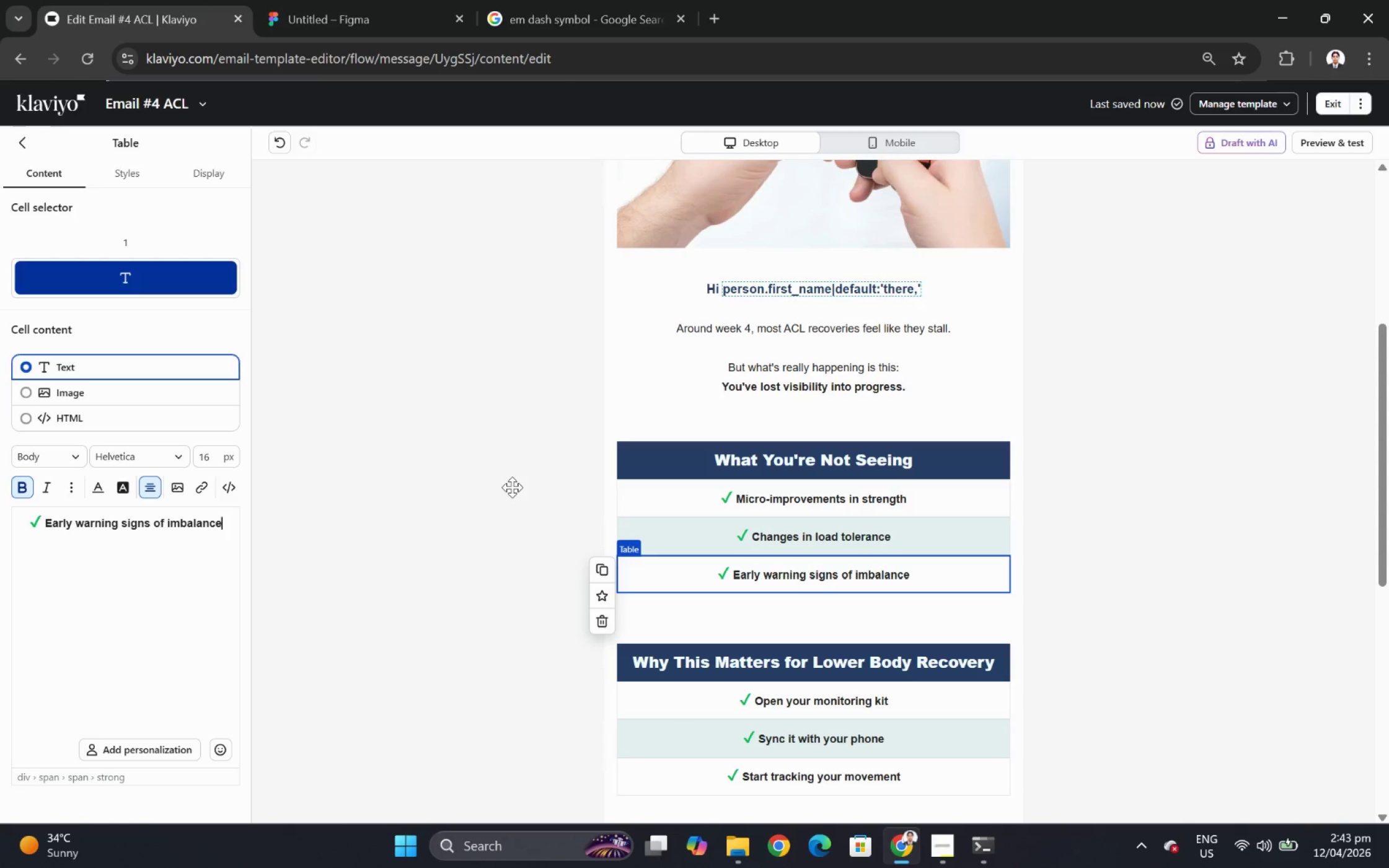 
scroll: coordinate [1106, 607], scroll_direction: down, amount: 5.0
 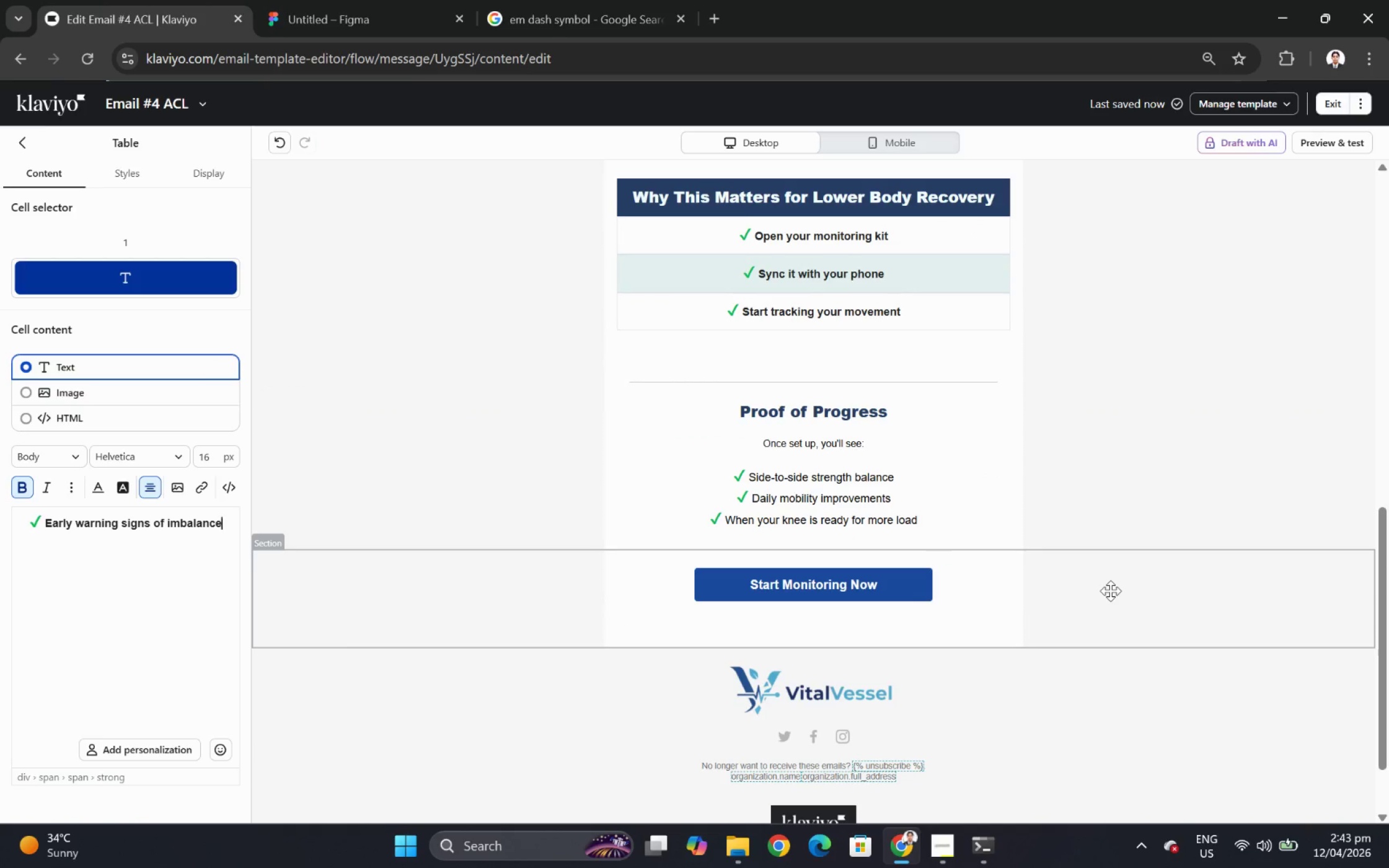 
scroll: coordinate [1110, 590], scroll_direction: up, amount: 2.0
 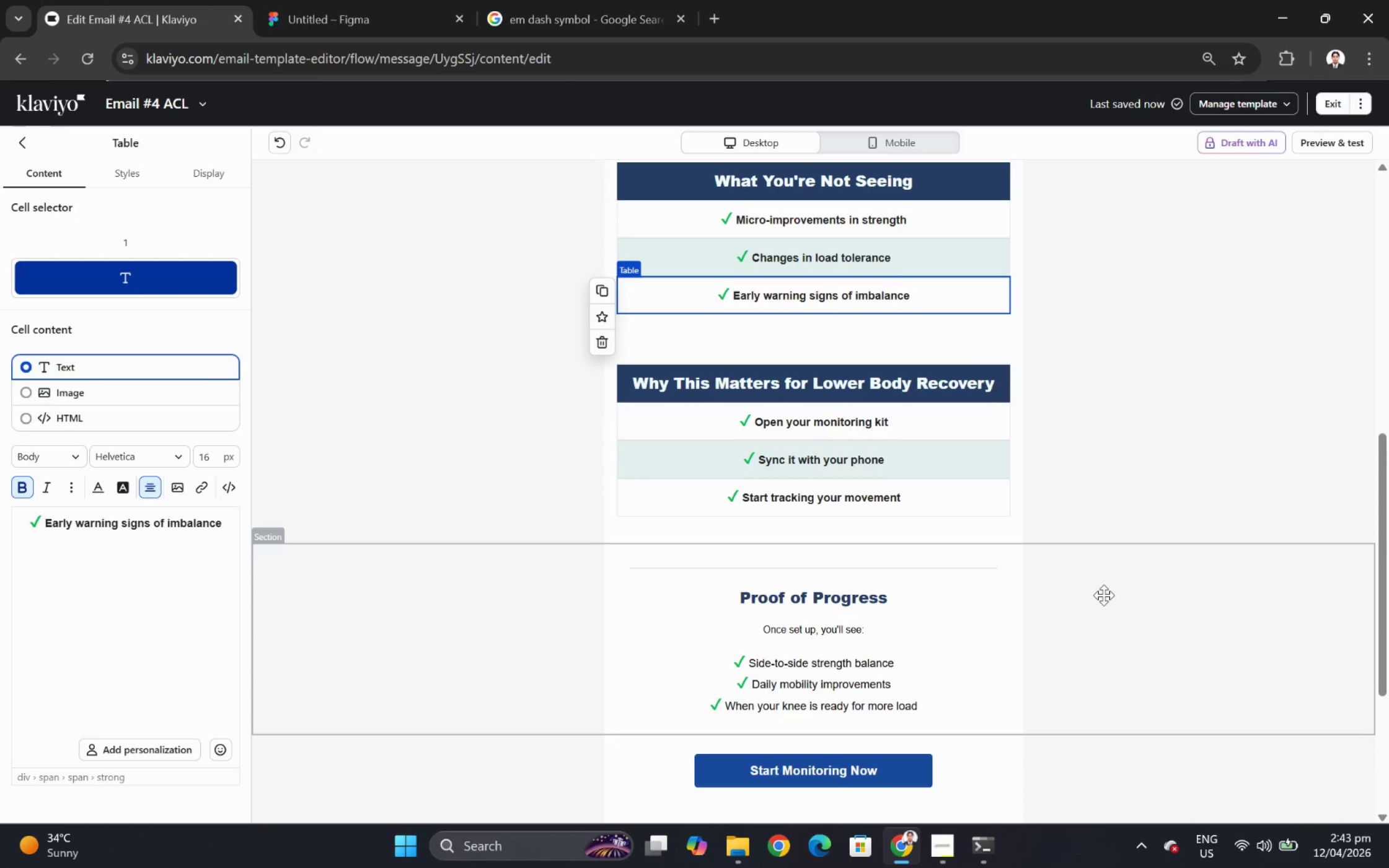 
wait(5.16)
 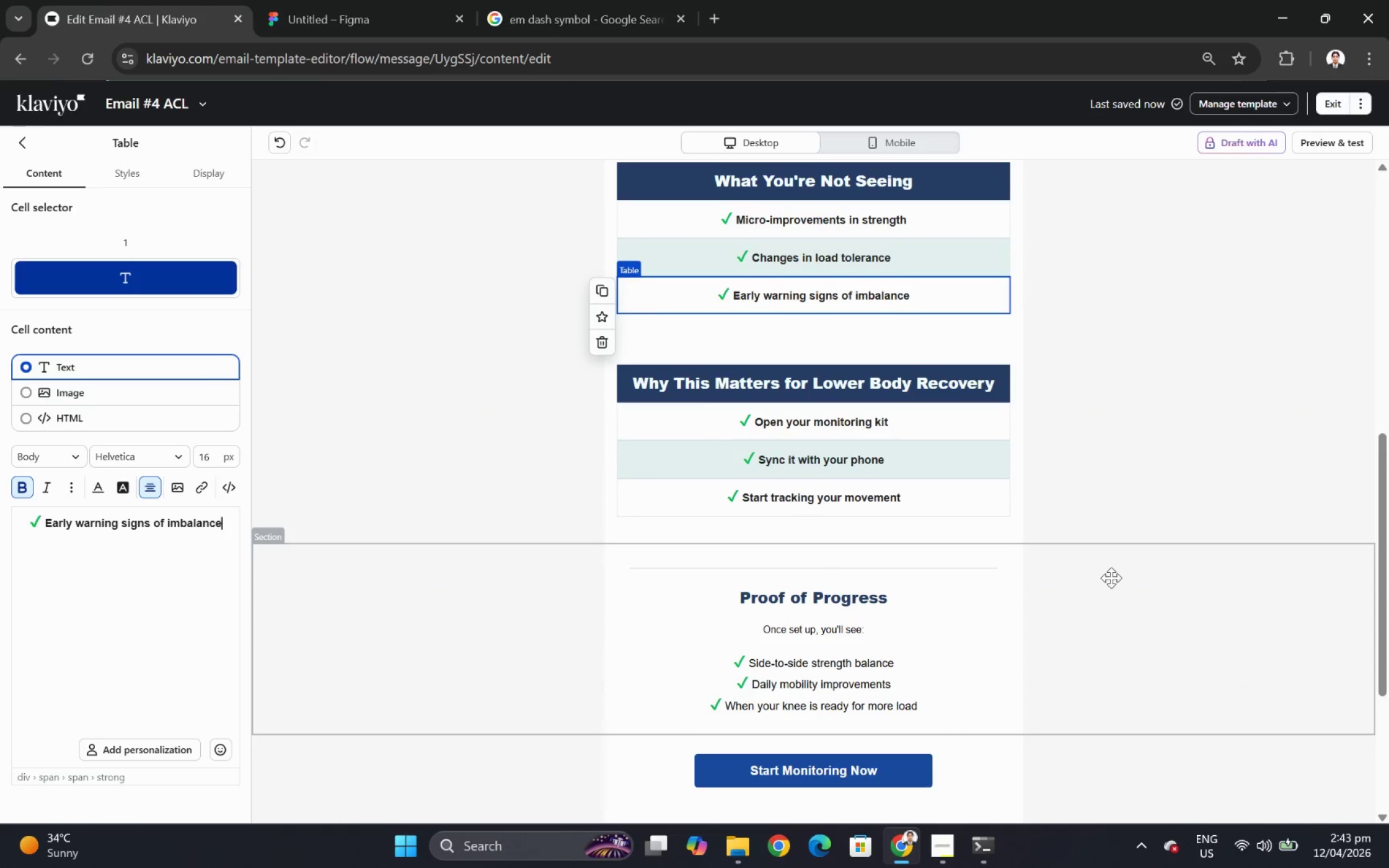 
scroll: coordinate [1103, 595], scroll_direction: up, amount: 2.0
 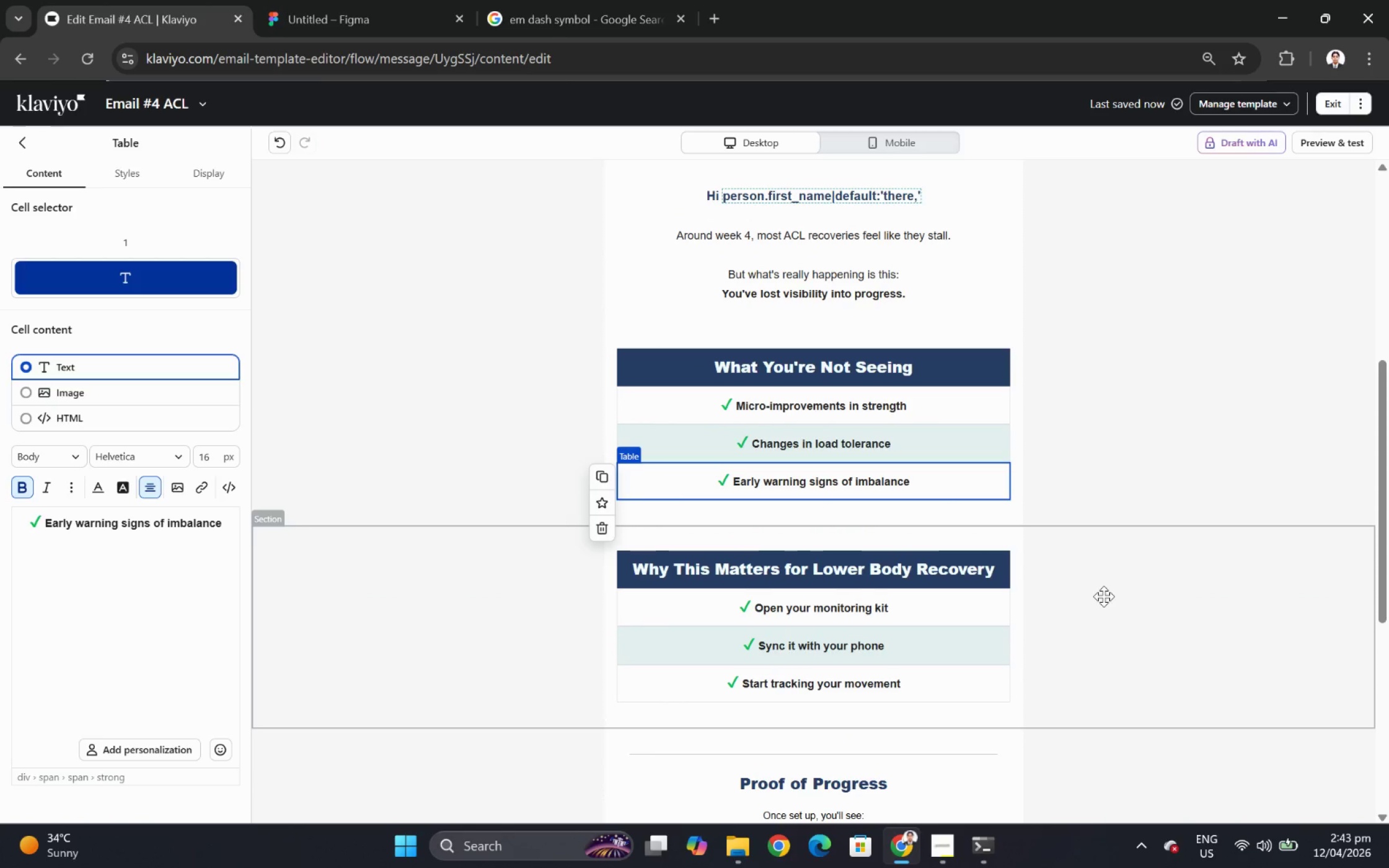 
scroll: coordinate [1103, 596], scroll_direction: down, amount: 1.0
 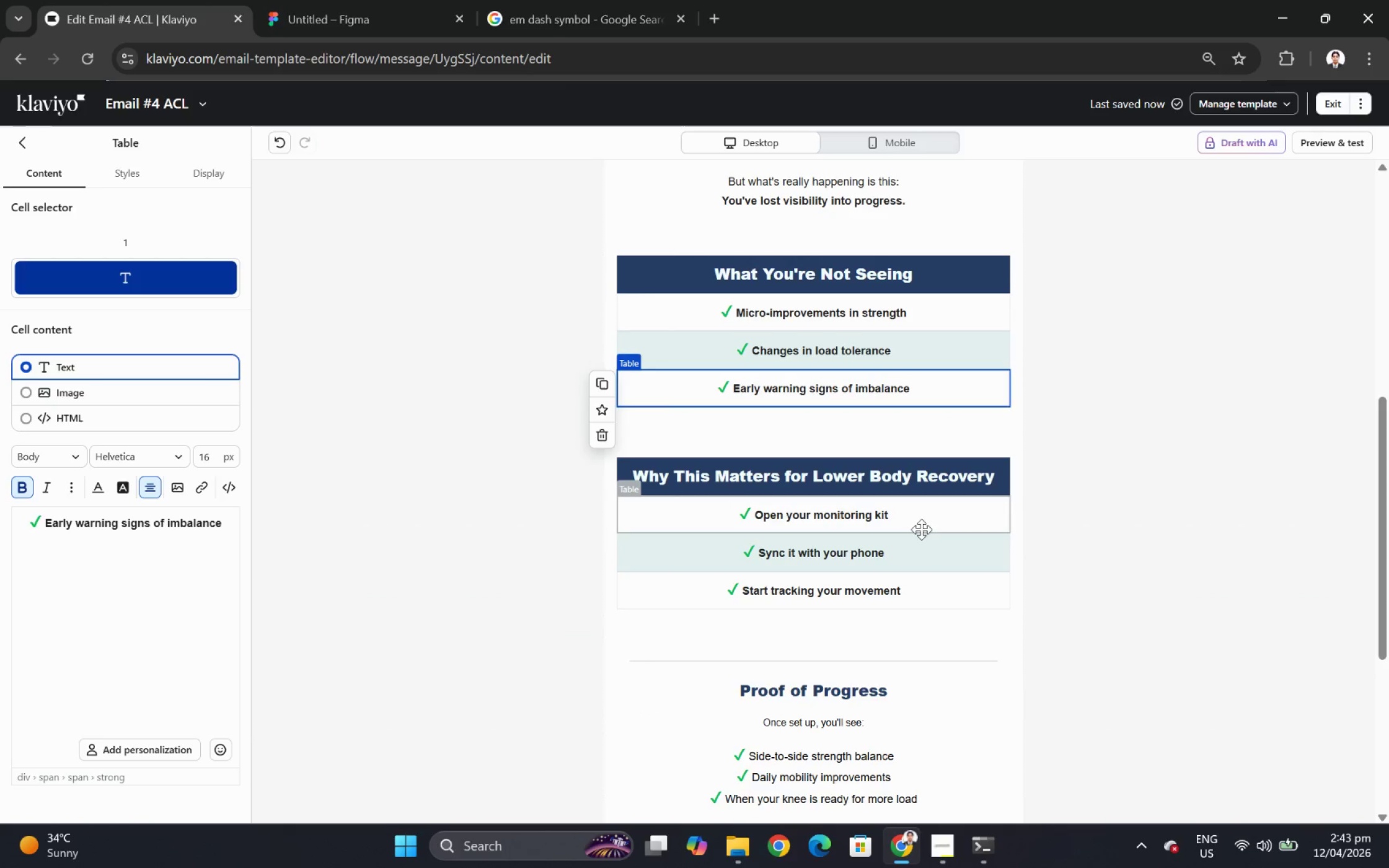 
left_click([911, 515])
 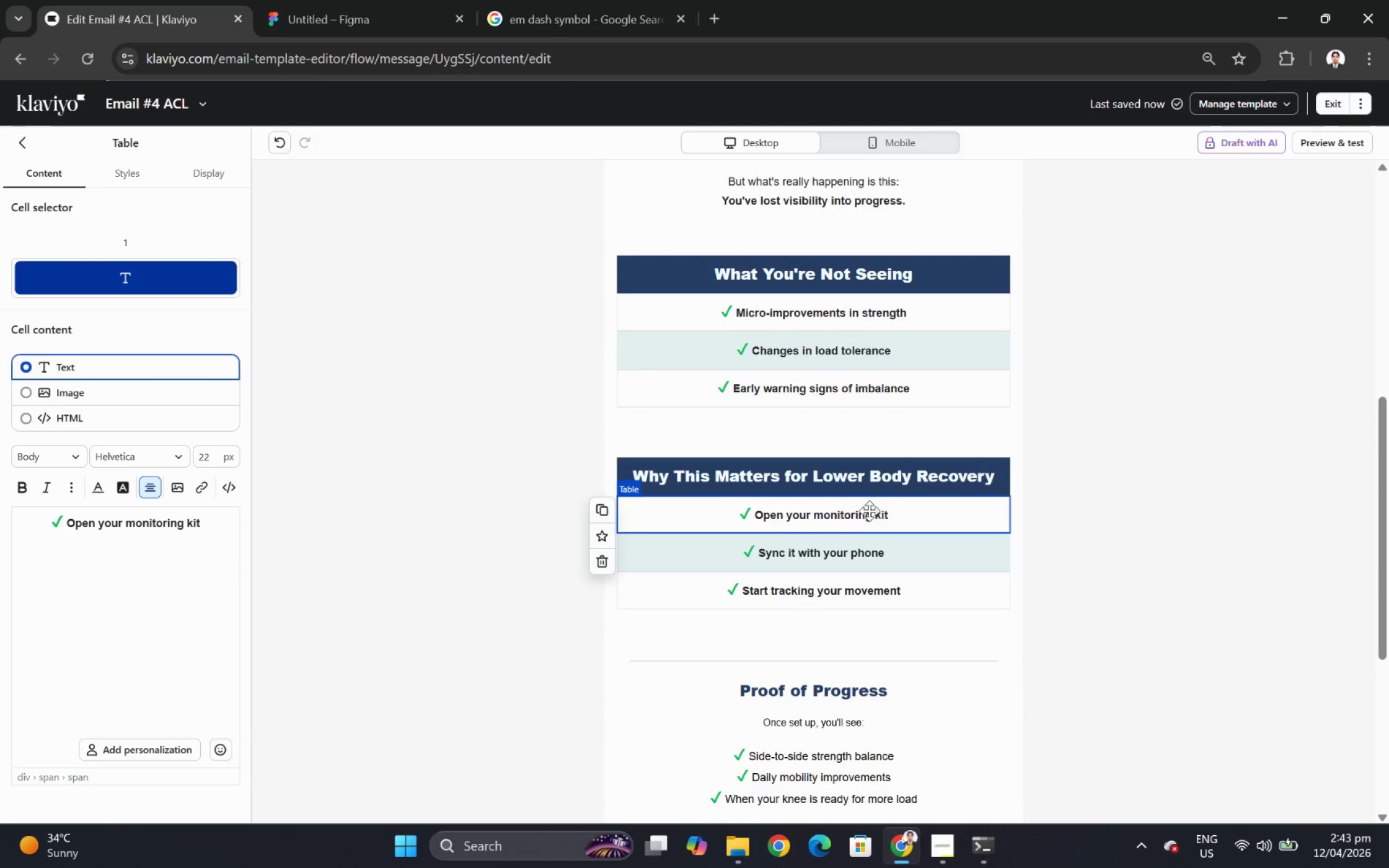 
left_click([900, 470])
 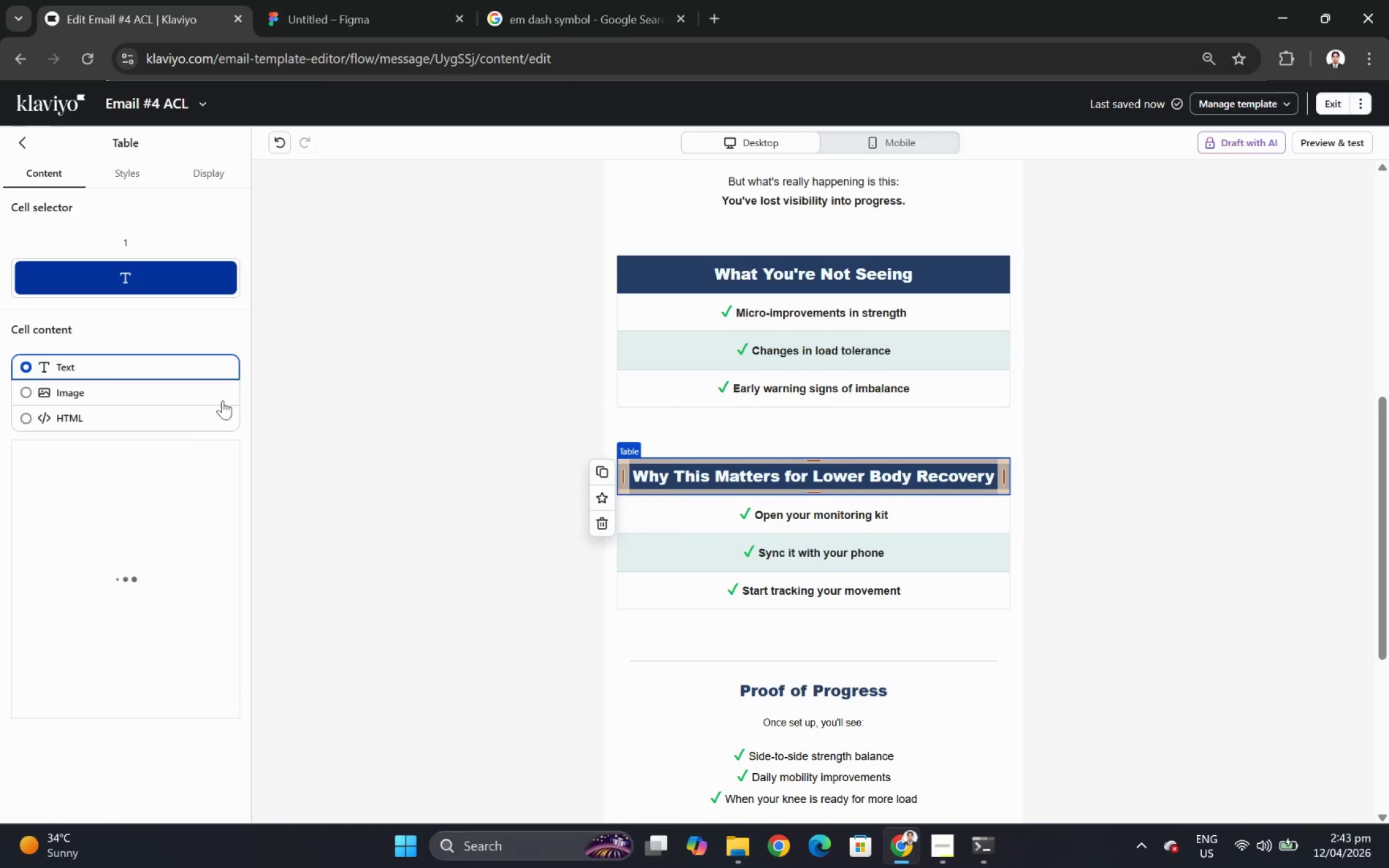 
left_click([143, 468])
 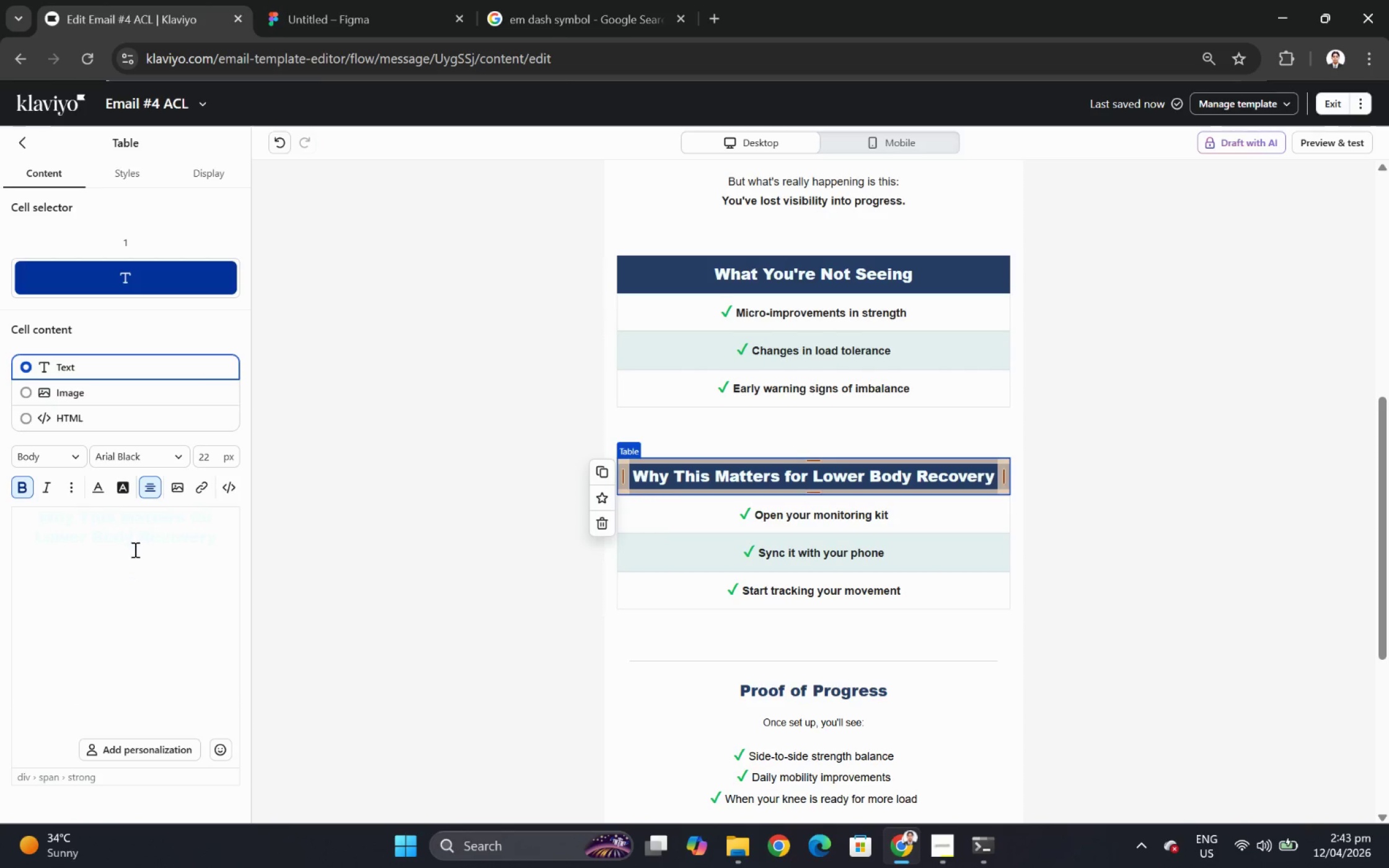 
left_click_drag(start_coordinate=[113, 549], to_coordinate=[203, 577])
 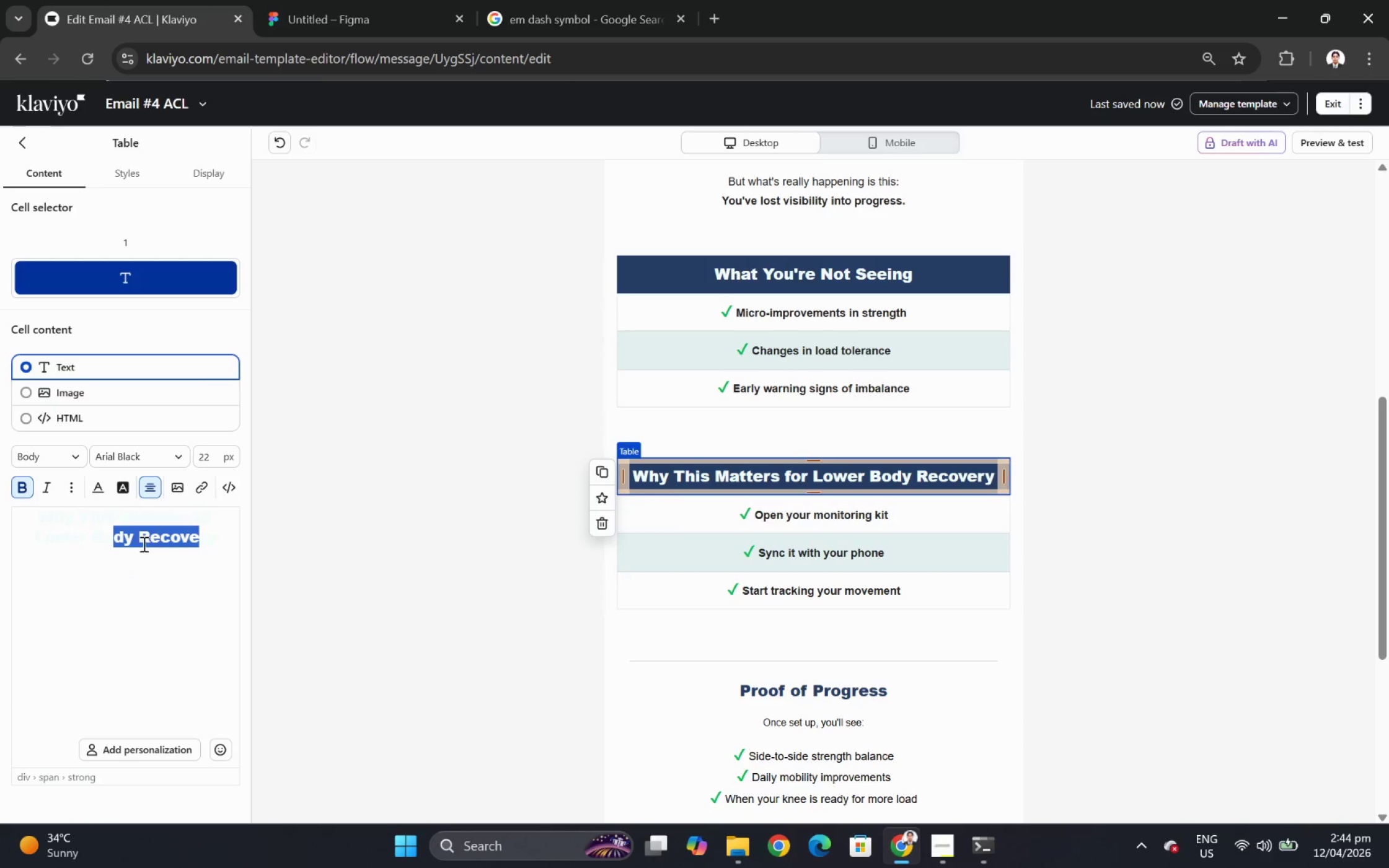 
left_click([130, 539])
 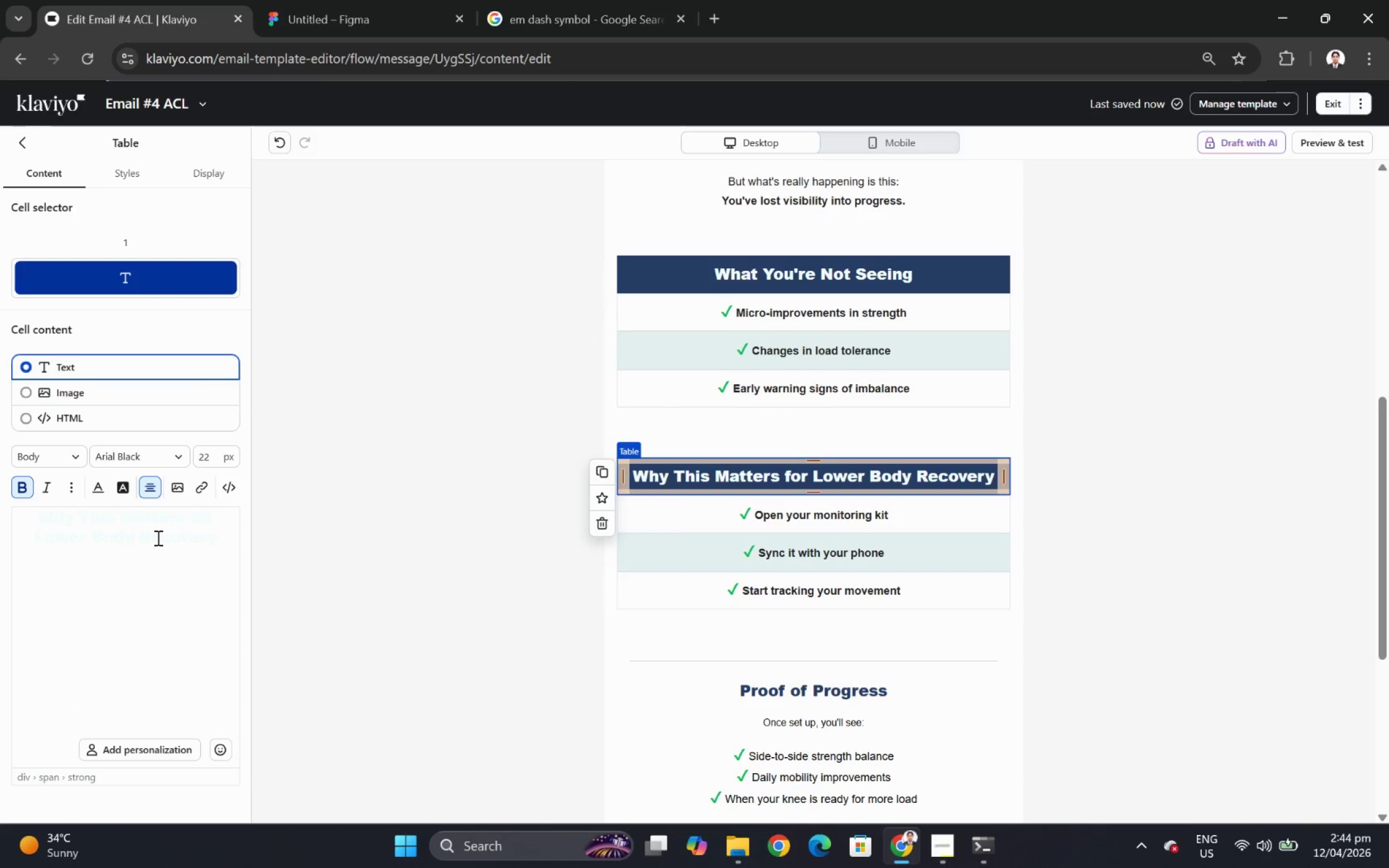 
key(Backspace)
key(Backspace)
key(Backspace)
key(Backspace)
type(ACL)
 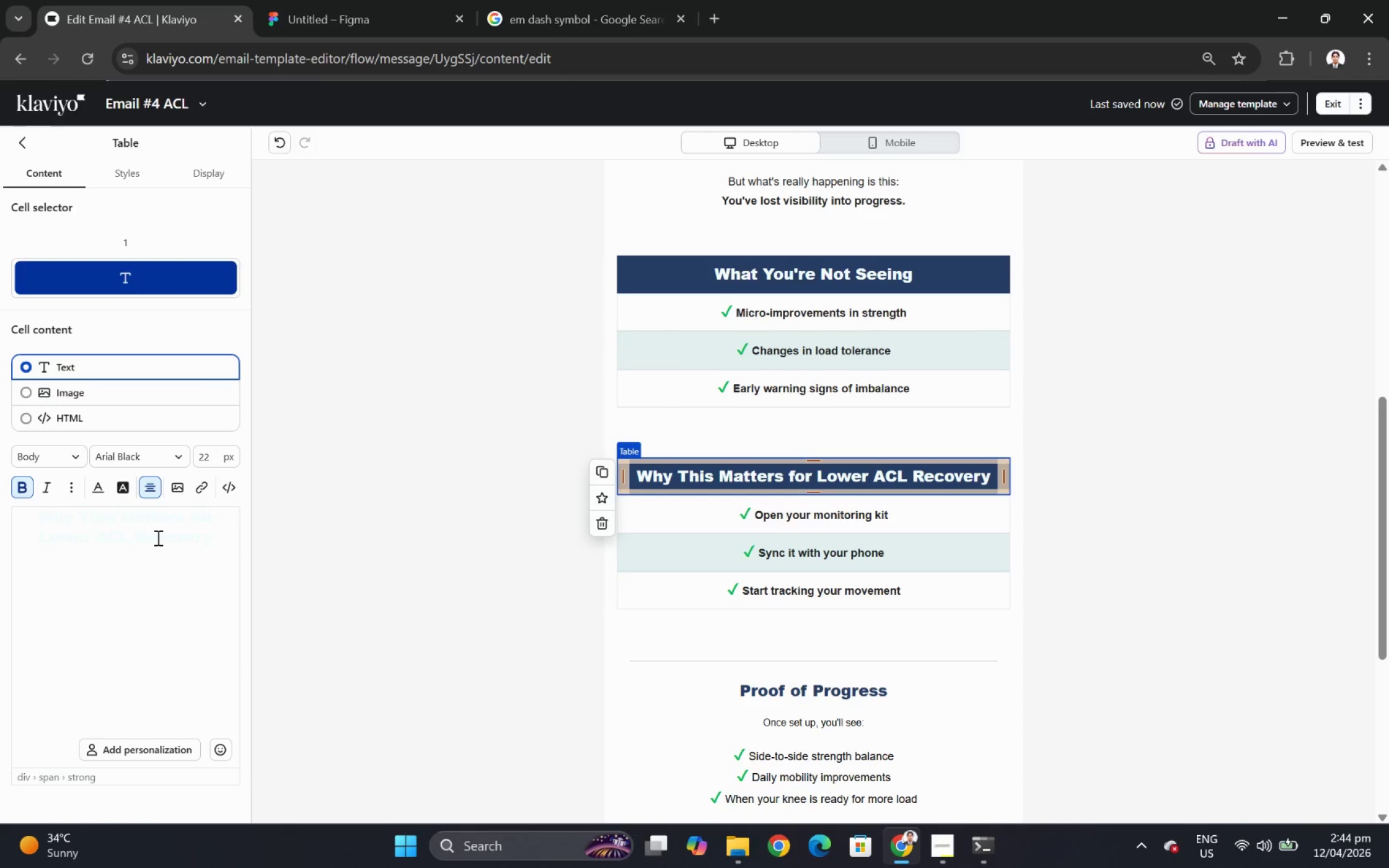 
left_click([838, 517])
 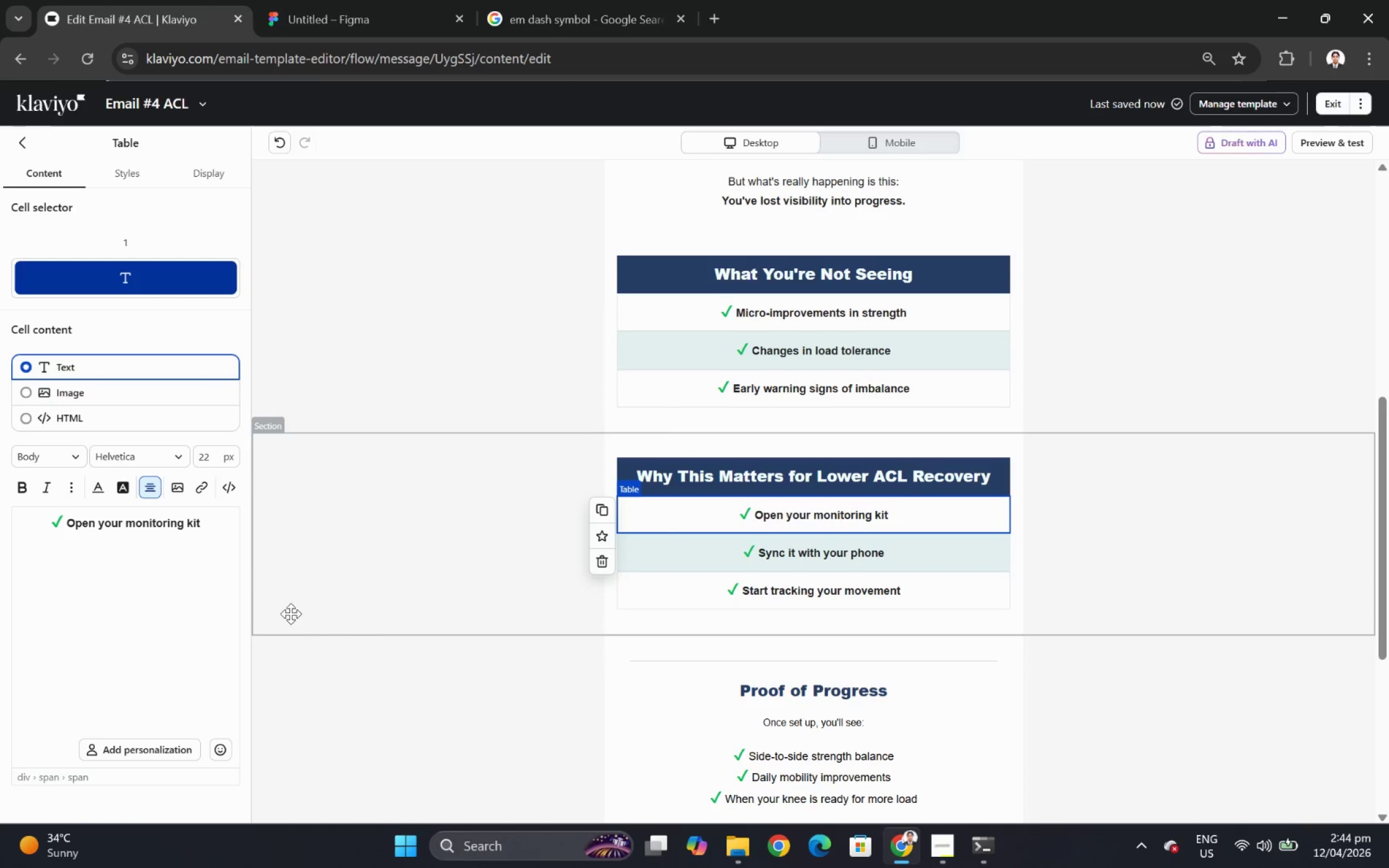 
wait(12.95)
 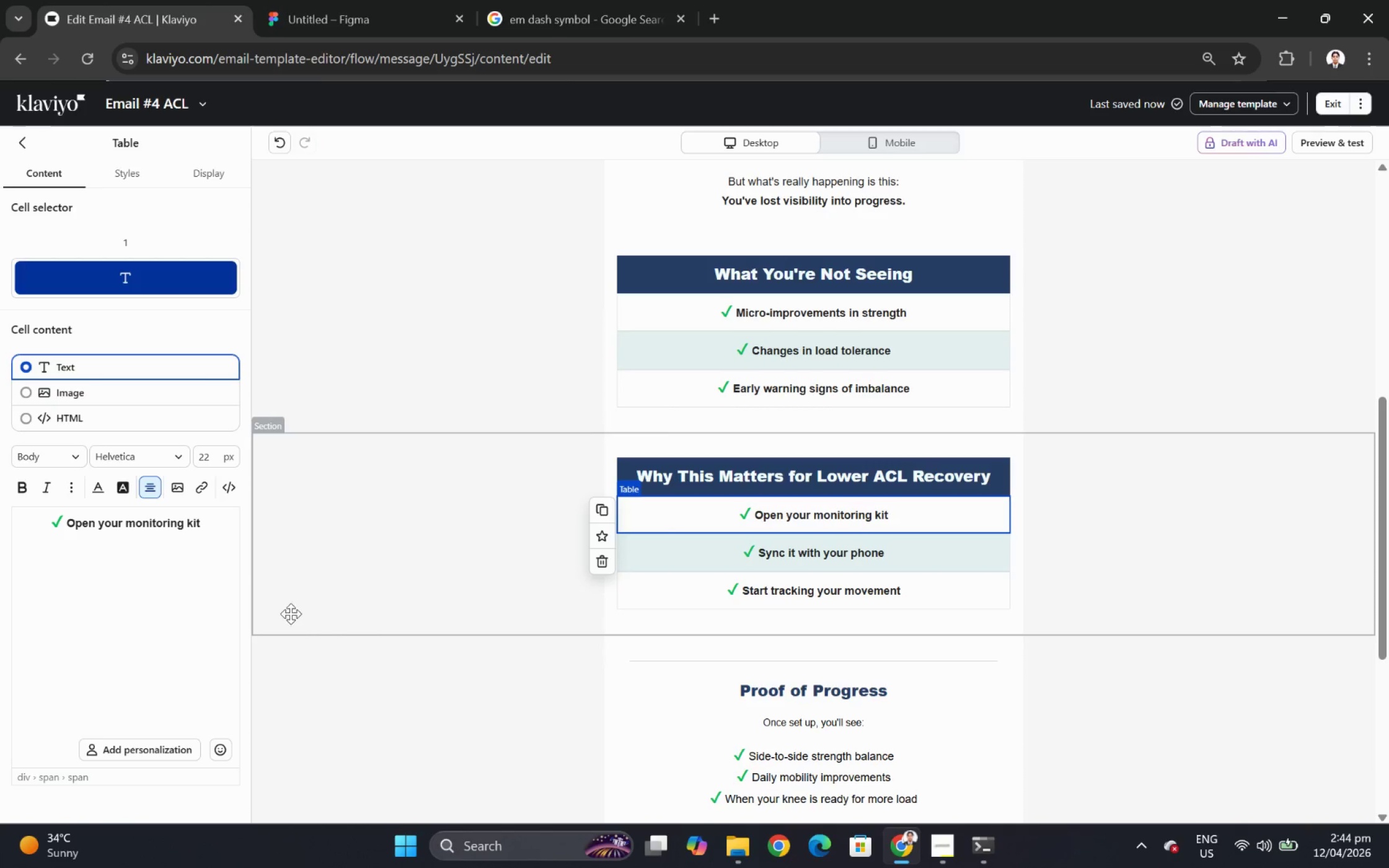 
scroll: coordinate [1020, 556], scroll_direction: up, amount: 3.0
 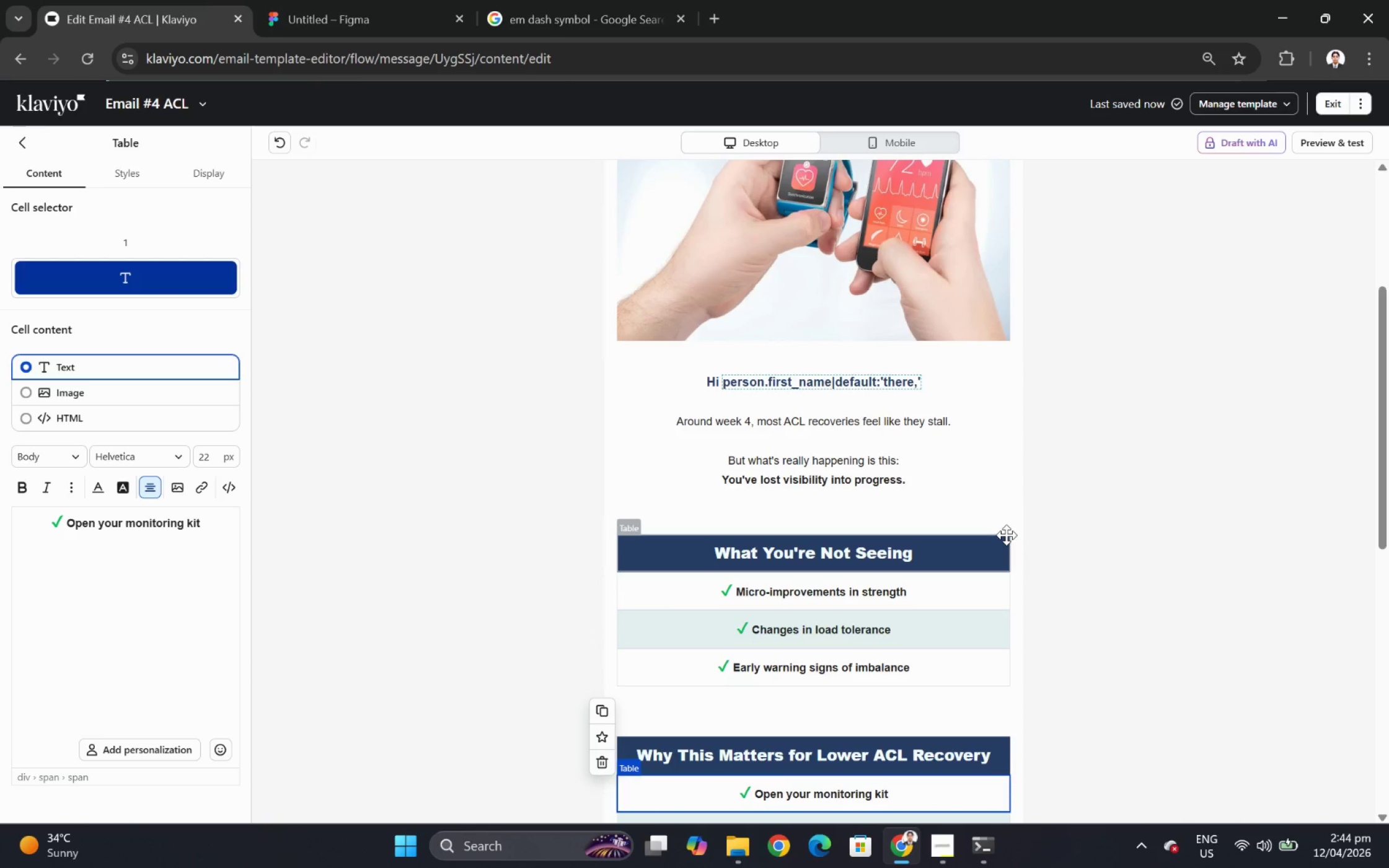 
wait(6.3)
 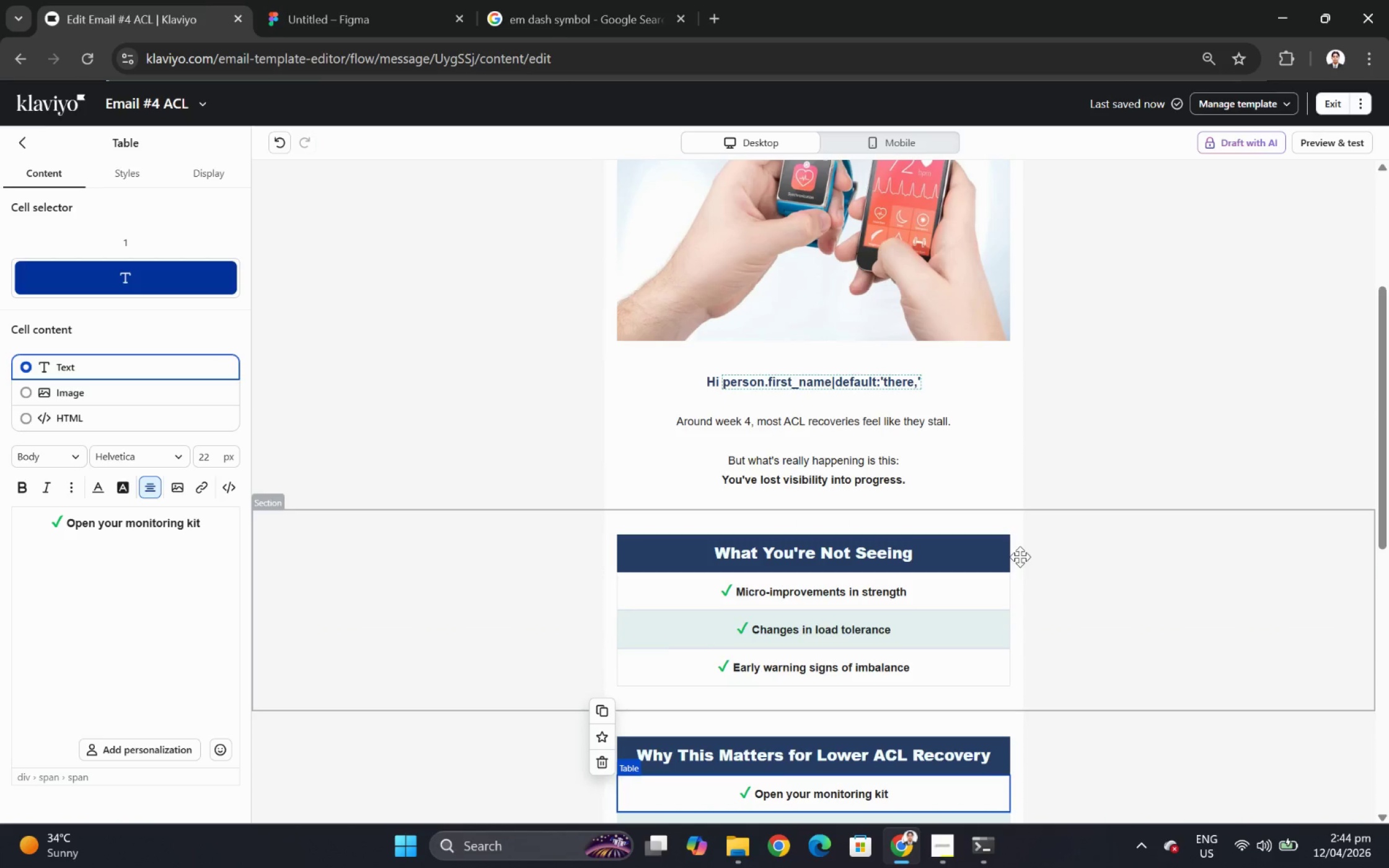 
scroll: coordinate [1030, 545], scroll_direction: down, amount: 1.0
 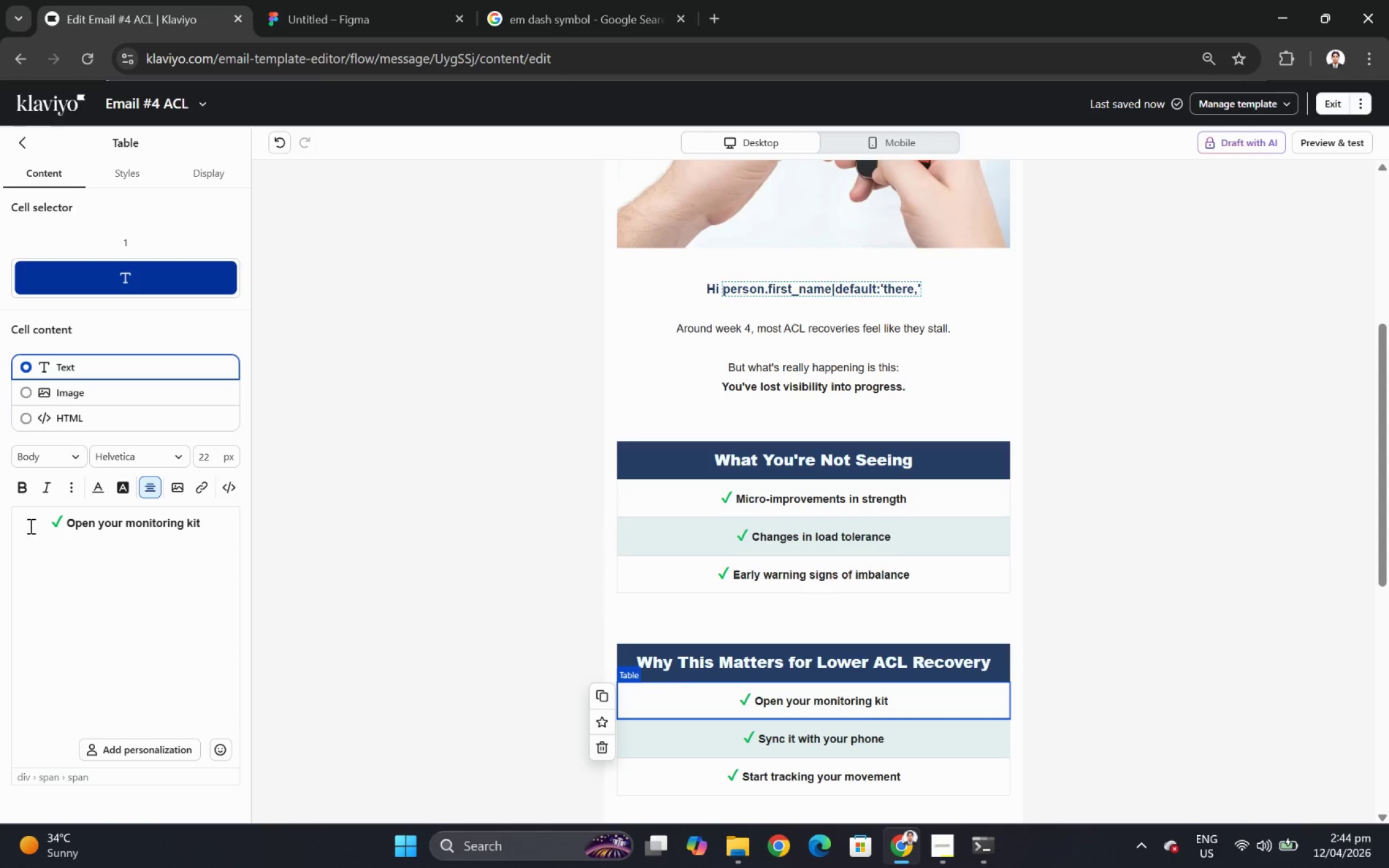 
left_click_drag(start_coordinate=[71, 524], to_coordinate=[209, 525])
 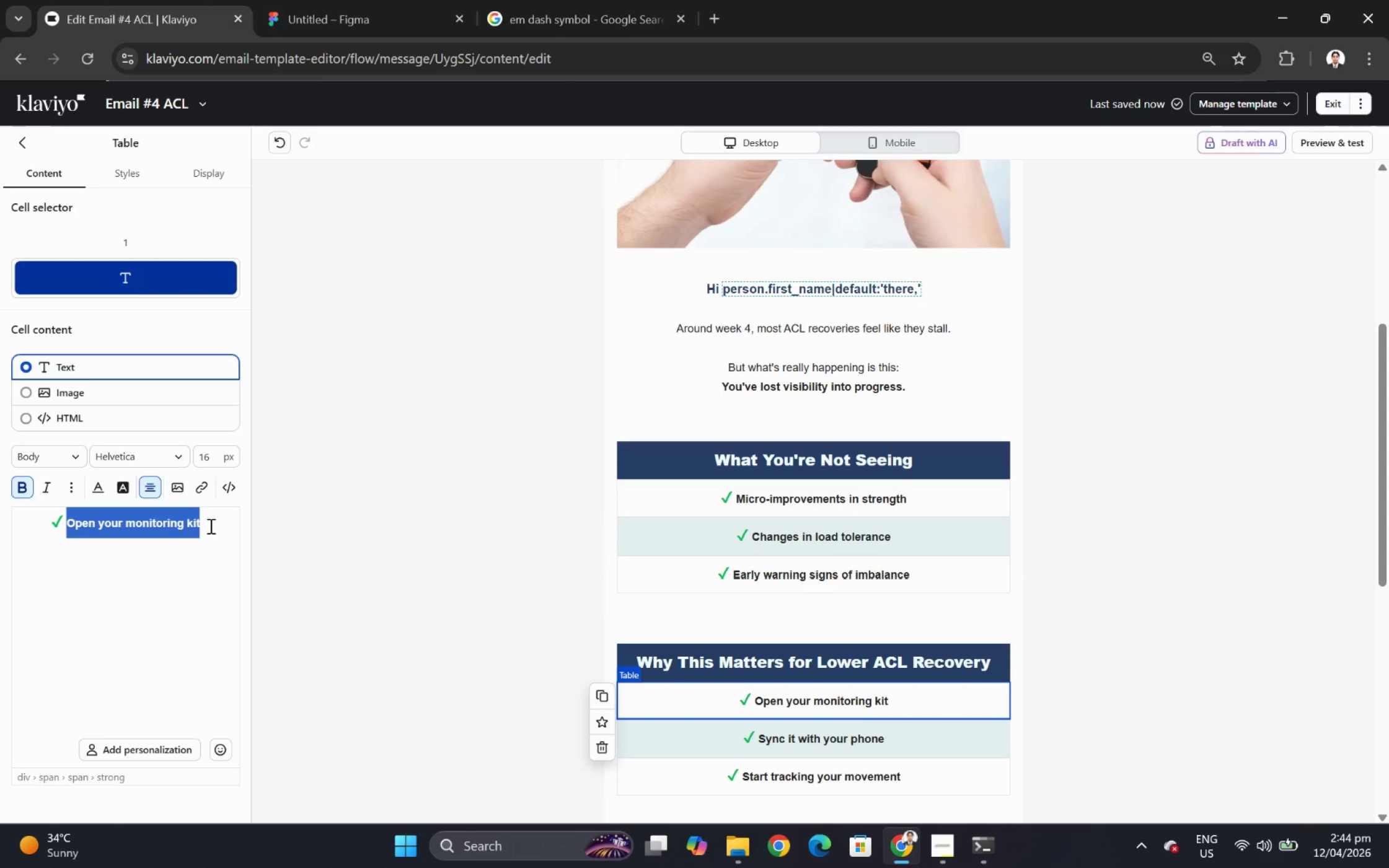 
hold_key(key=ShiftLeft, duration=0.72)
 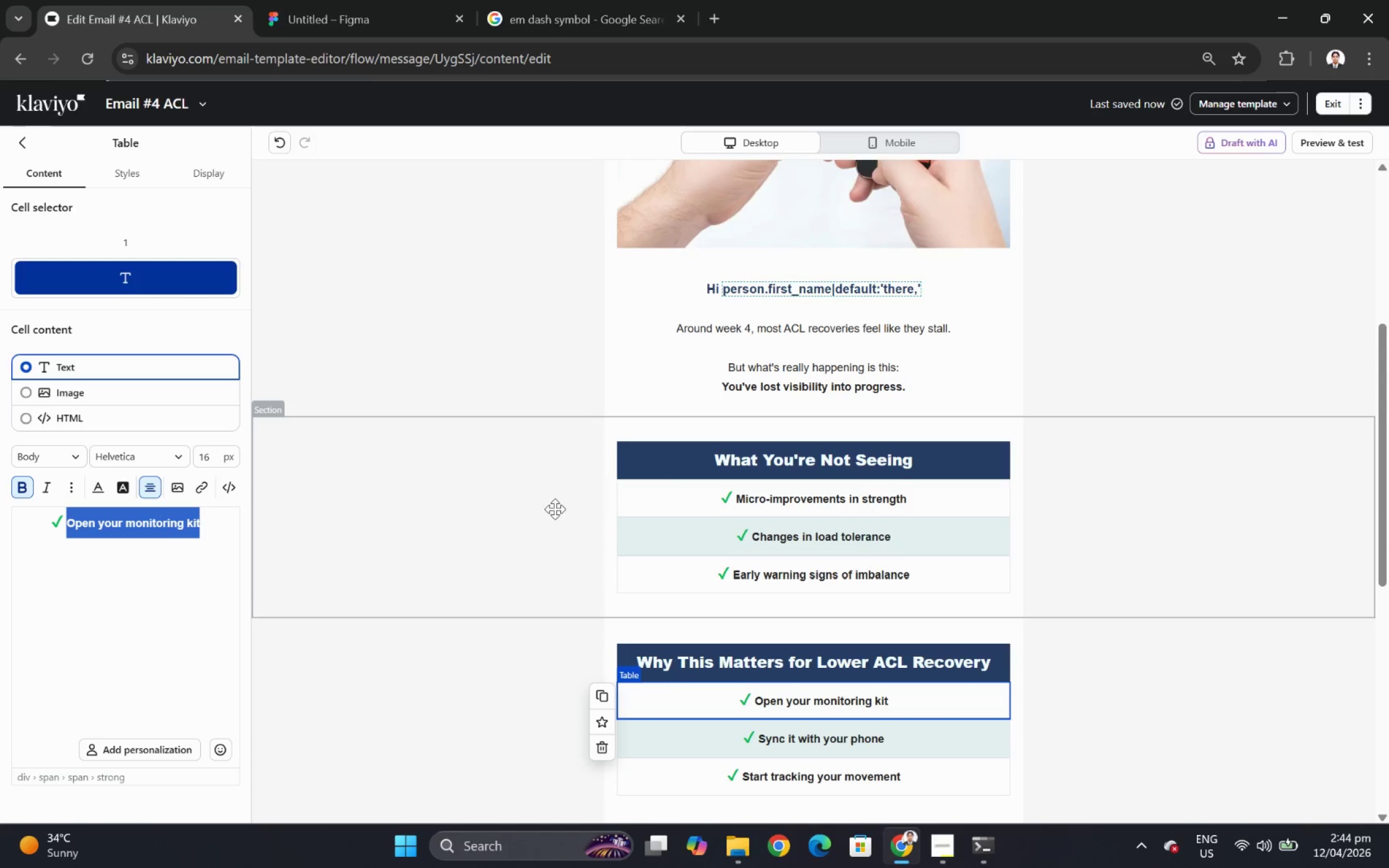 
wait(5.03)
 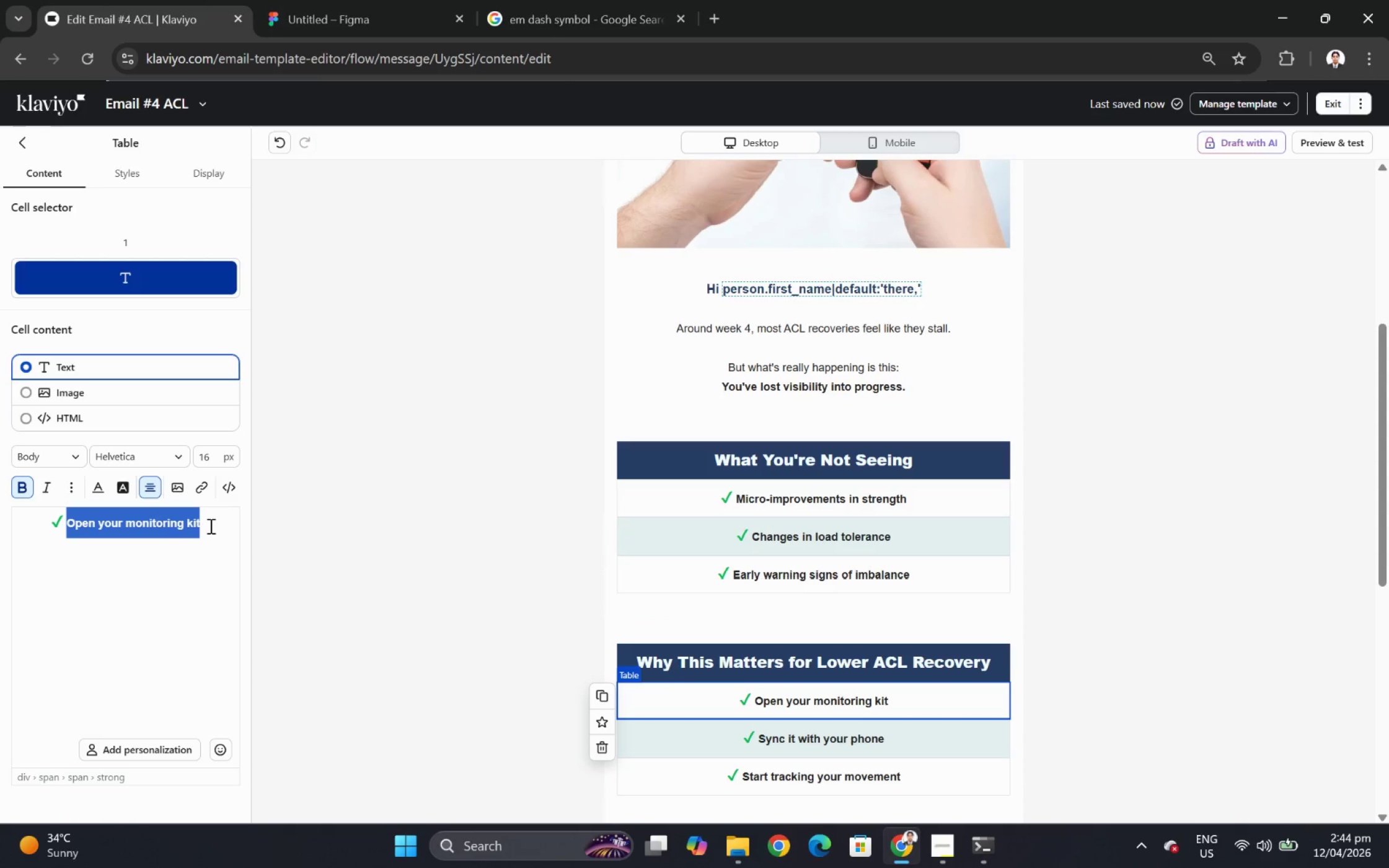 
type(You may push too earlly)
key(Backspace)
key(Backspace)
type(y)
 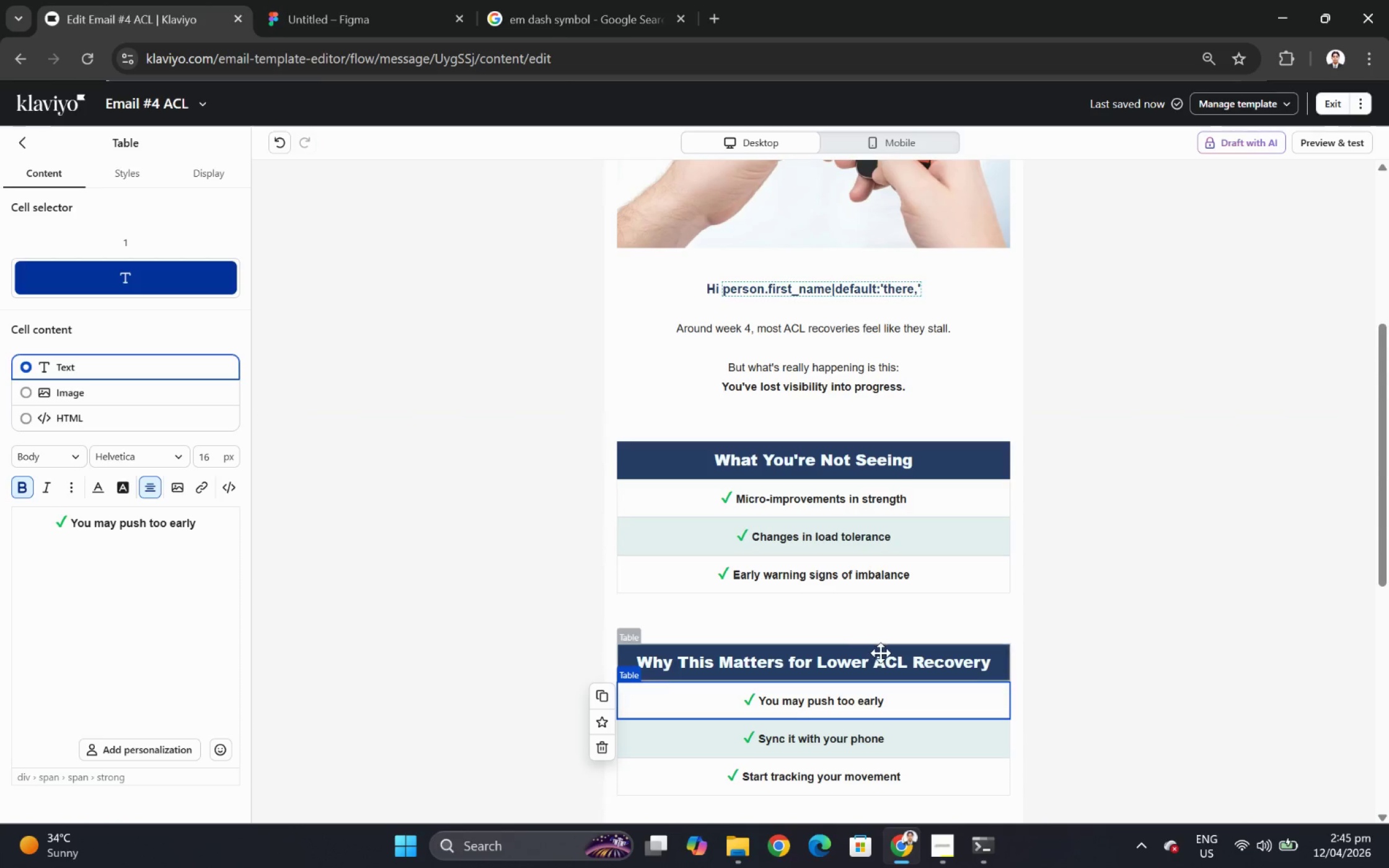 
wait(7.81)
 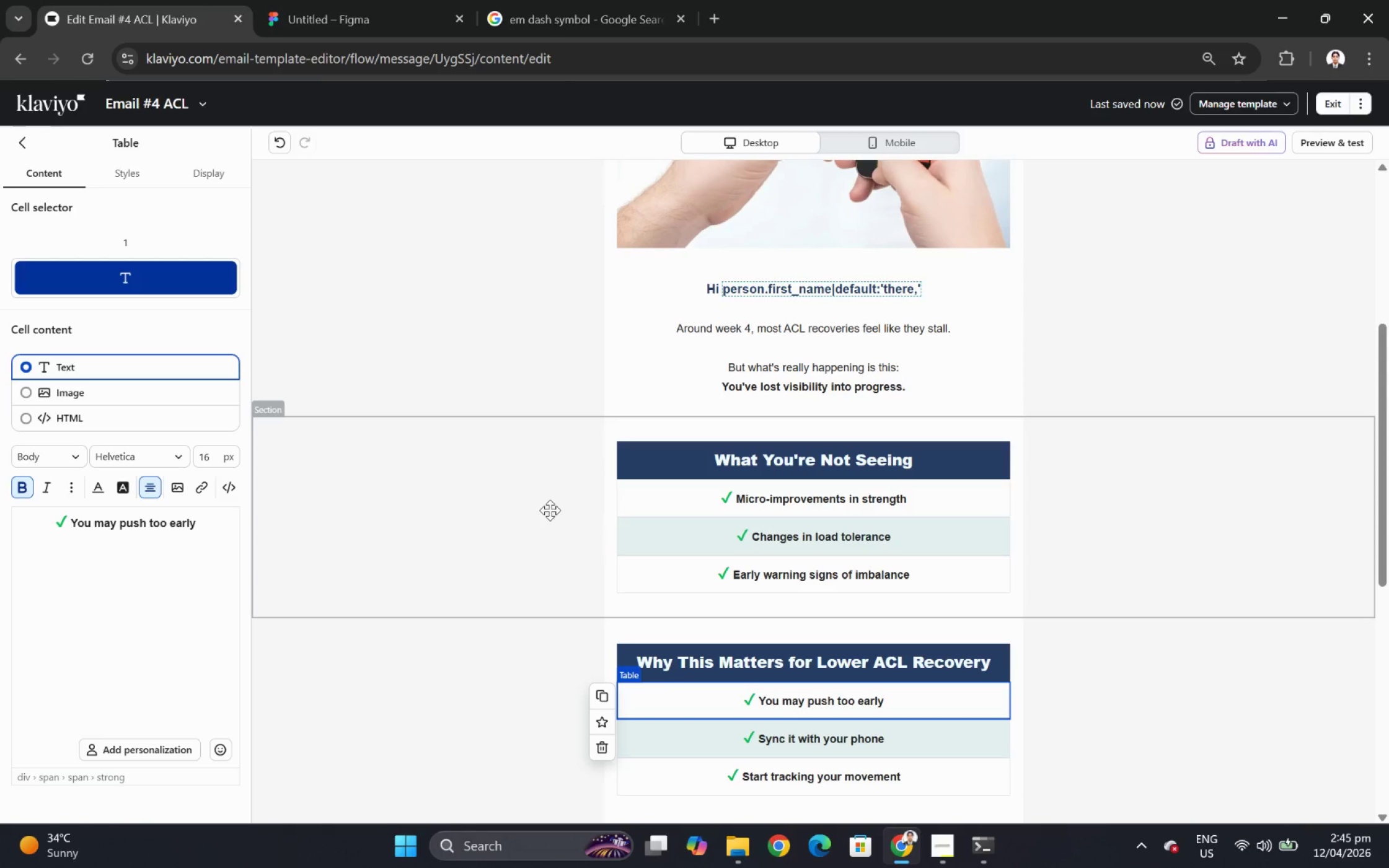 
scroll: coordinate [865, 512], scroll_direction: down, amount: 1.0
 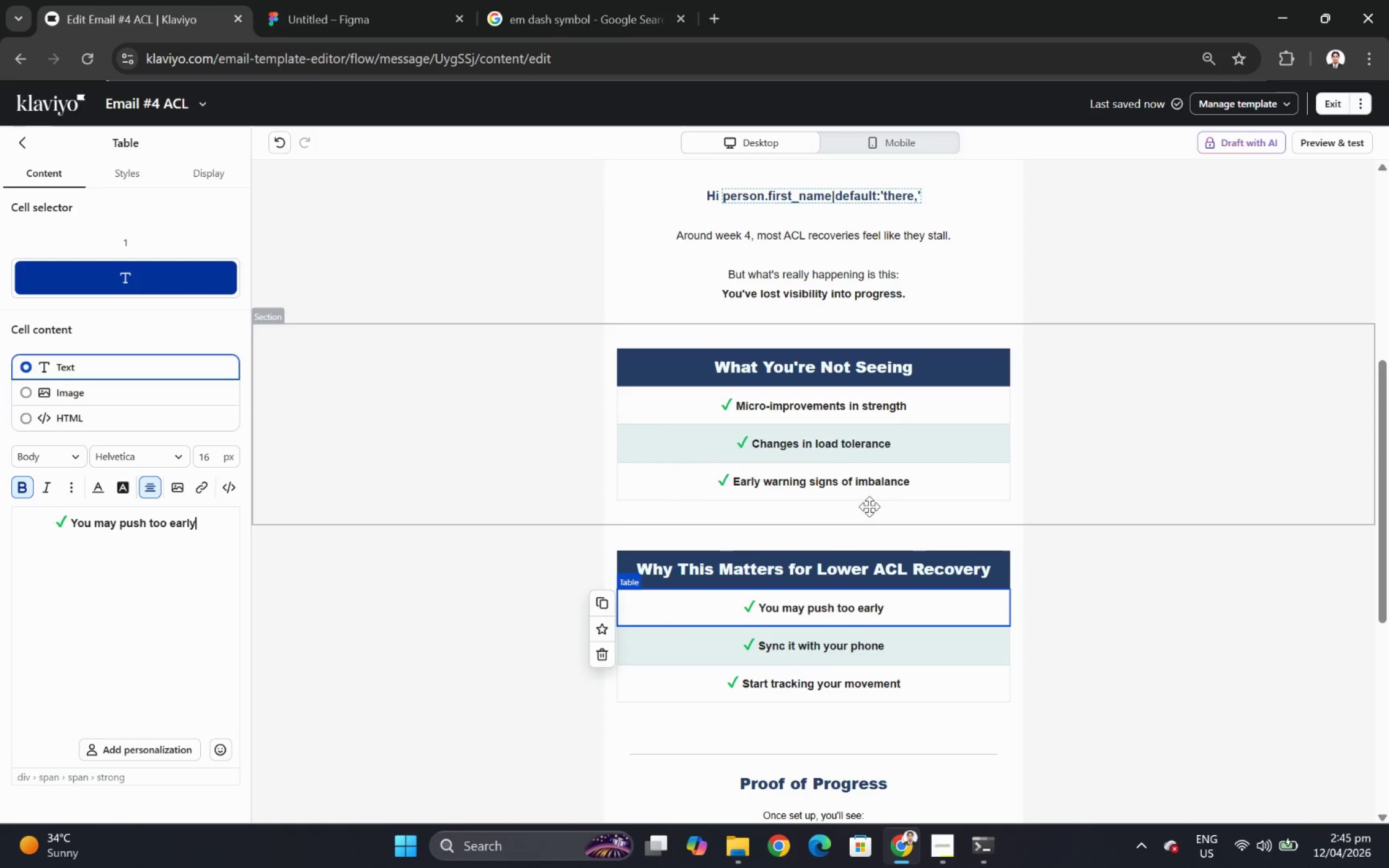 
wait(7.36)
 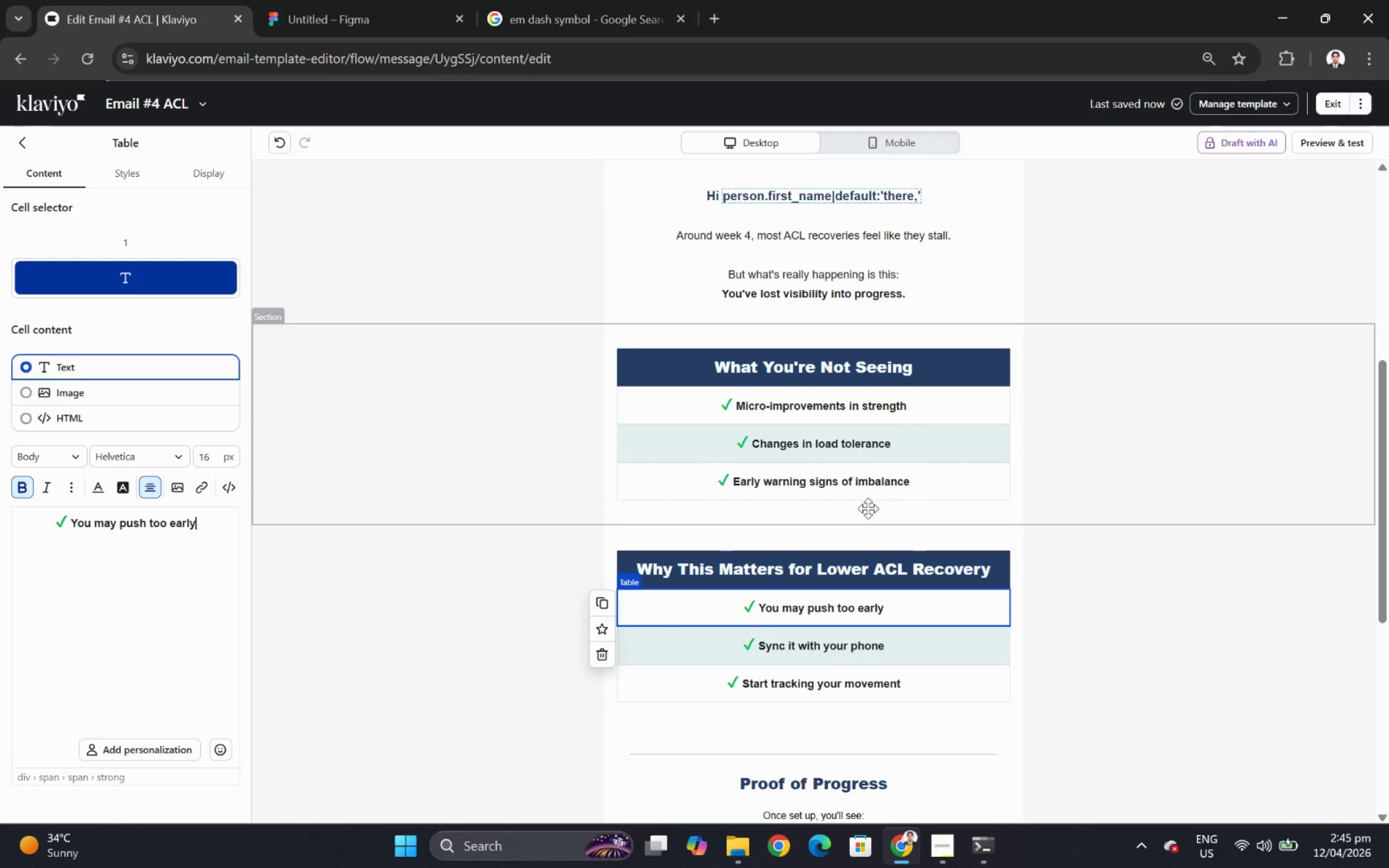 
scroll: coordinate [870, 506], scroll_direction: down, amount: 1.0
 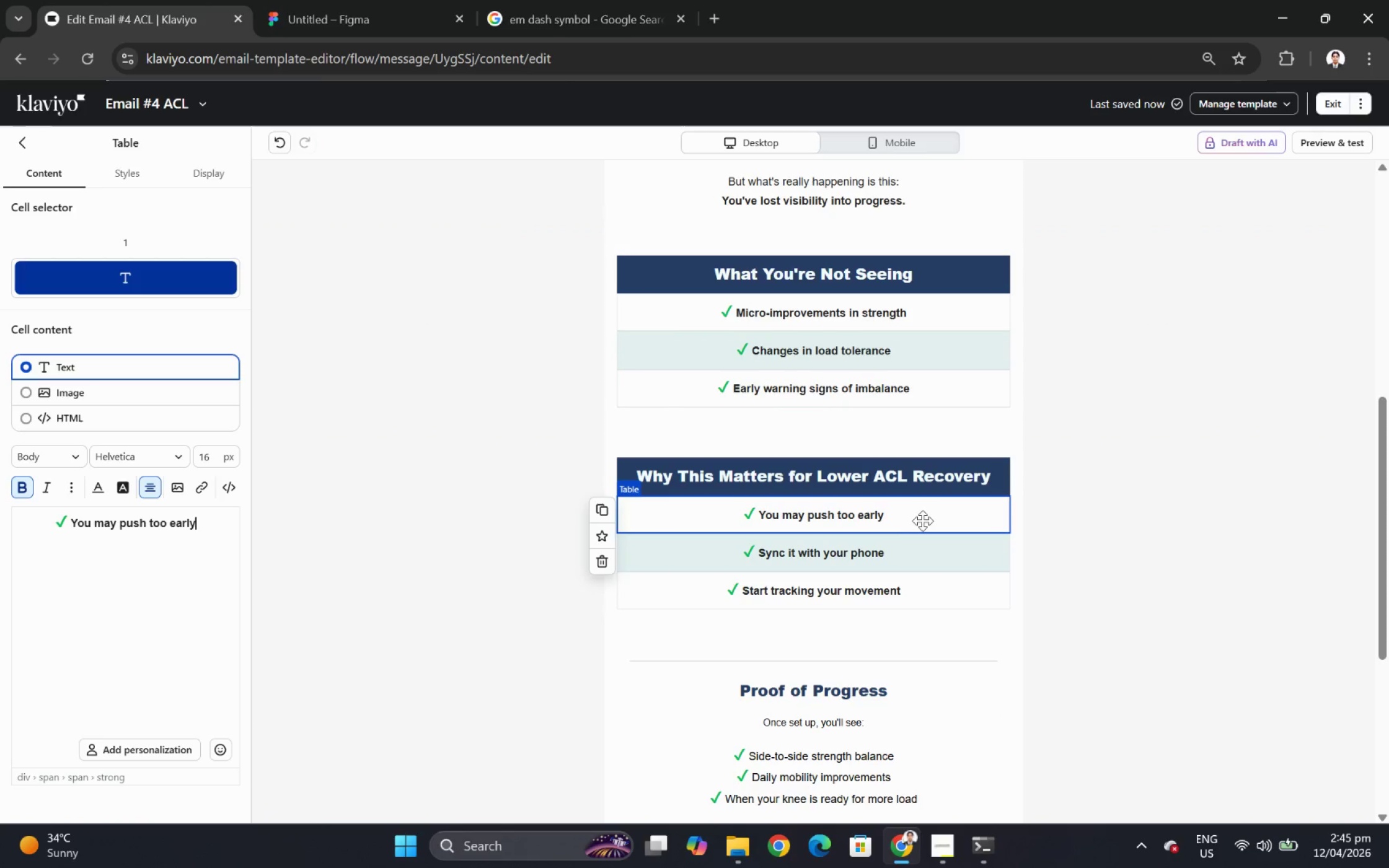 
type( which risk re-injury)
 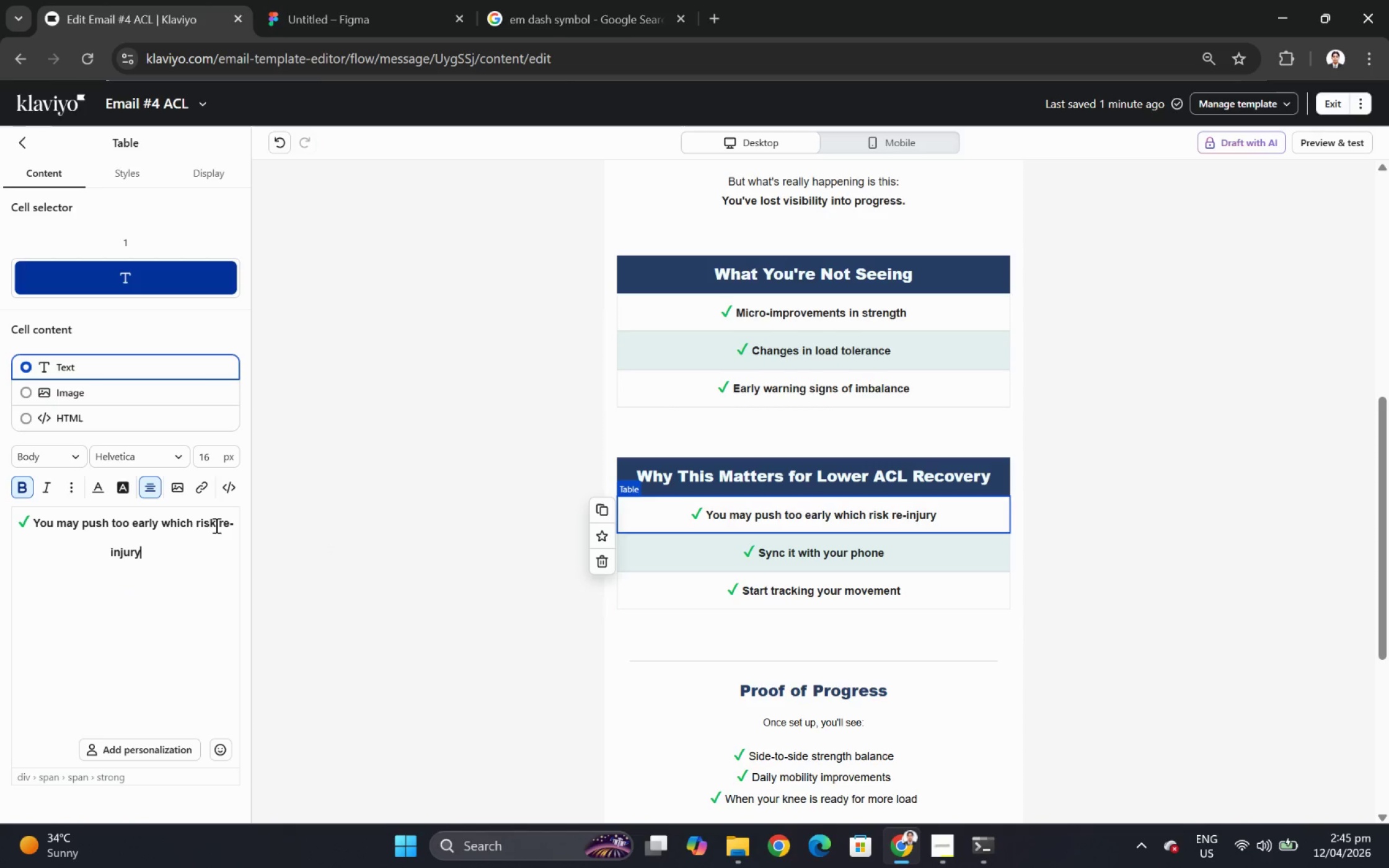 
left_click([816, 554])
 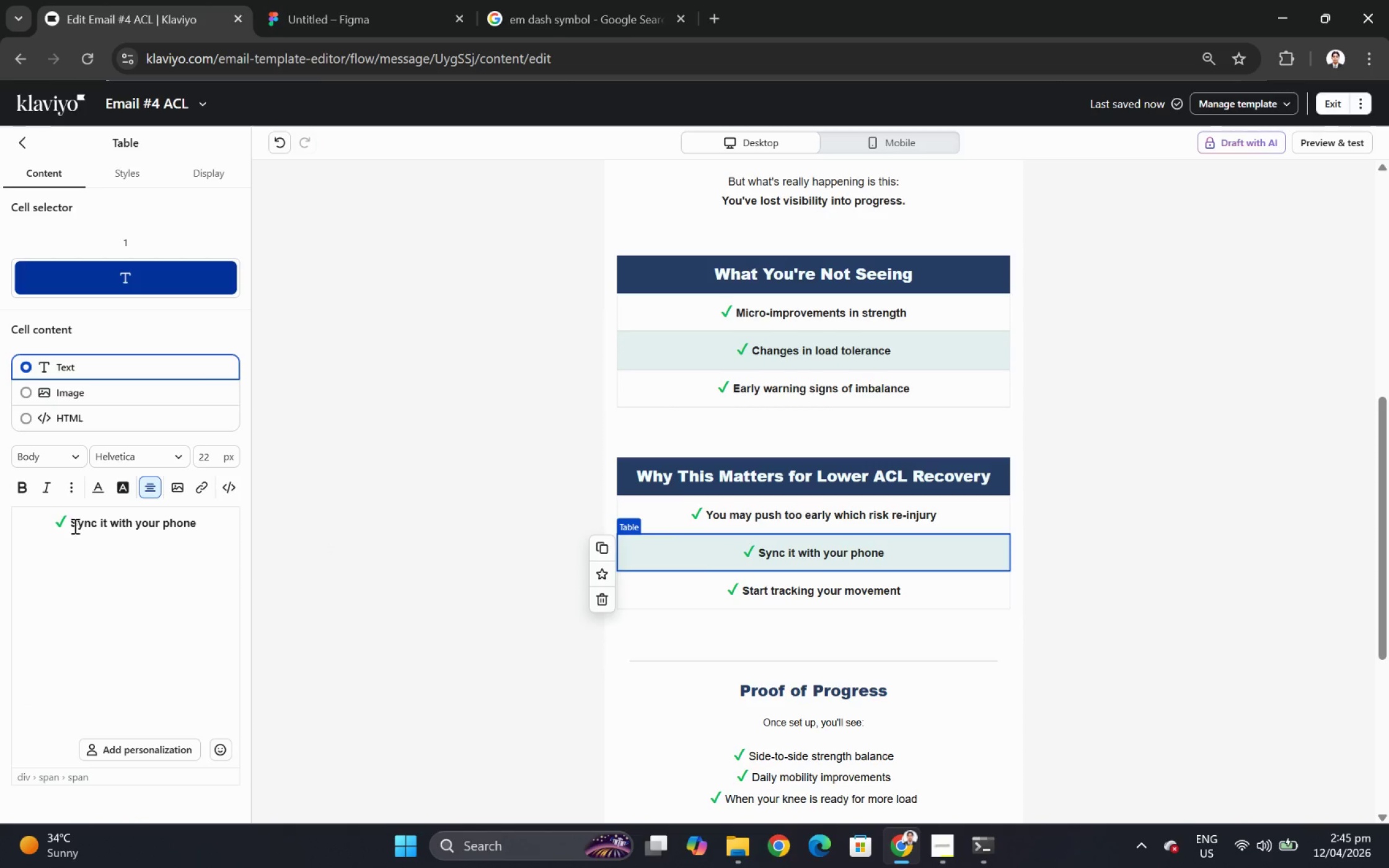 
left_click_drag(start_coordinate=[73, 525], to_coordinate=[197, 525])
 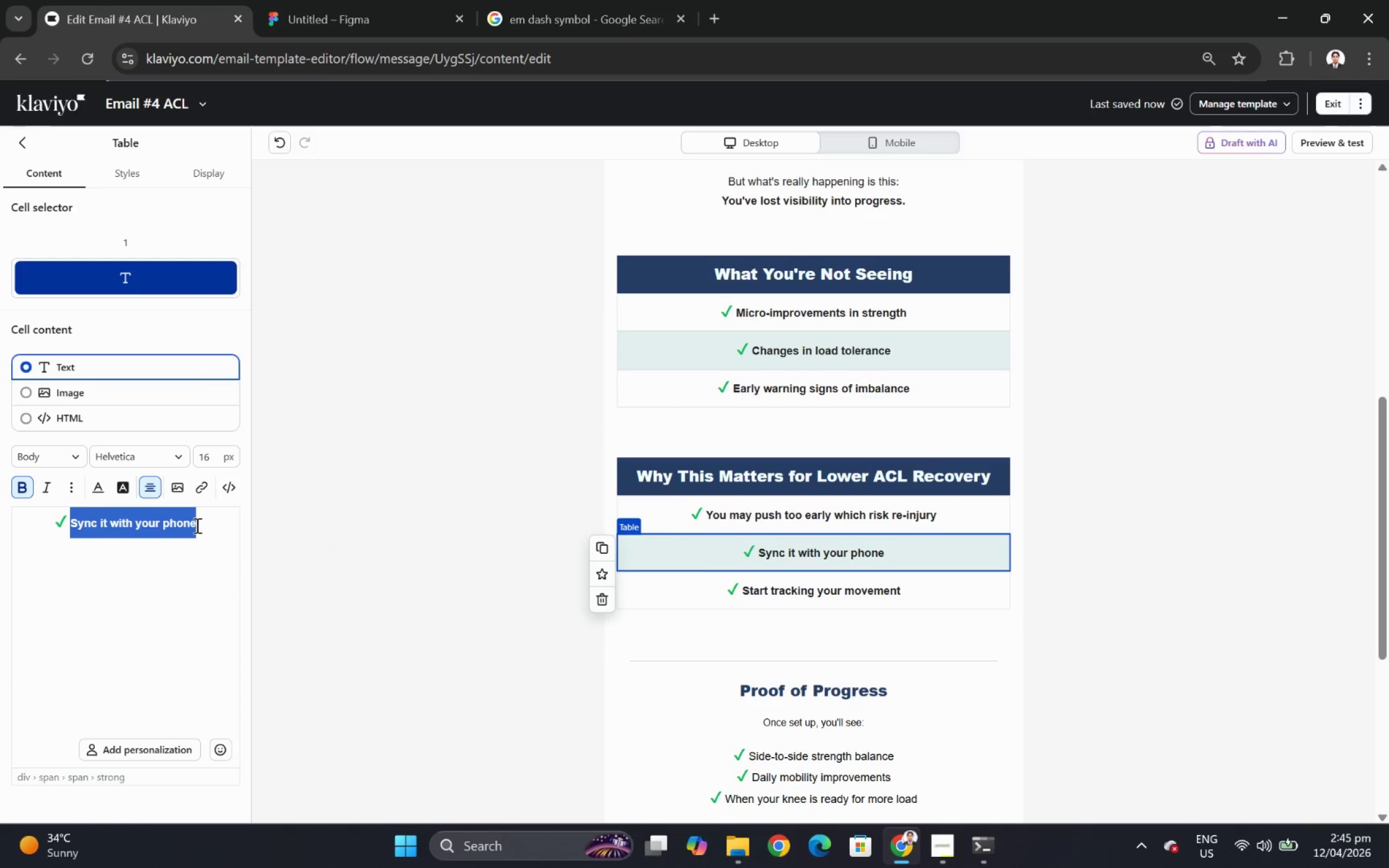 
wait(6.0)
 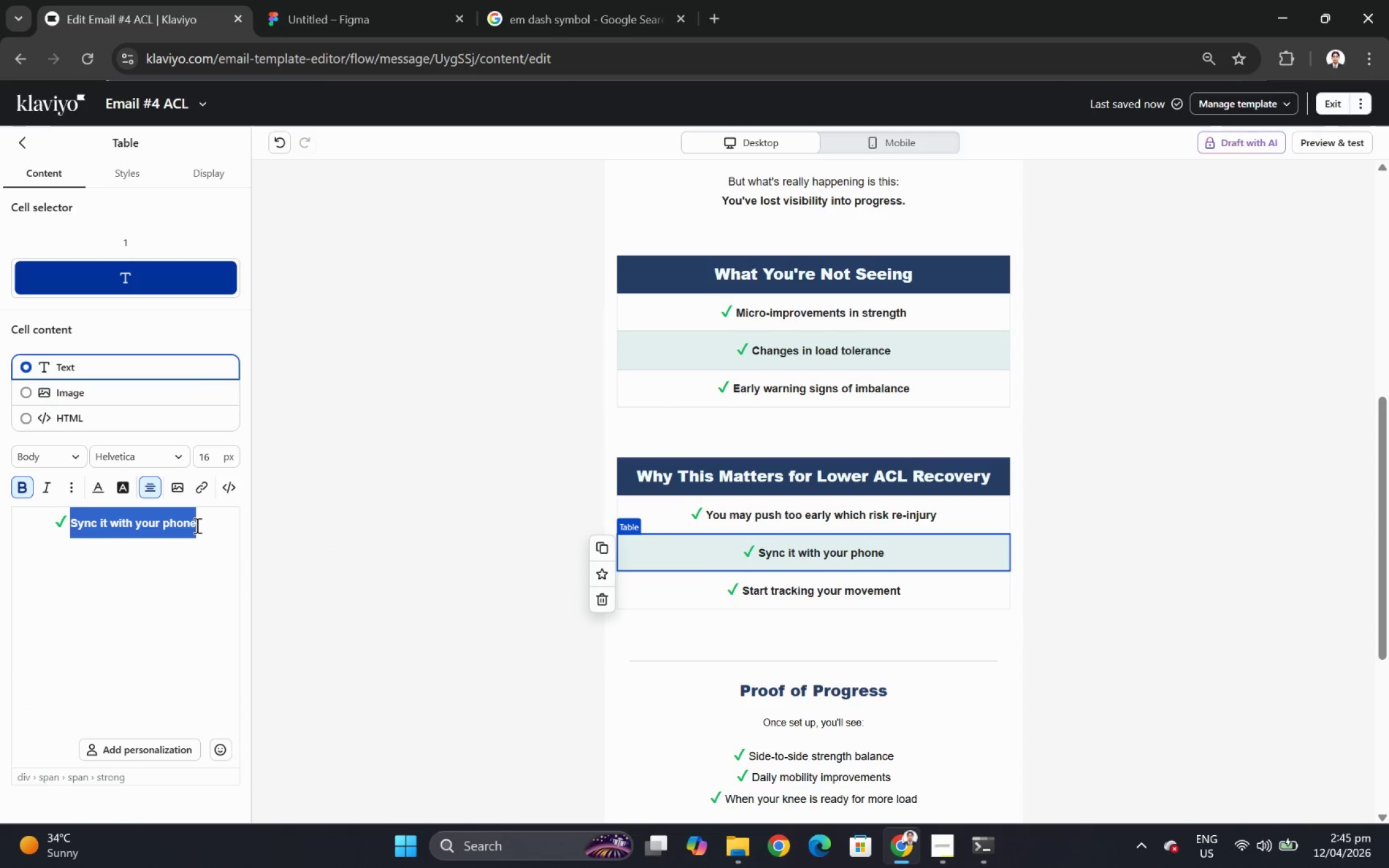 
hold_key(key=ShiftLeft, duration=0.8)
 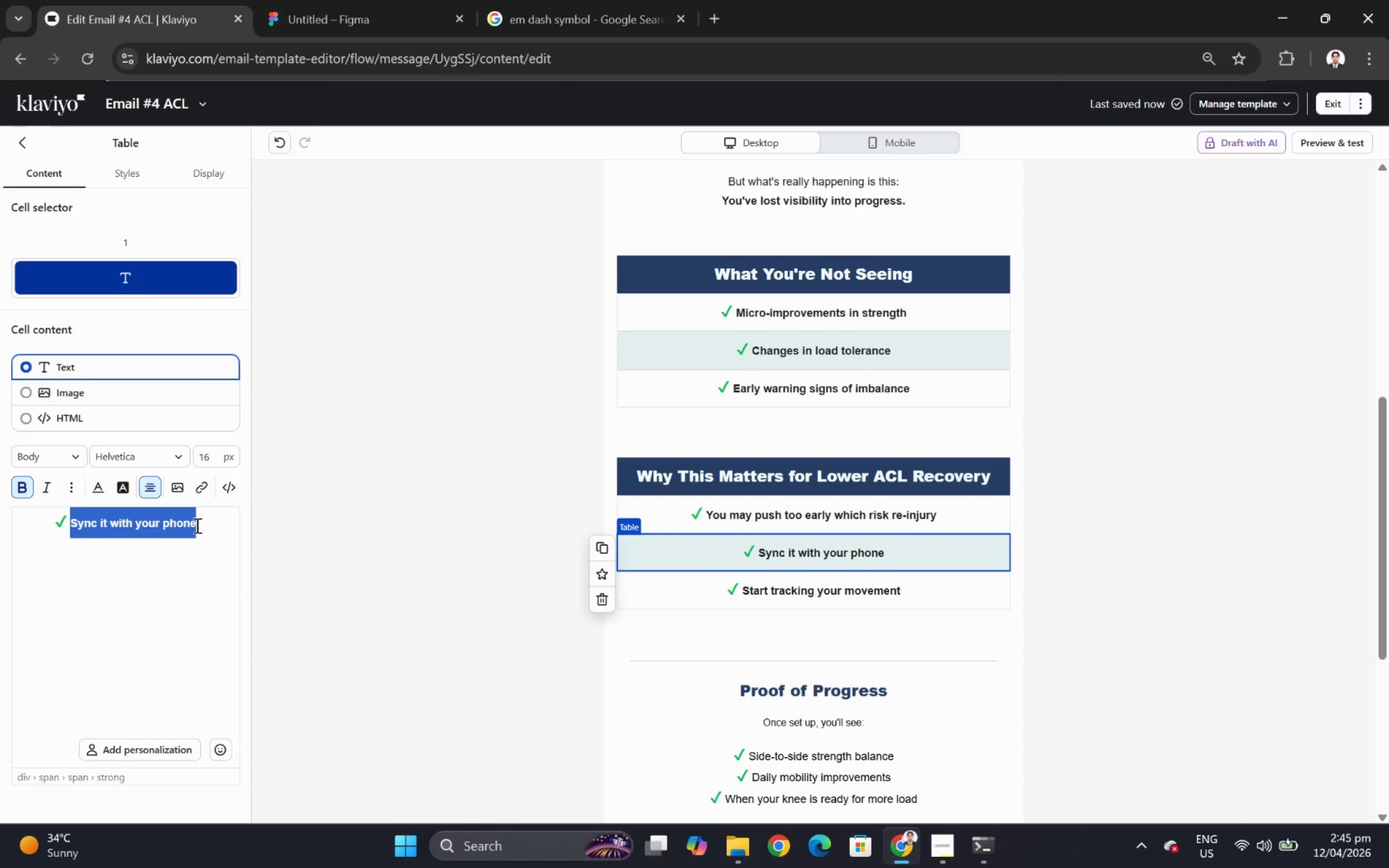 
type(Hold back too long which delay progress)
 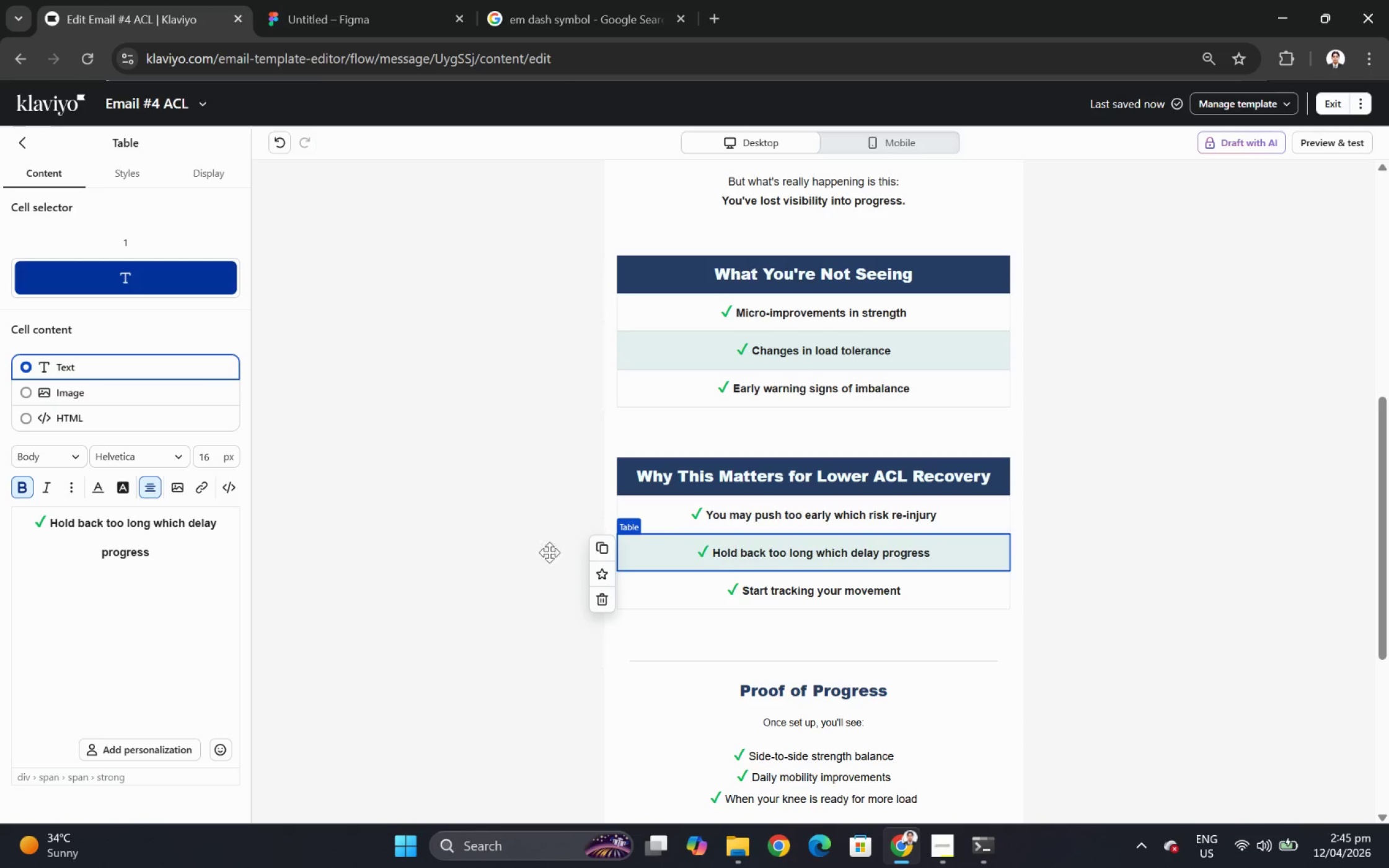 
left_click([897, 582])
 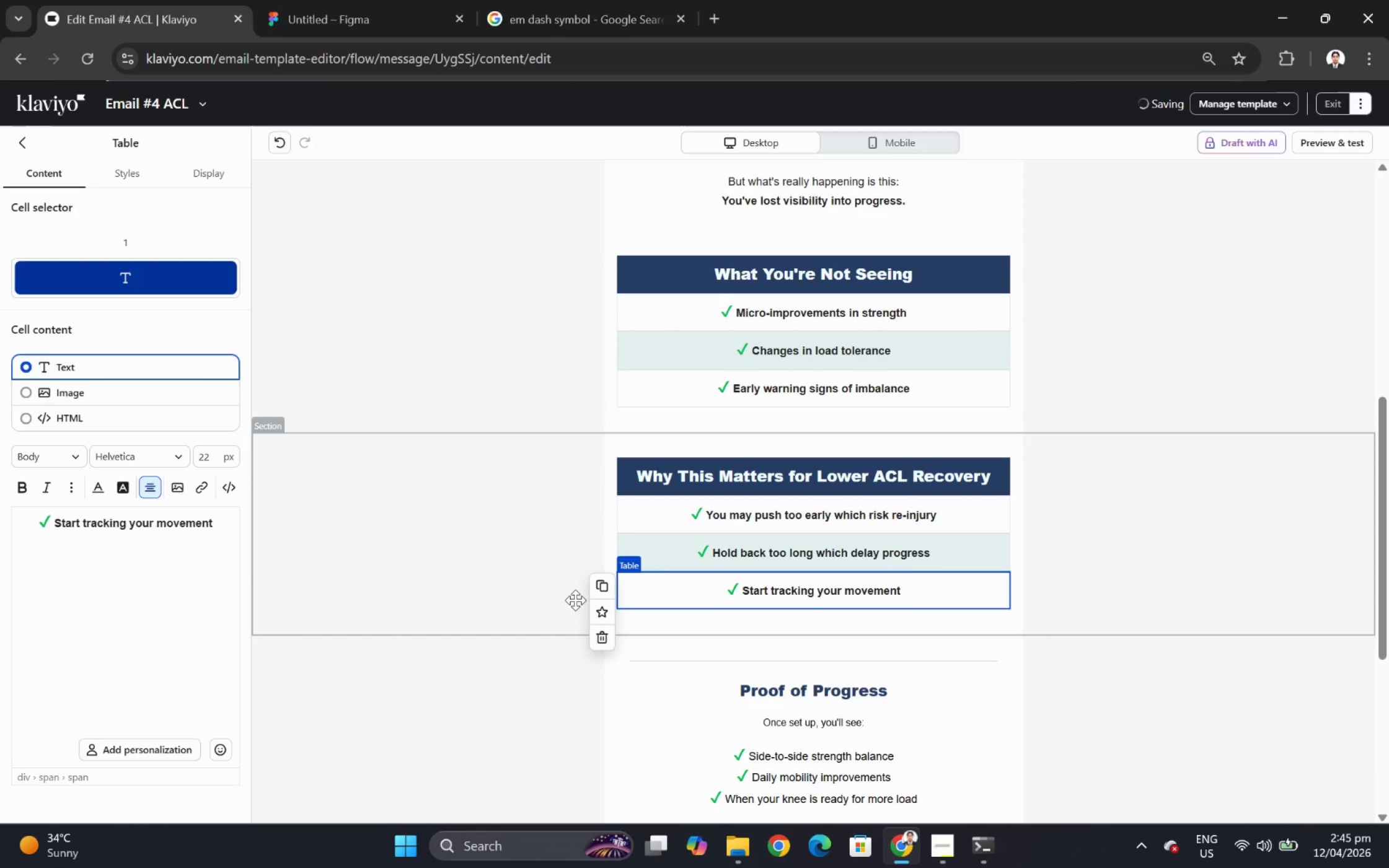 
mouse_move([619, 642])
 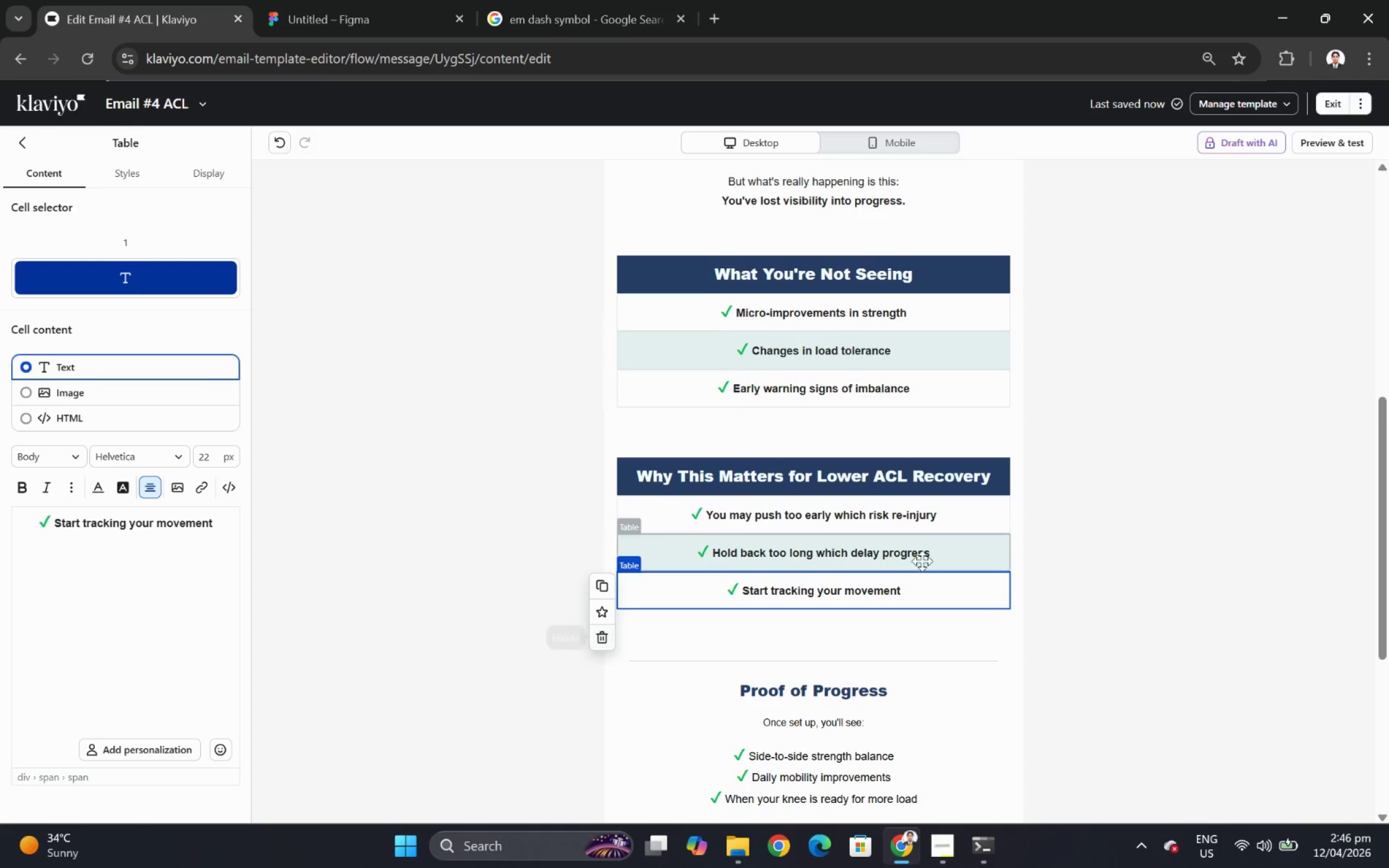 
scroll: coordinate [922, 561], scroll_direction: down, amount: 1.0
 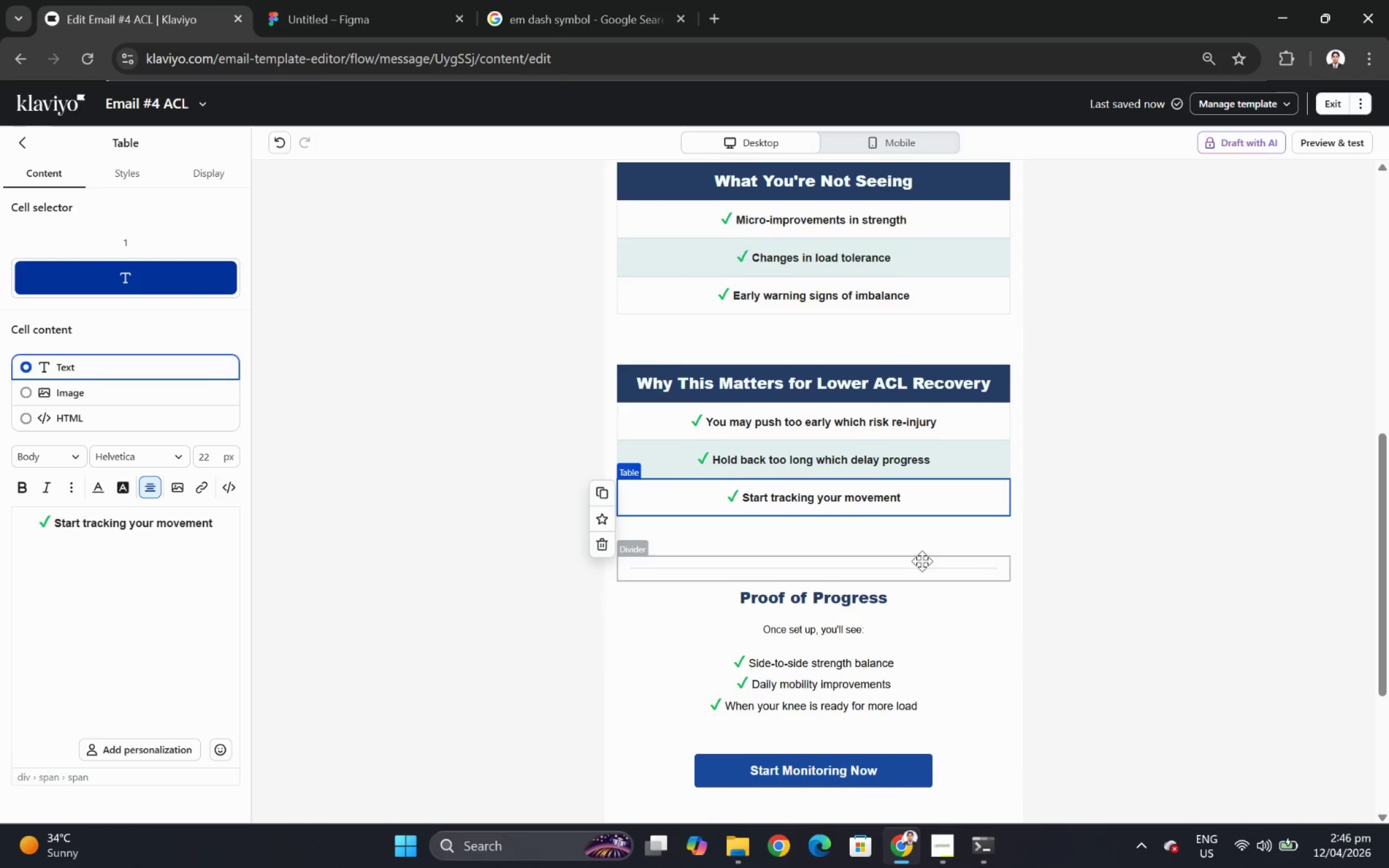 
scroll: coordinate [922, 561], scroll_direction: up, amount: 1.0
 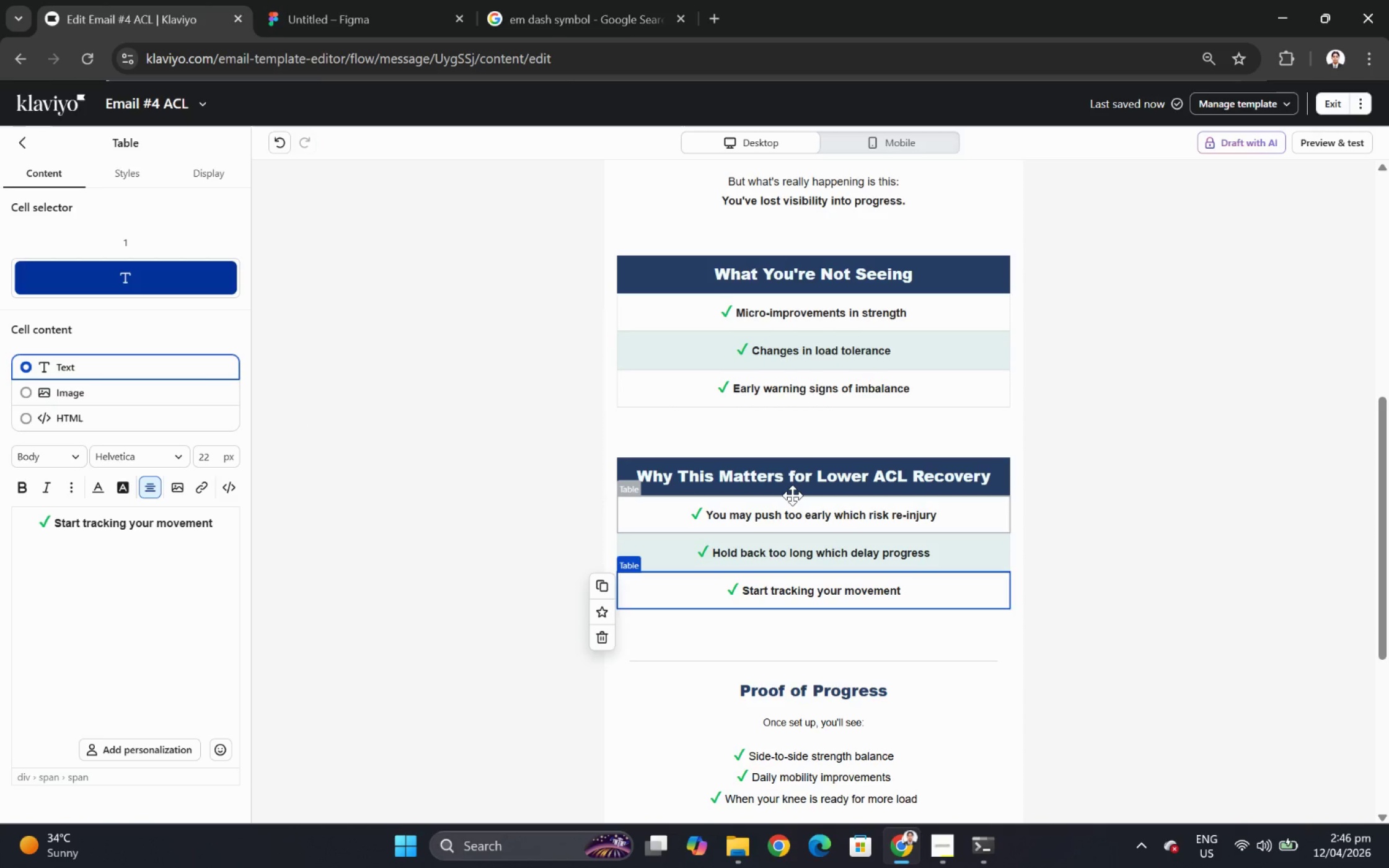 
wait(13.65)
 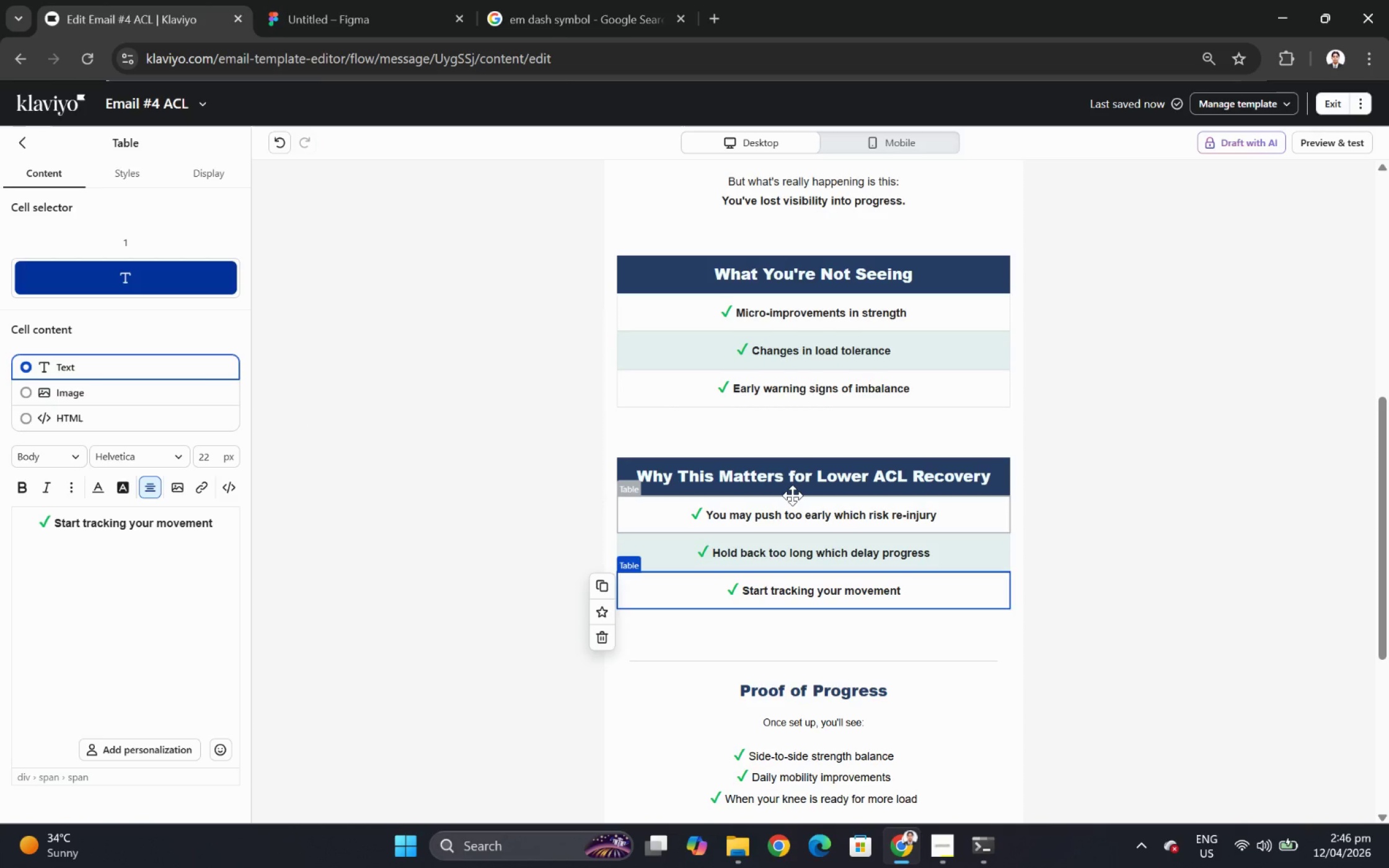 
left_click([22, 148])
 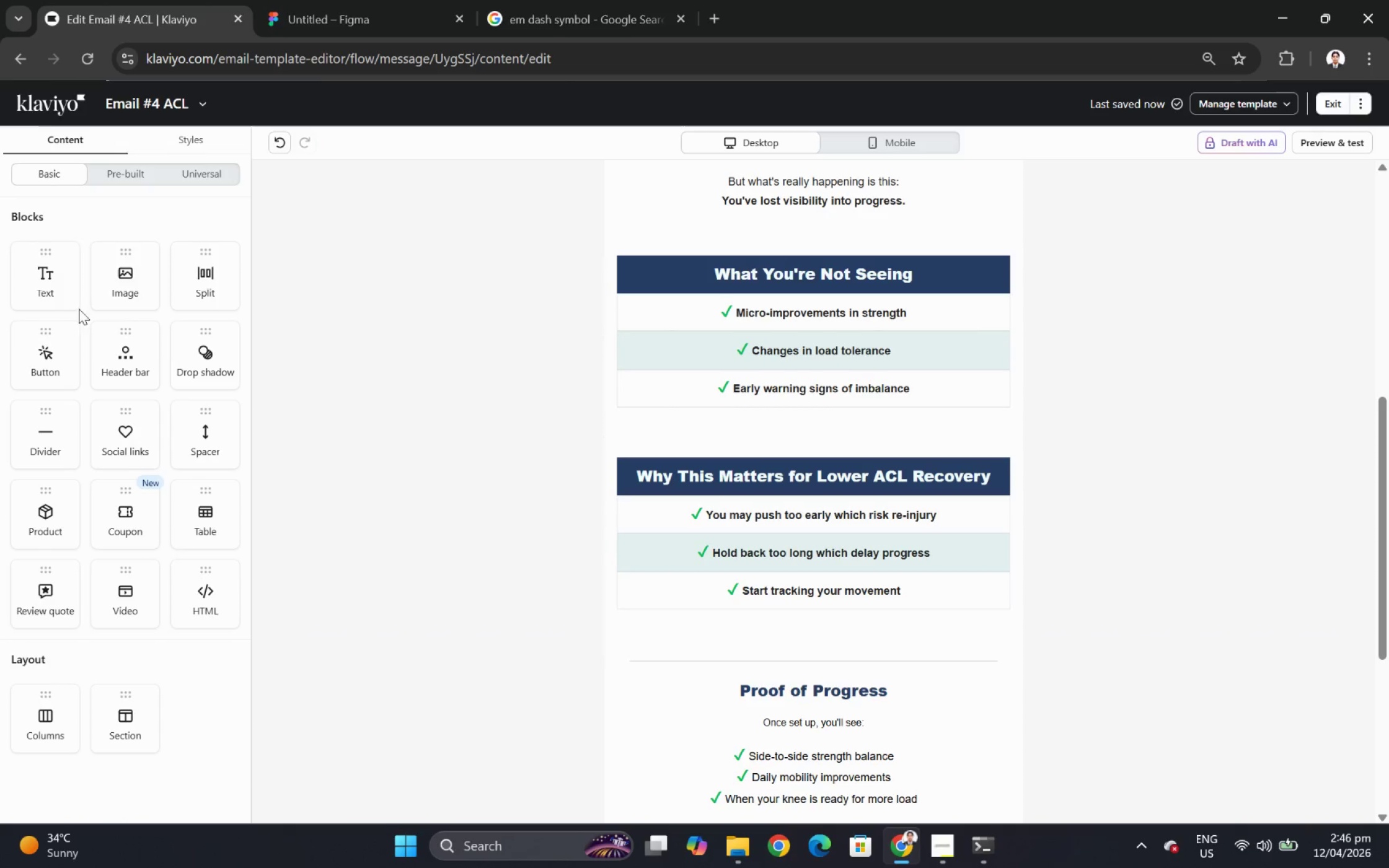 
left_click_drag(start_coordinate=[35, 283], to_coordinate=[801, 512])
 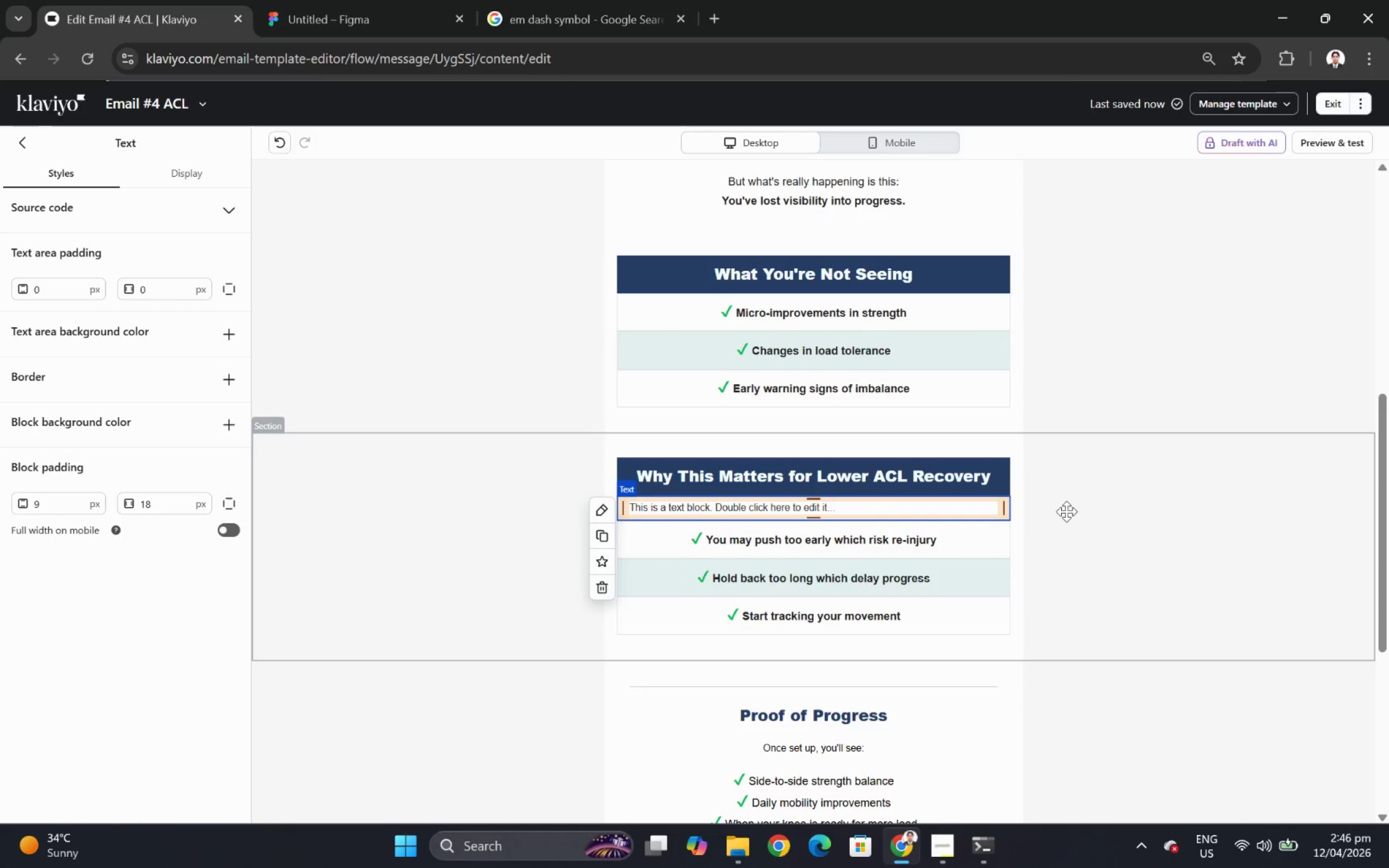 
double_click([874, 509])
 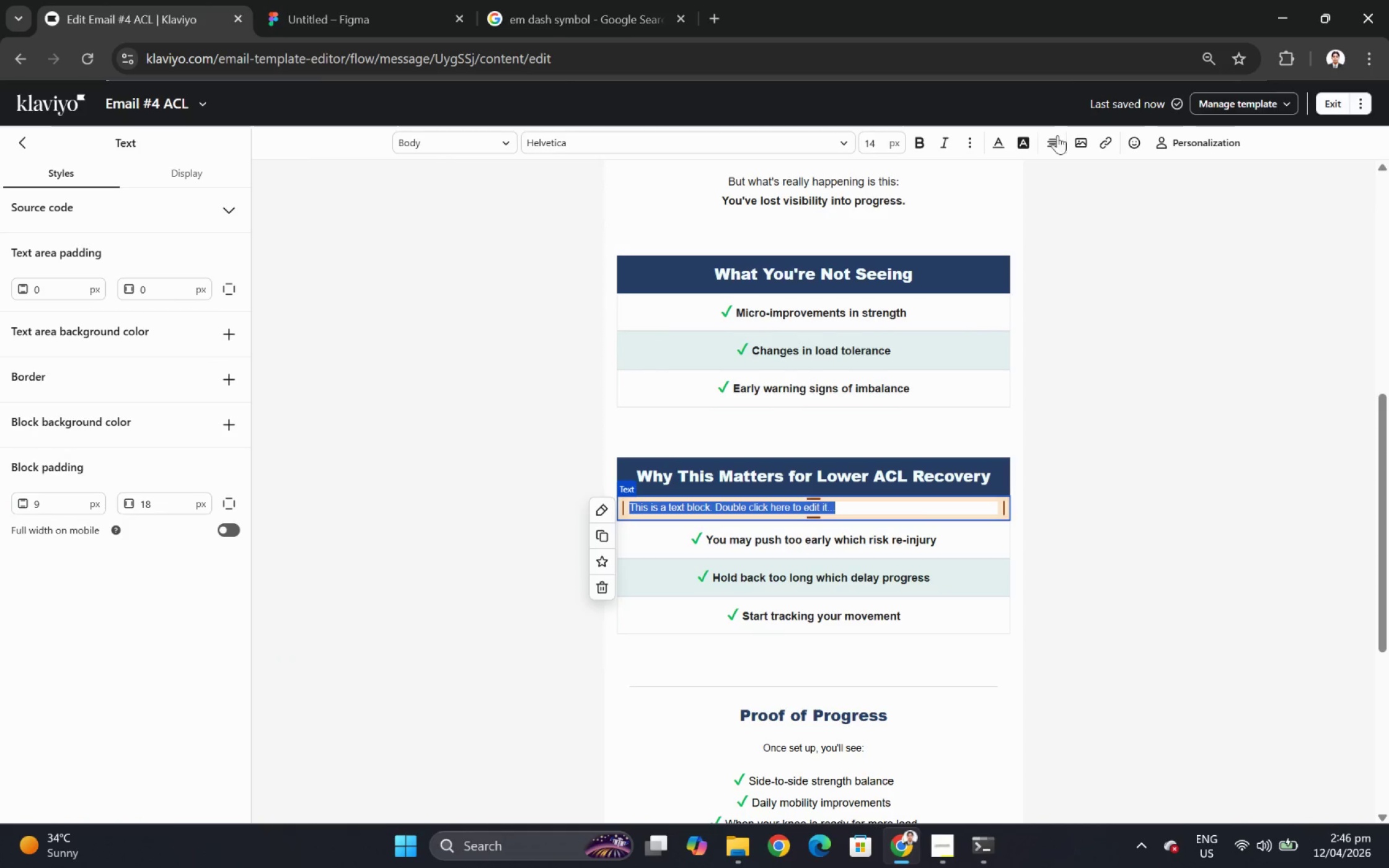 
left_click([1080, 170])
 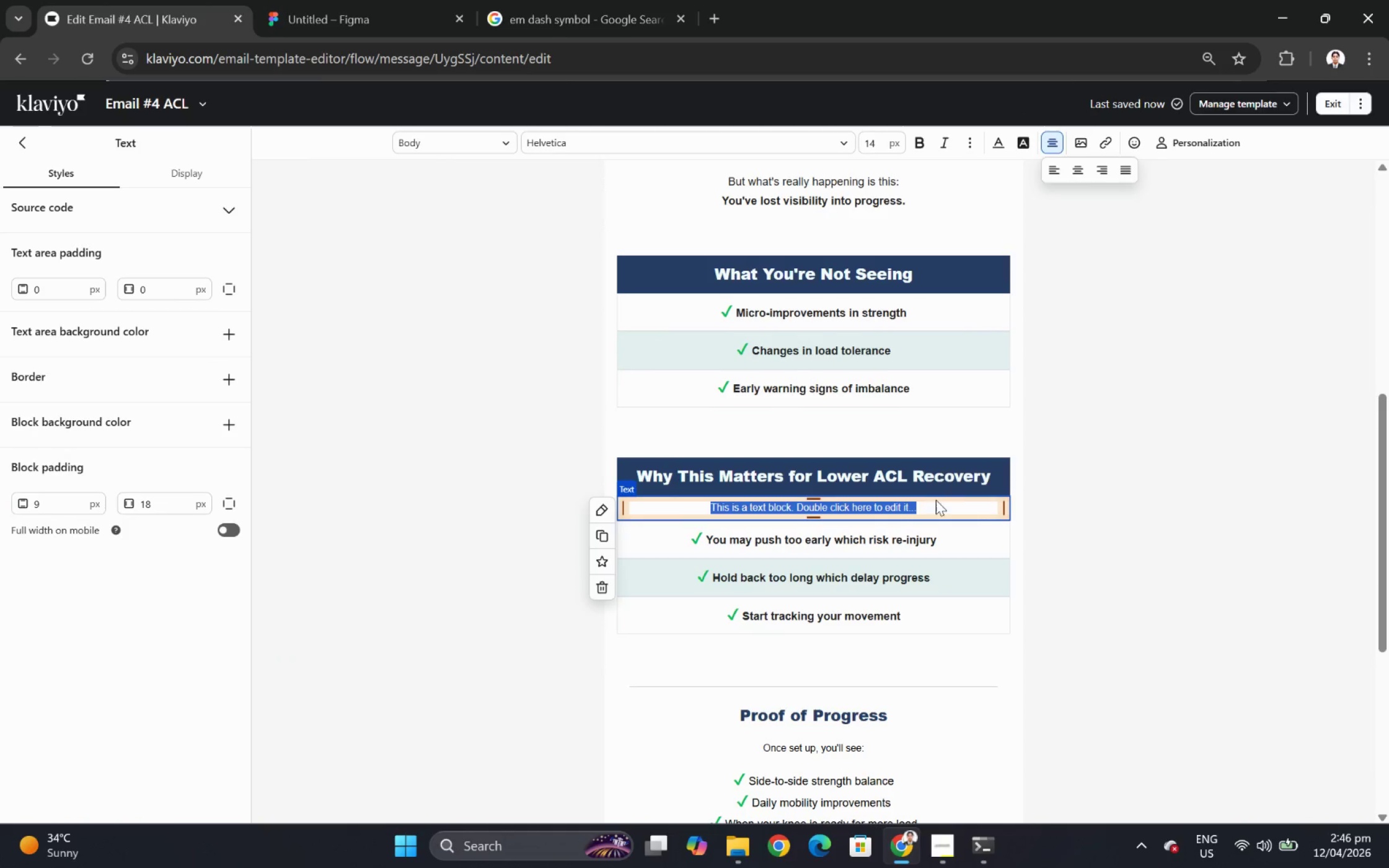 
left_click([935, 500])
 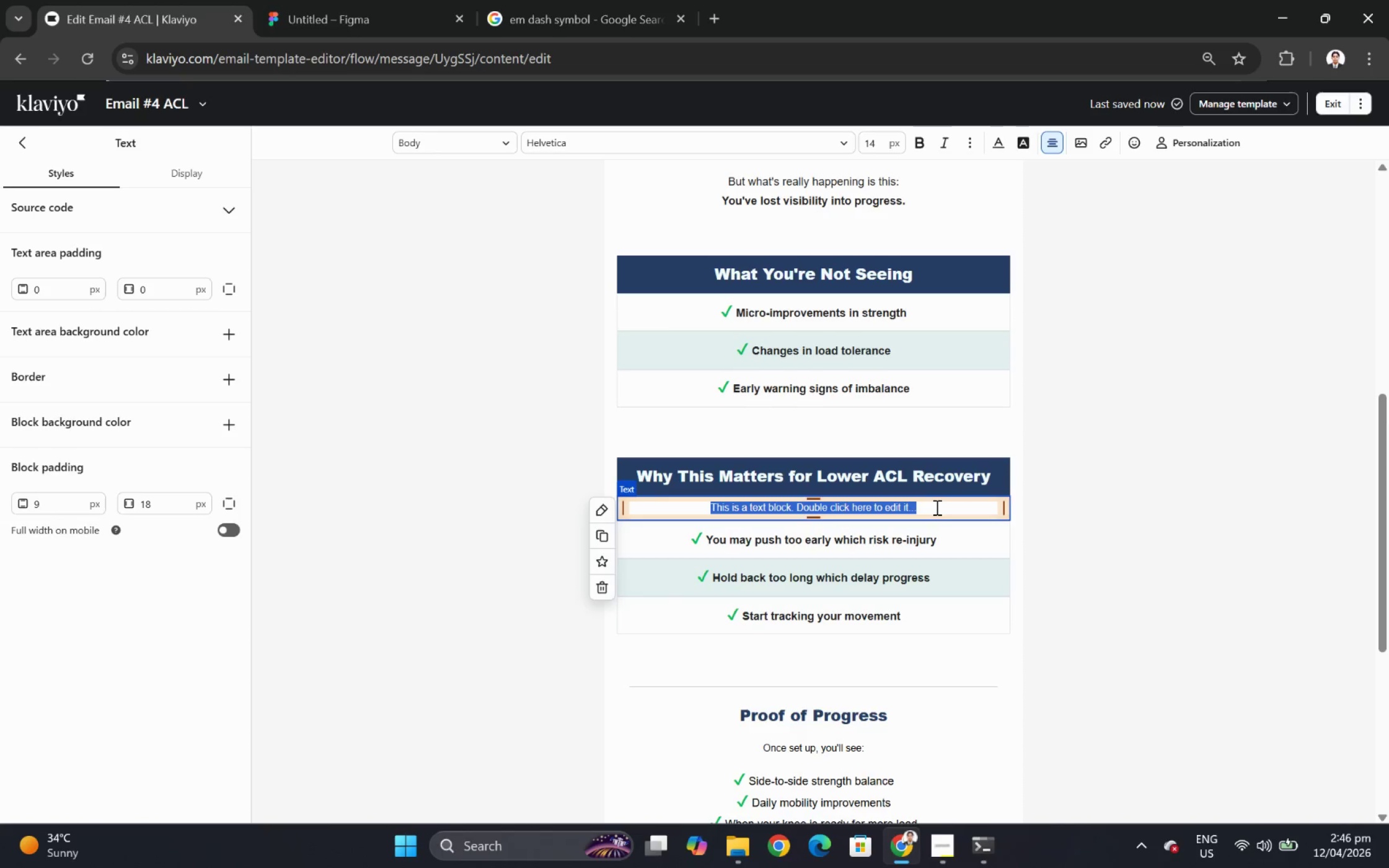 
triple_click([935, 507])
 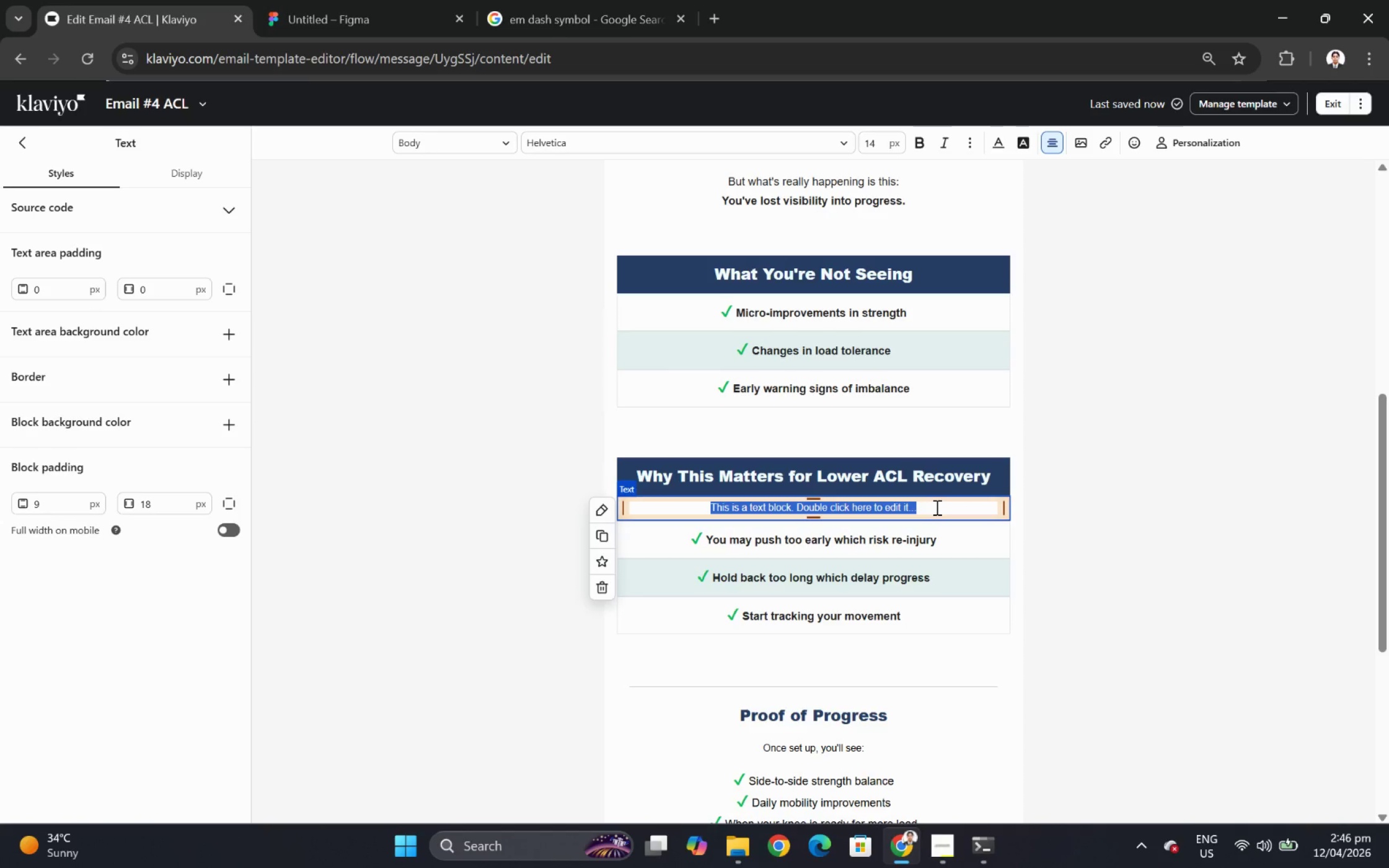 
triple_click([935, 507])
 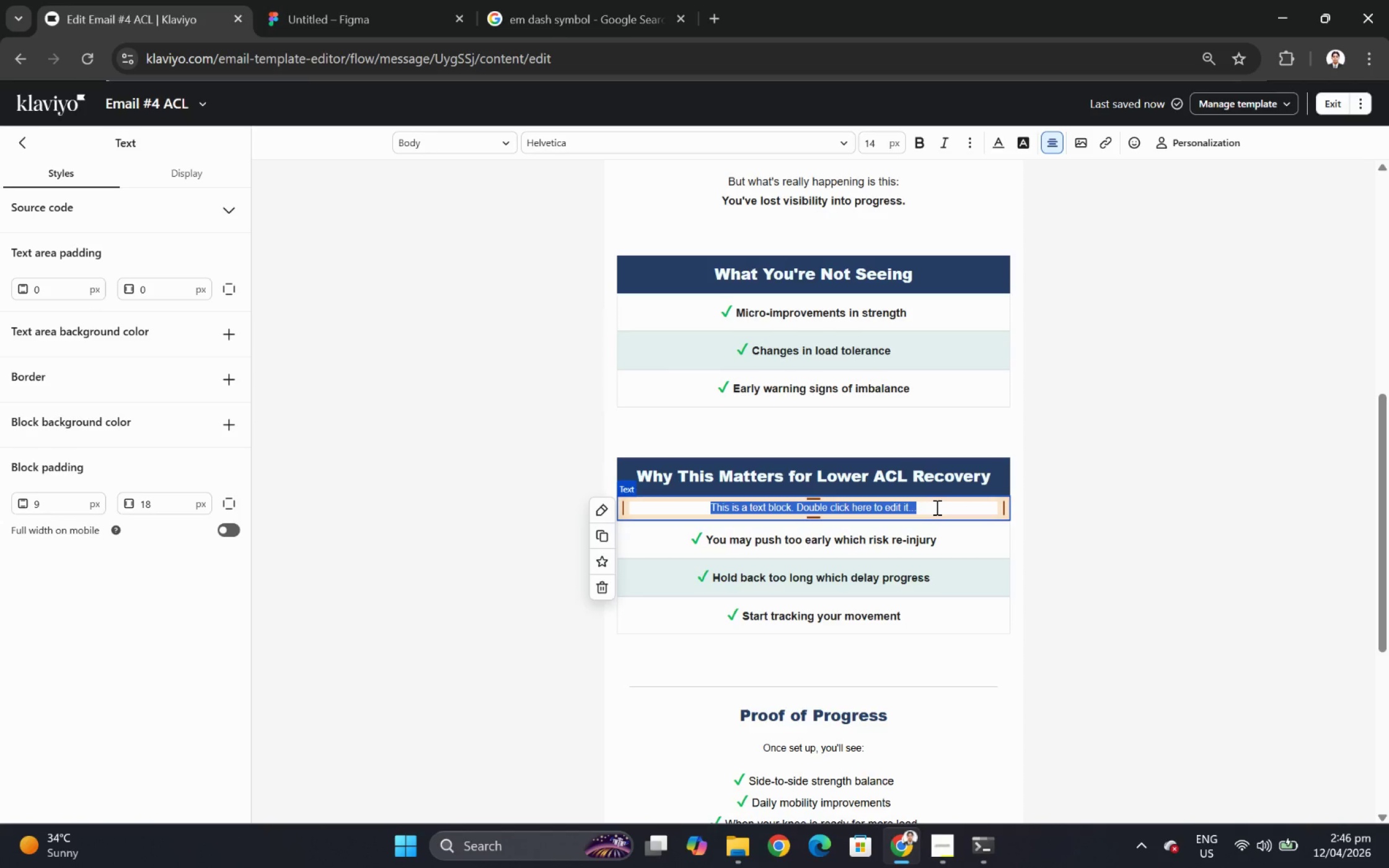 
type(without tracking )
 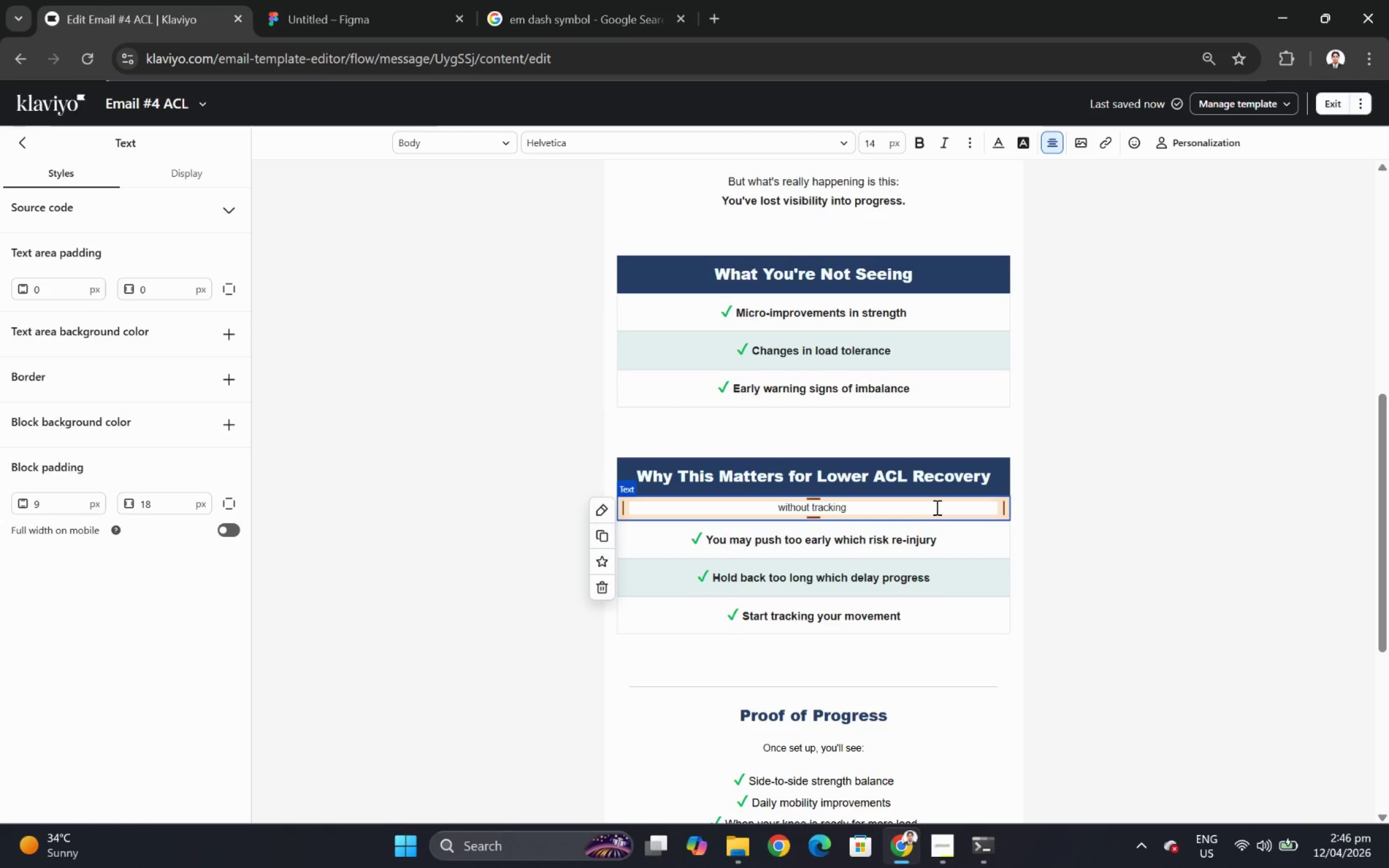 
key(Backspace)
 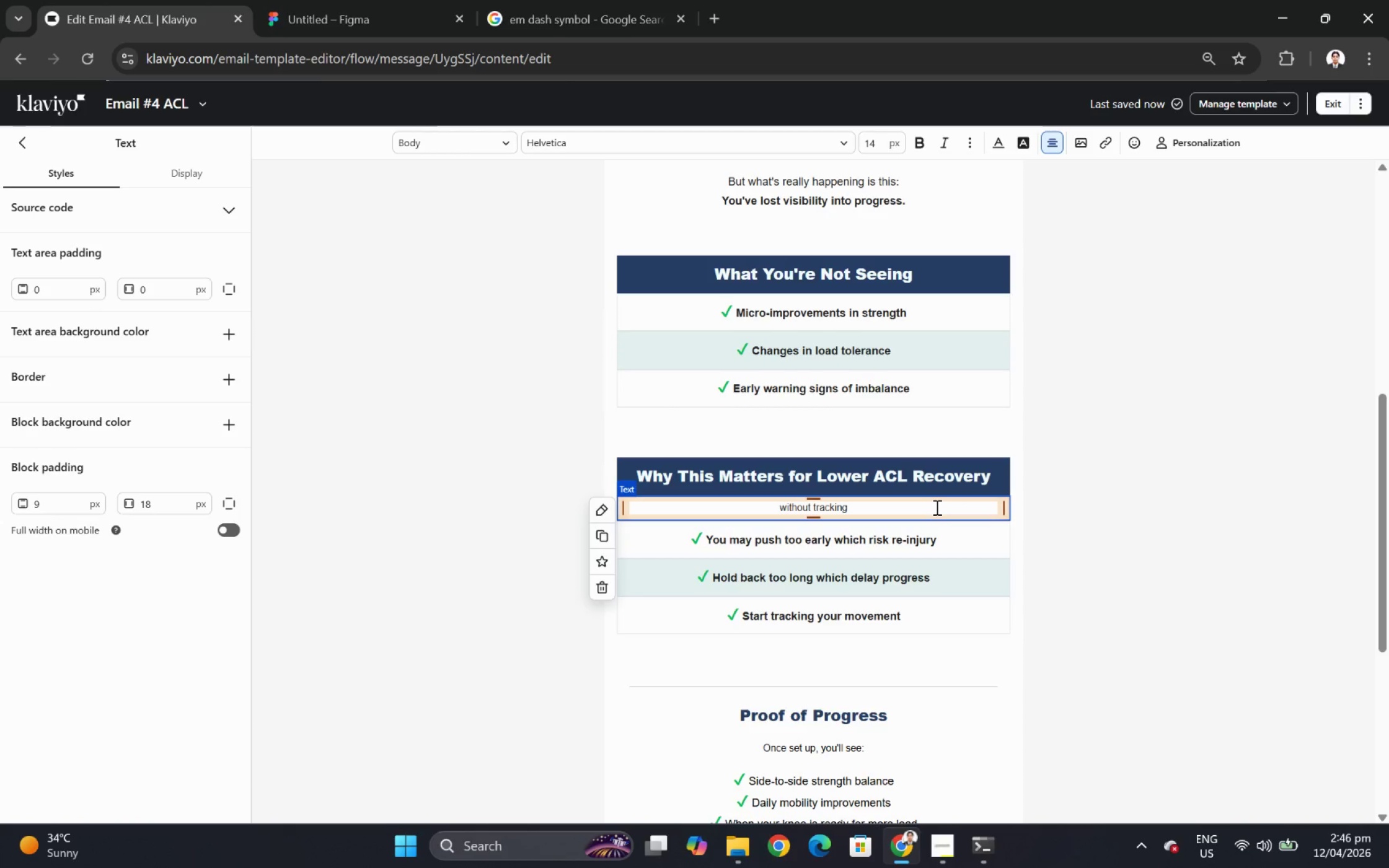 
key(Shift+ShiftRight)
 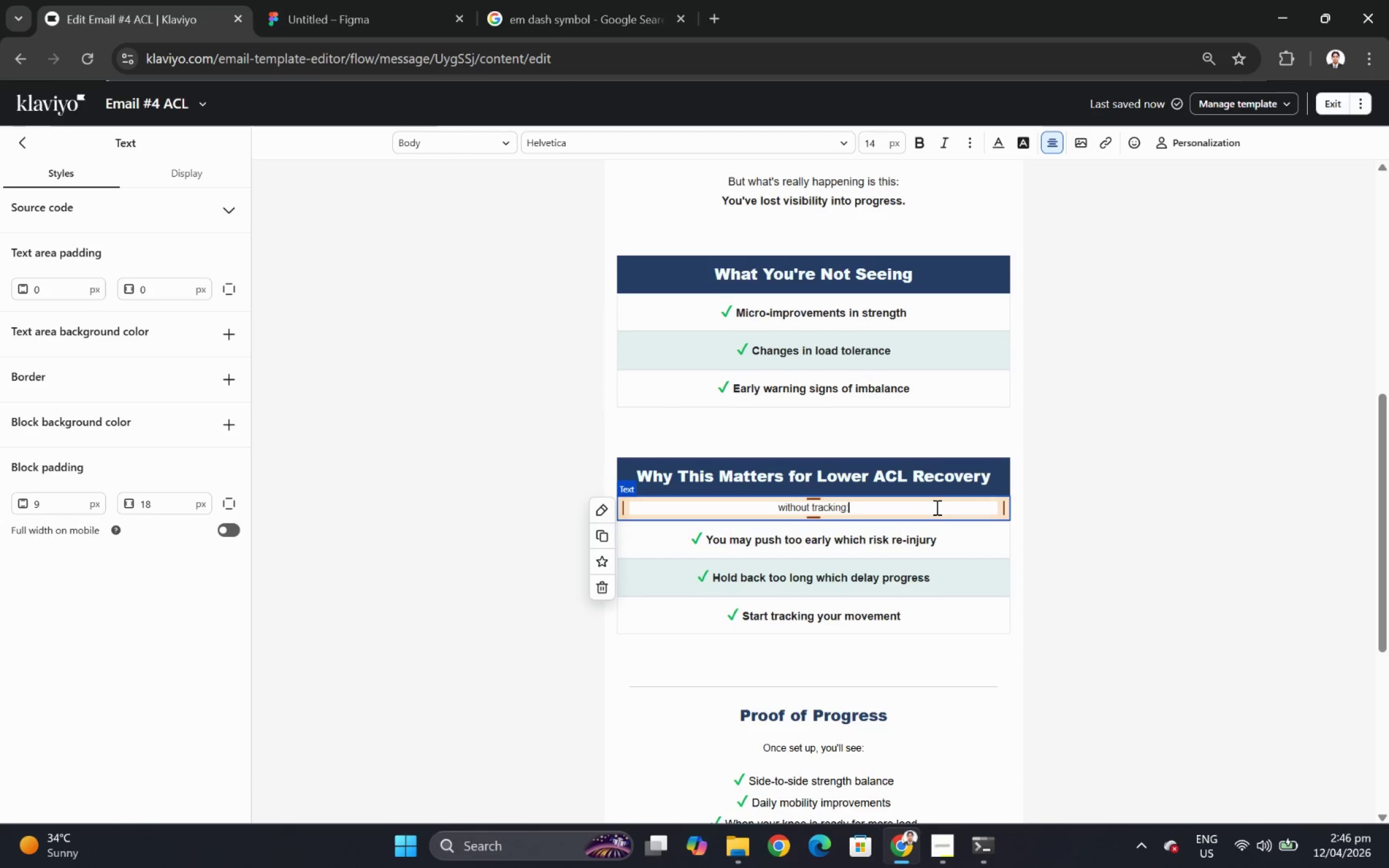 
key(Shift+Semicolon)
 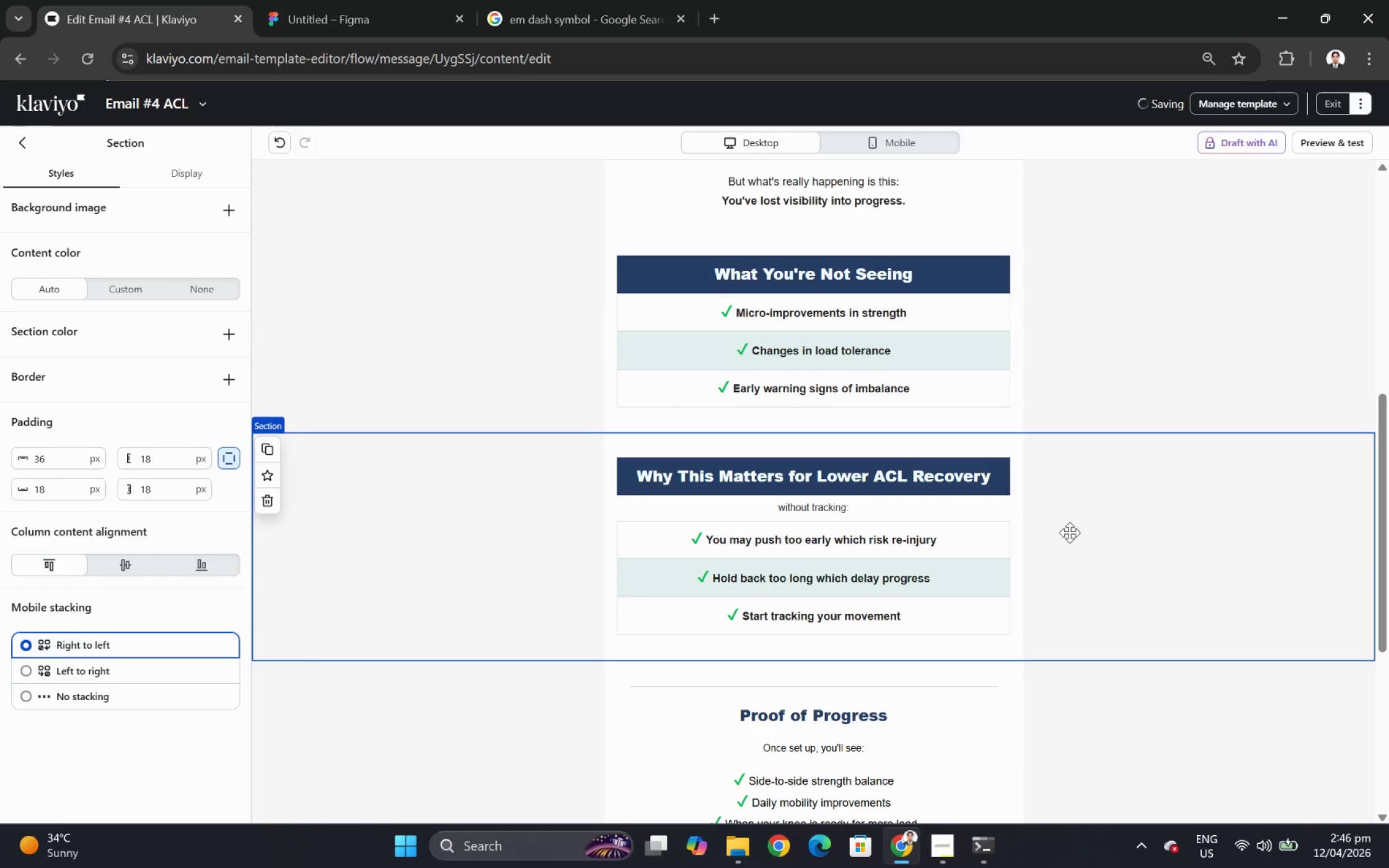 
left_click([925, 510])
 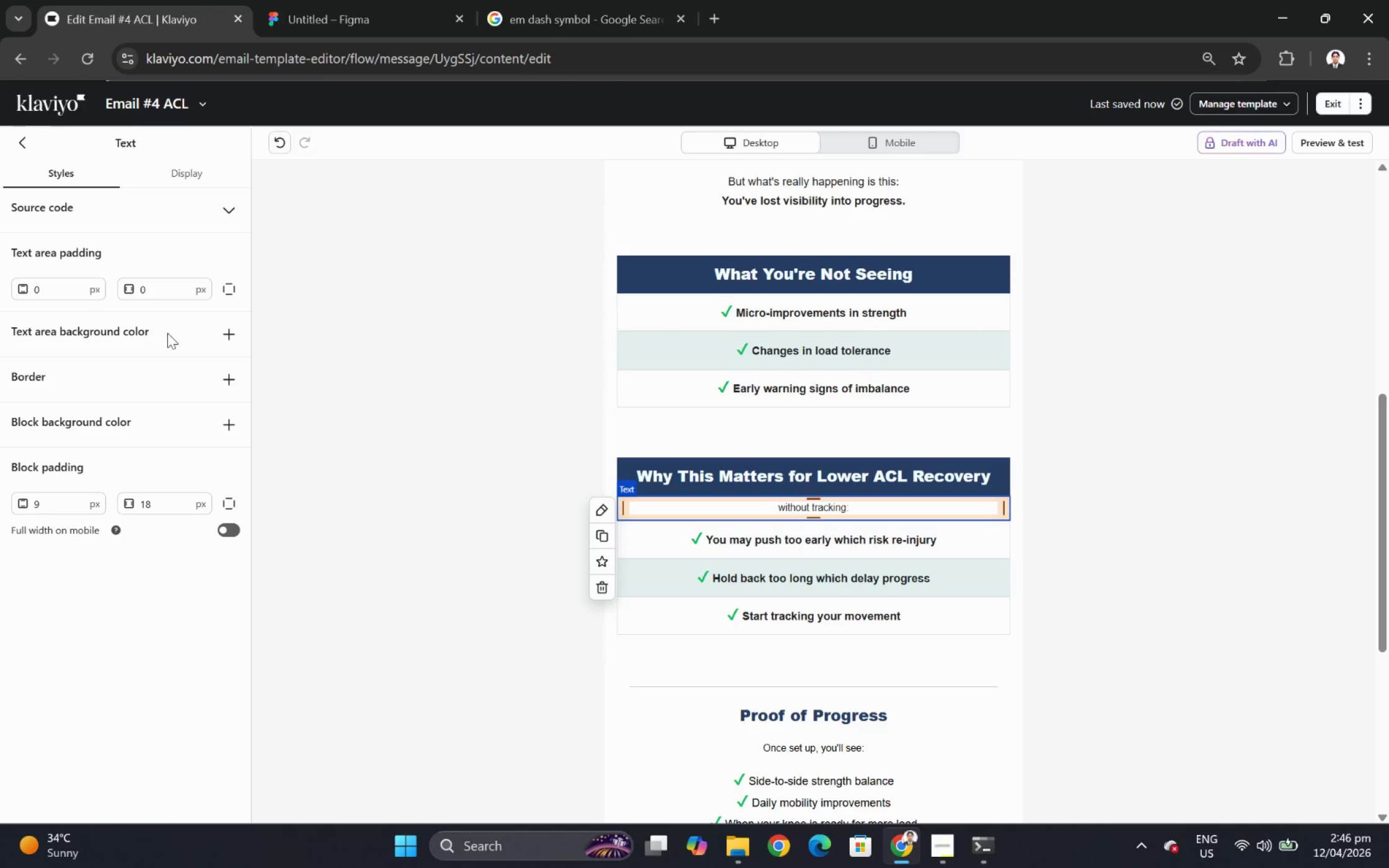 
left_click([233, 333])
 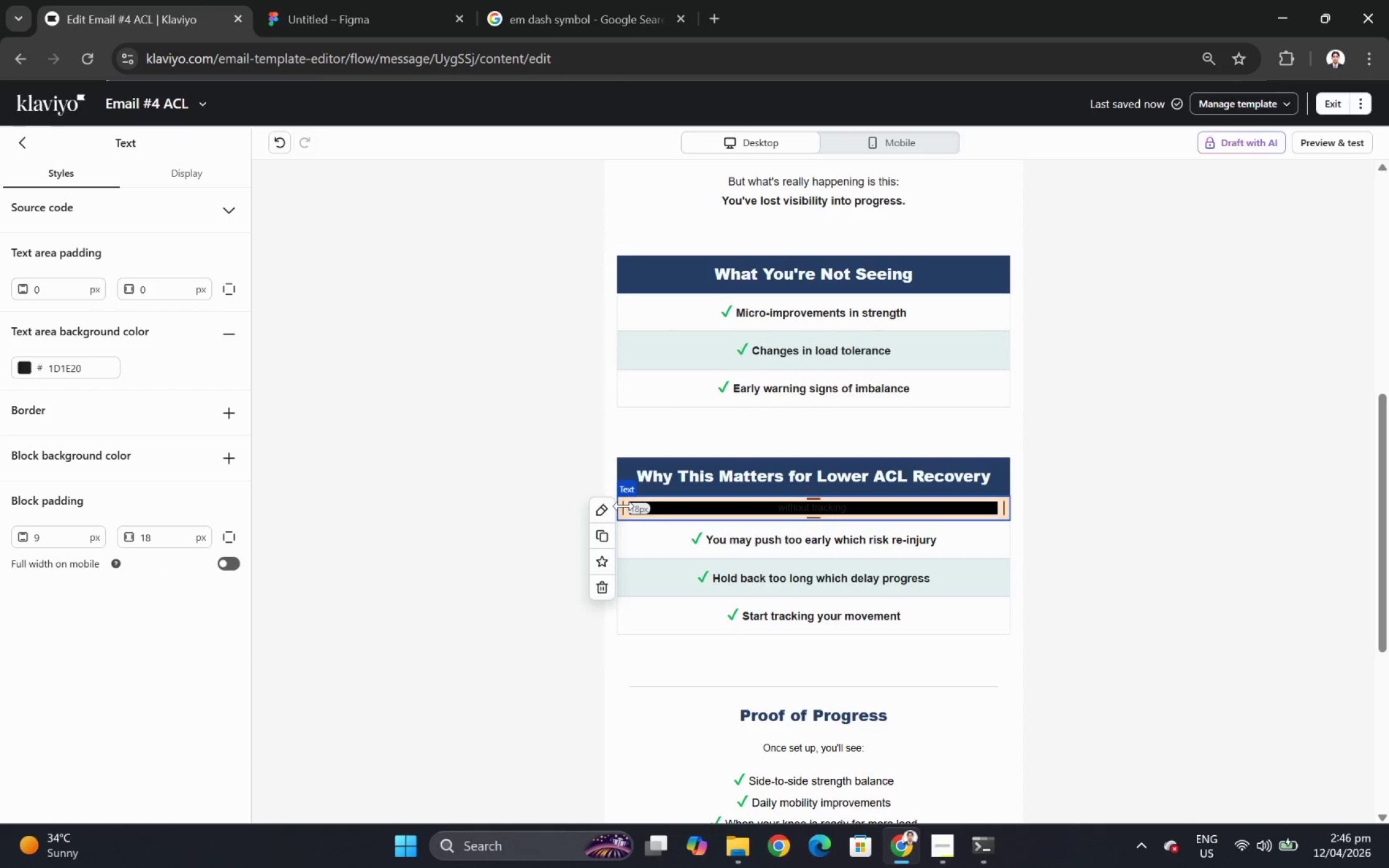 
wait(8.86)
 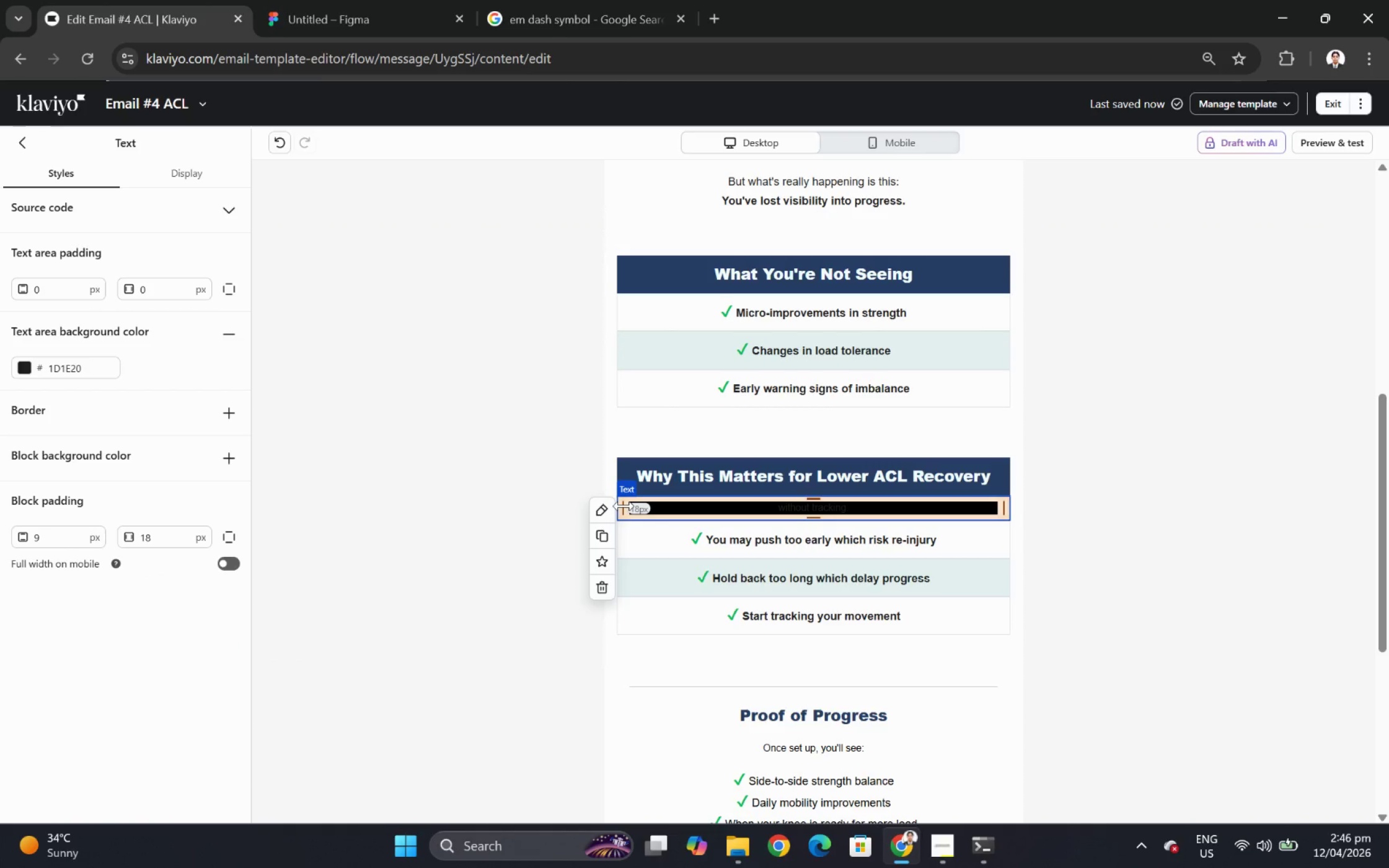 
left_click([24, 362])
 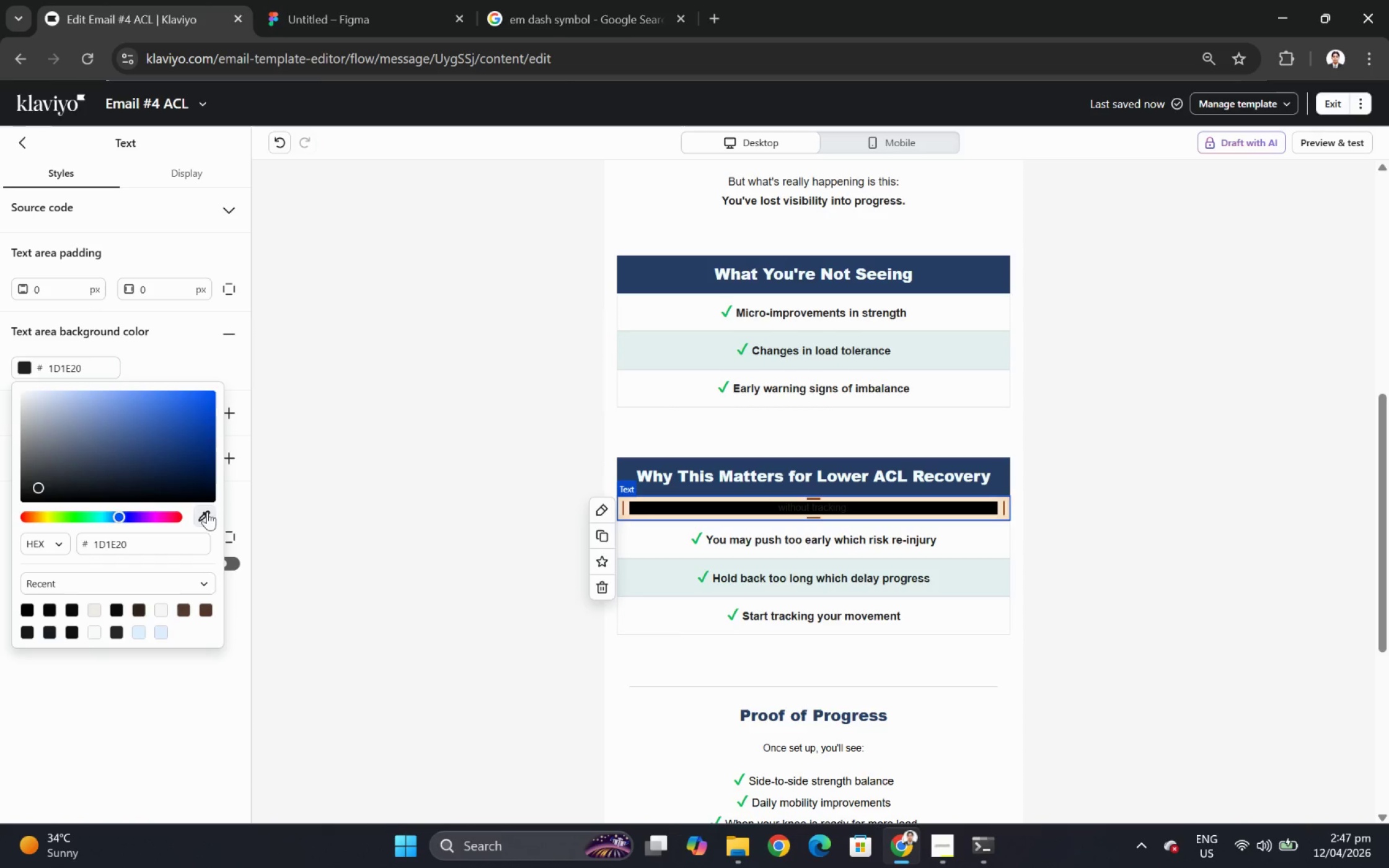 
left_click([207, 511])
 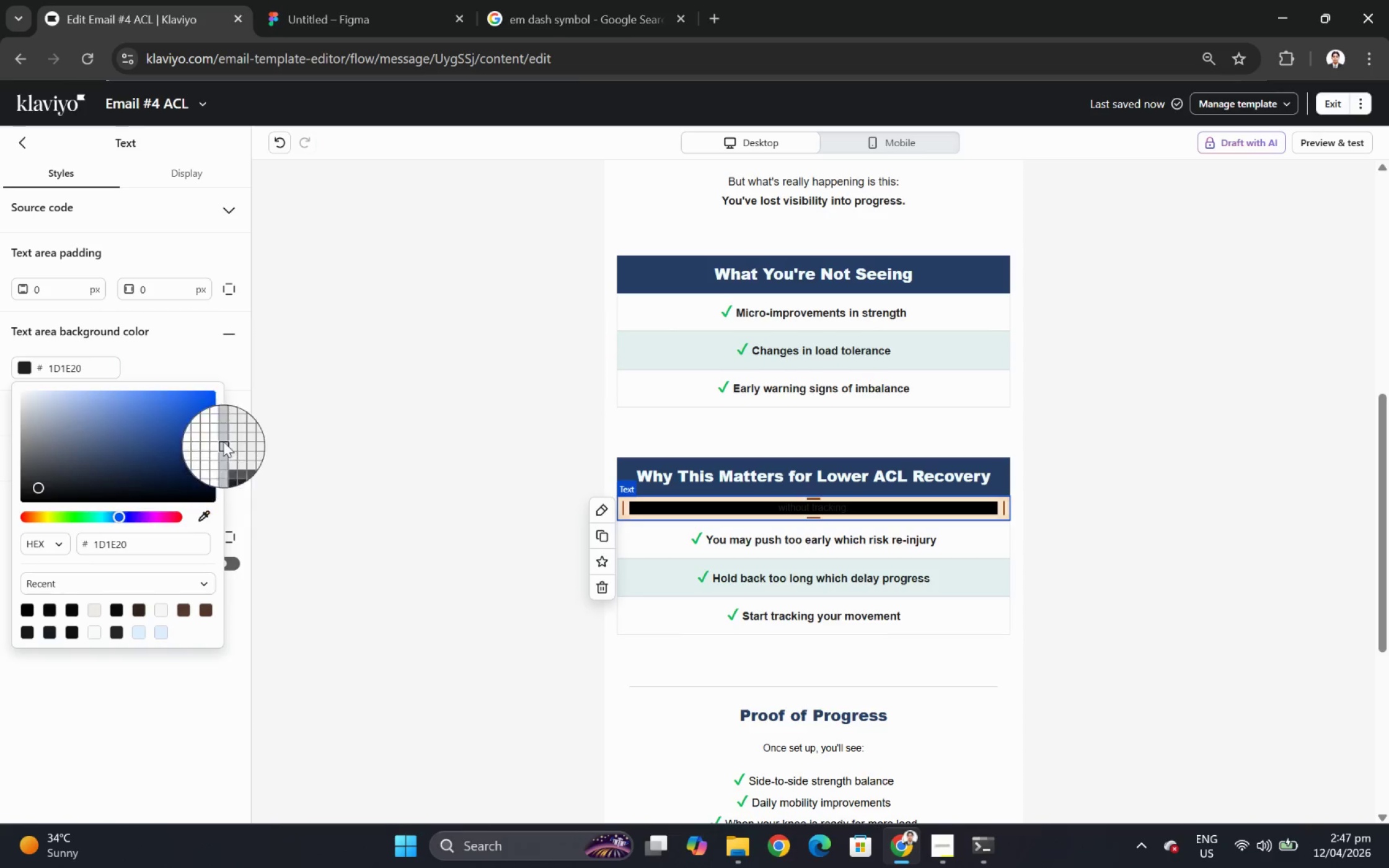 
mouse_move([206, 404])
 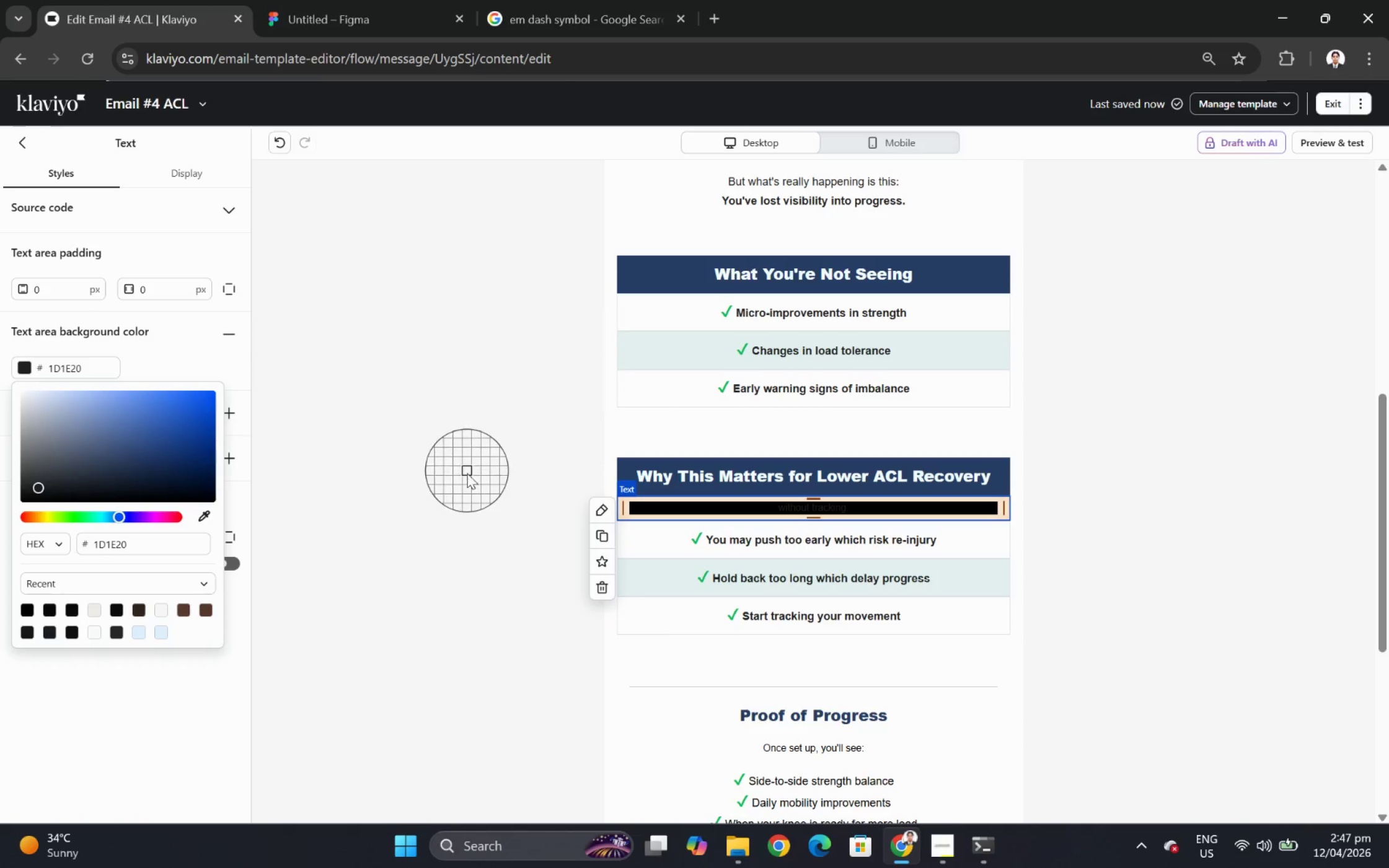 
key(Escape)
 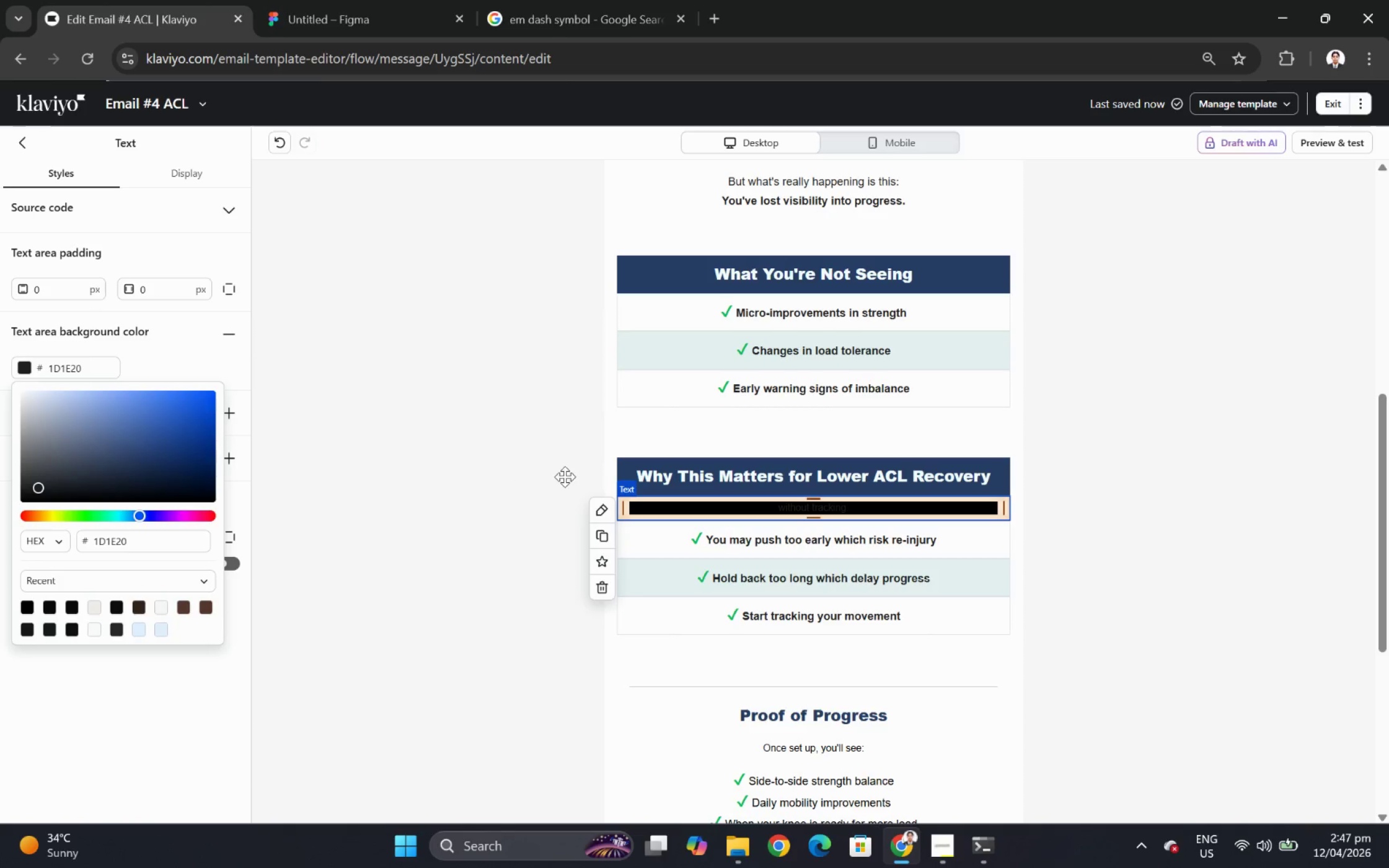 
key(Escape)
 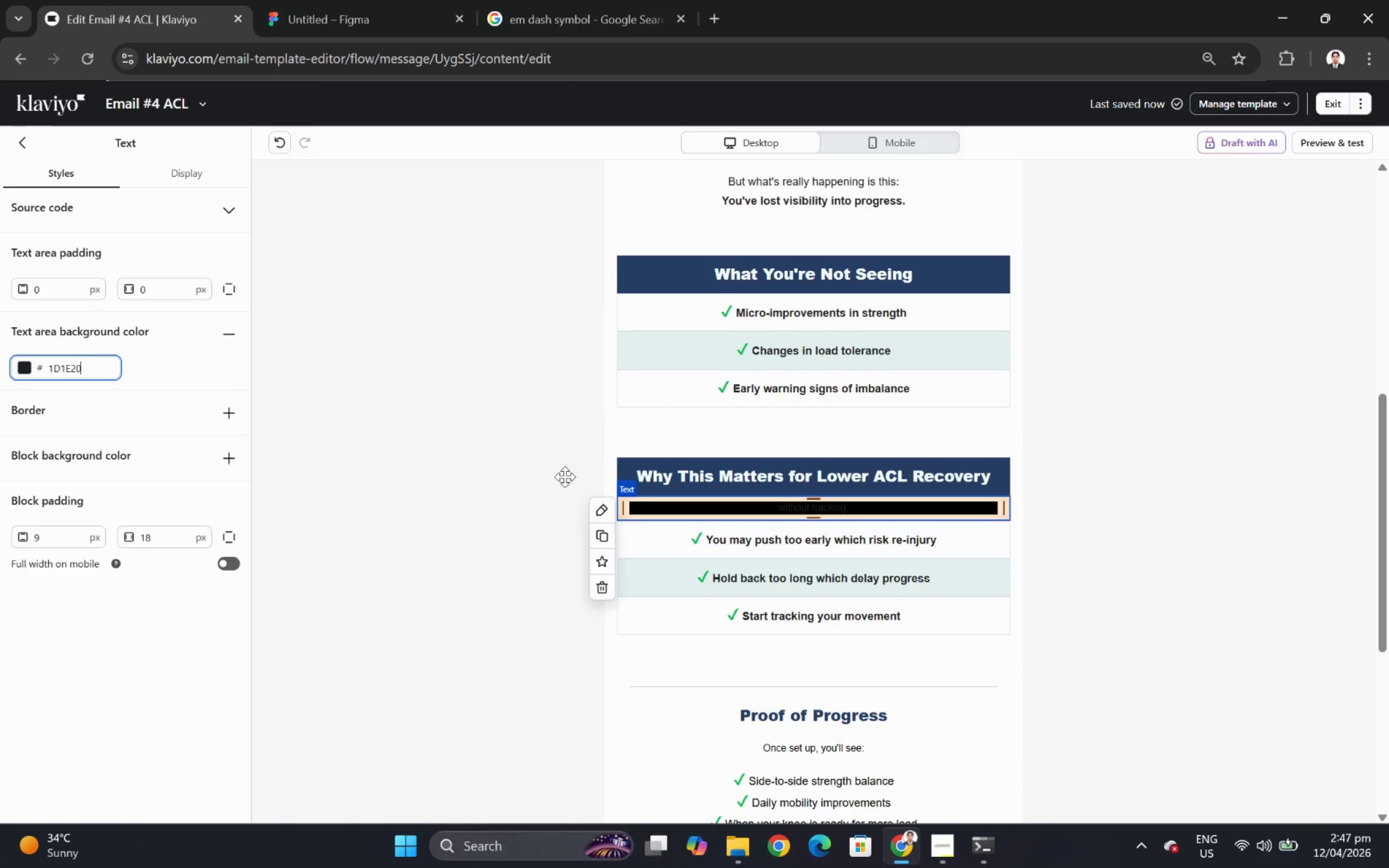 
left_click([565, 476])
 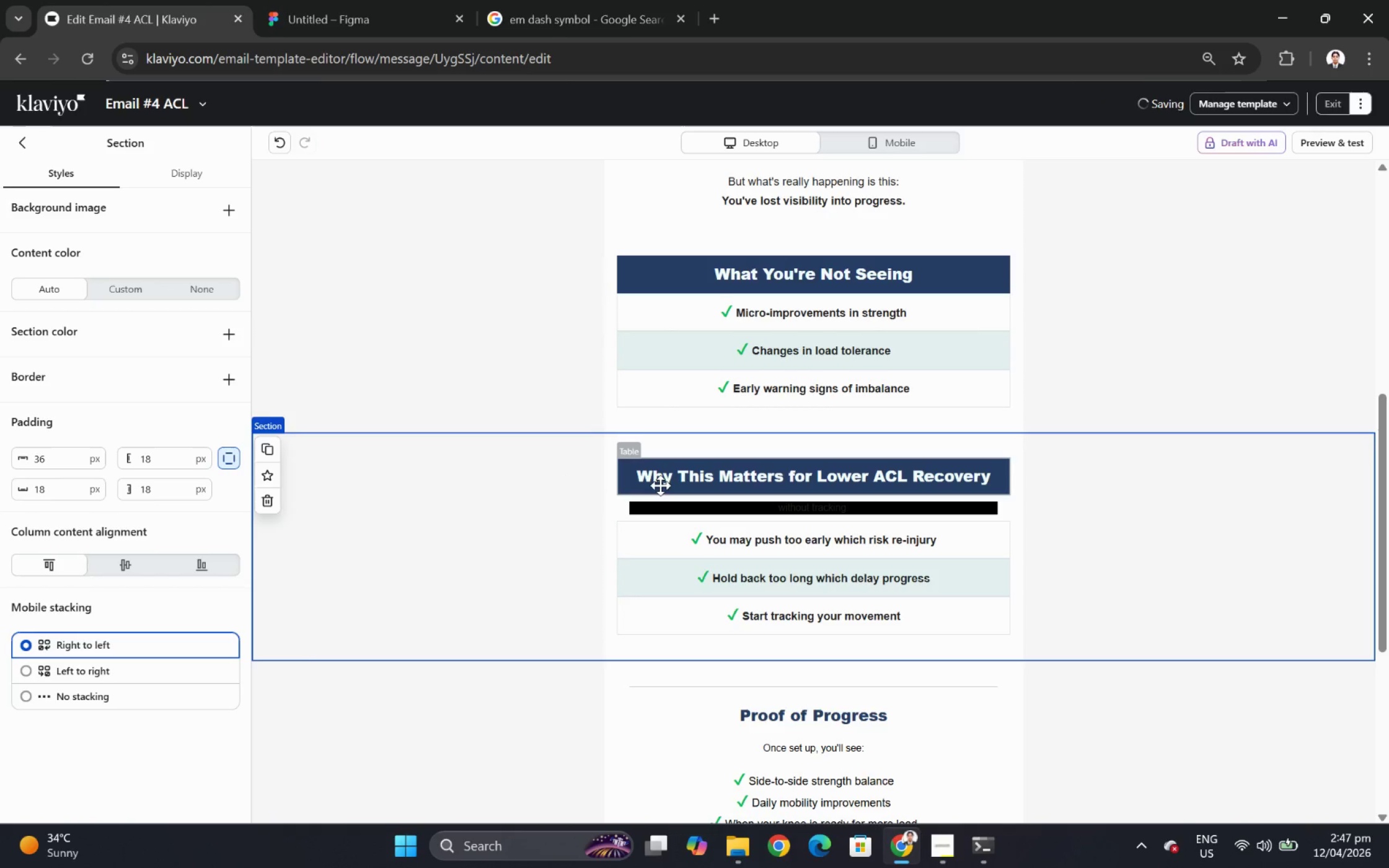 
left_click([654, 481])
 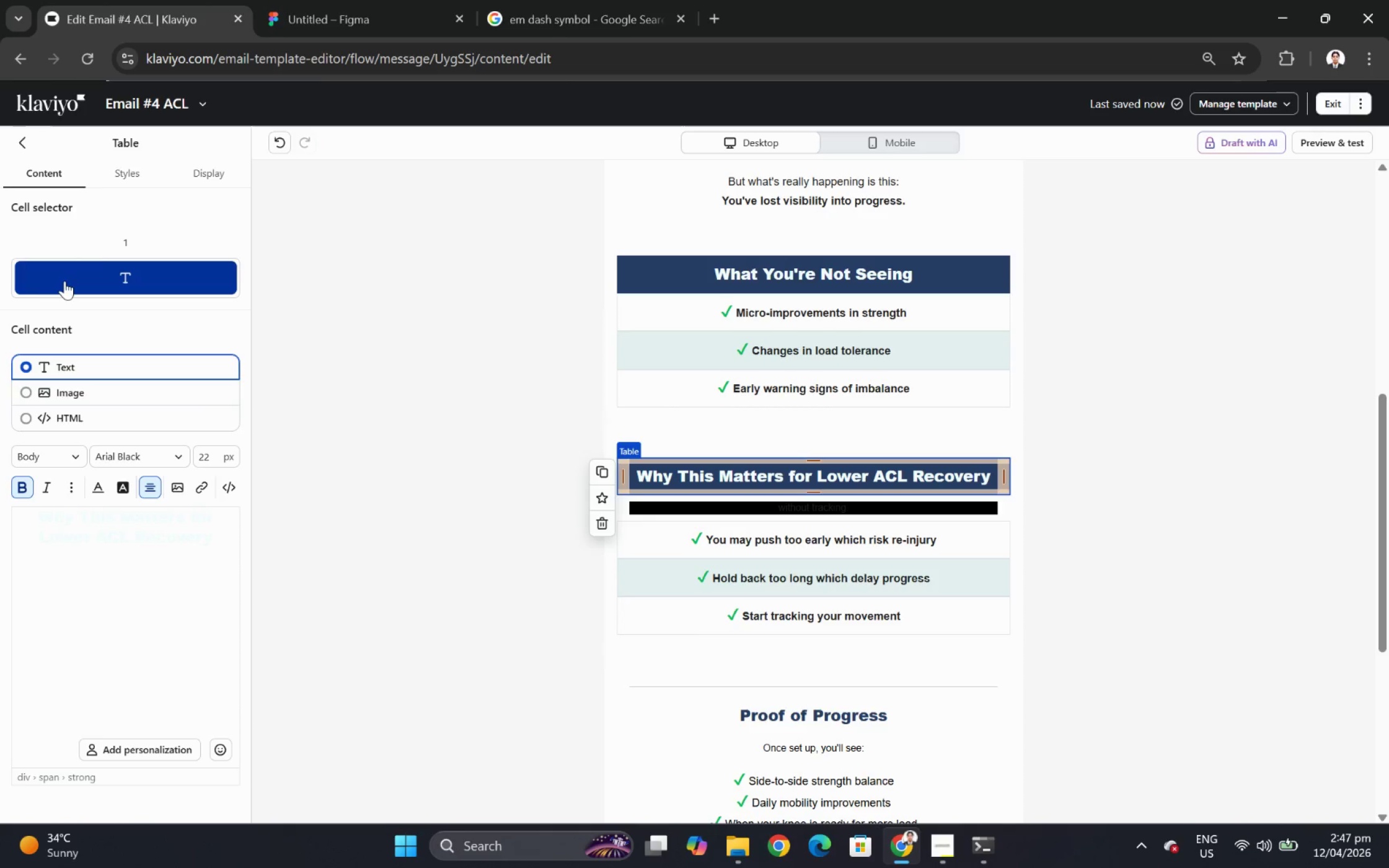 
scroll: coordinate [99, 644], scroll_direction: down, amount: 6.0
 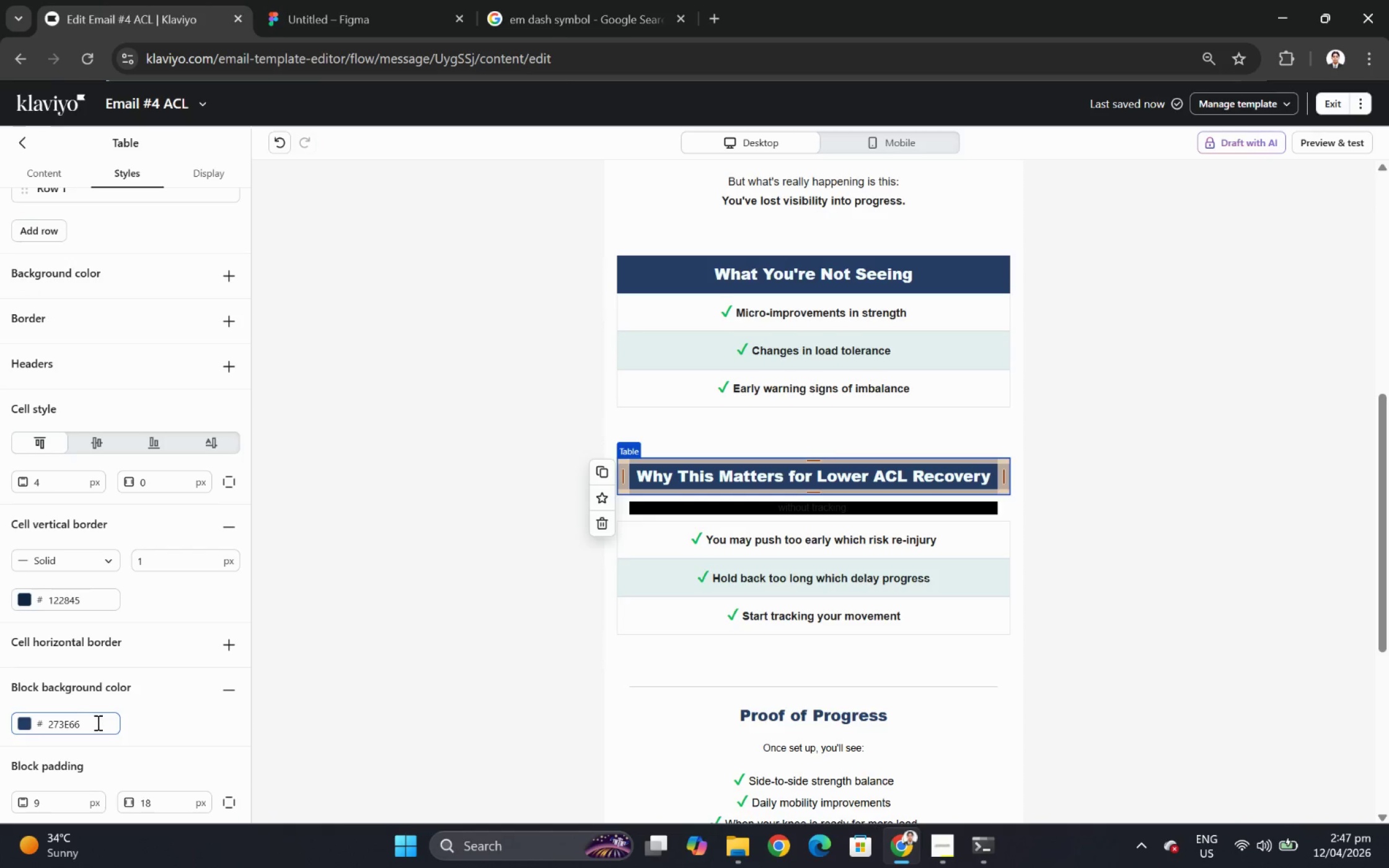 
double_click([99, 722])
 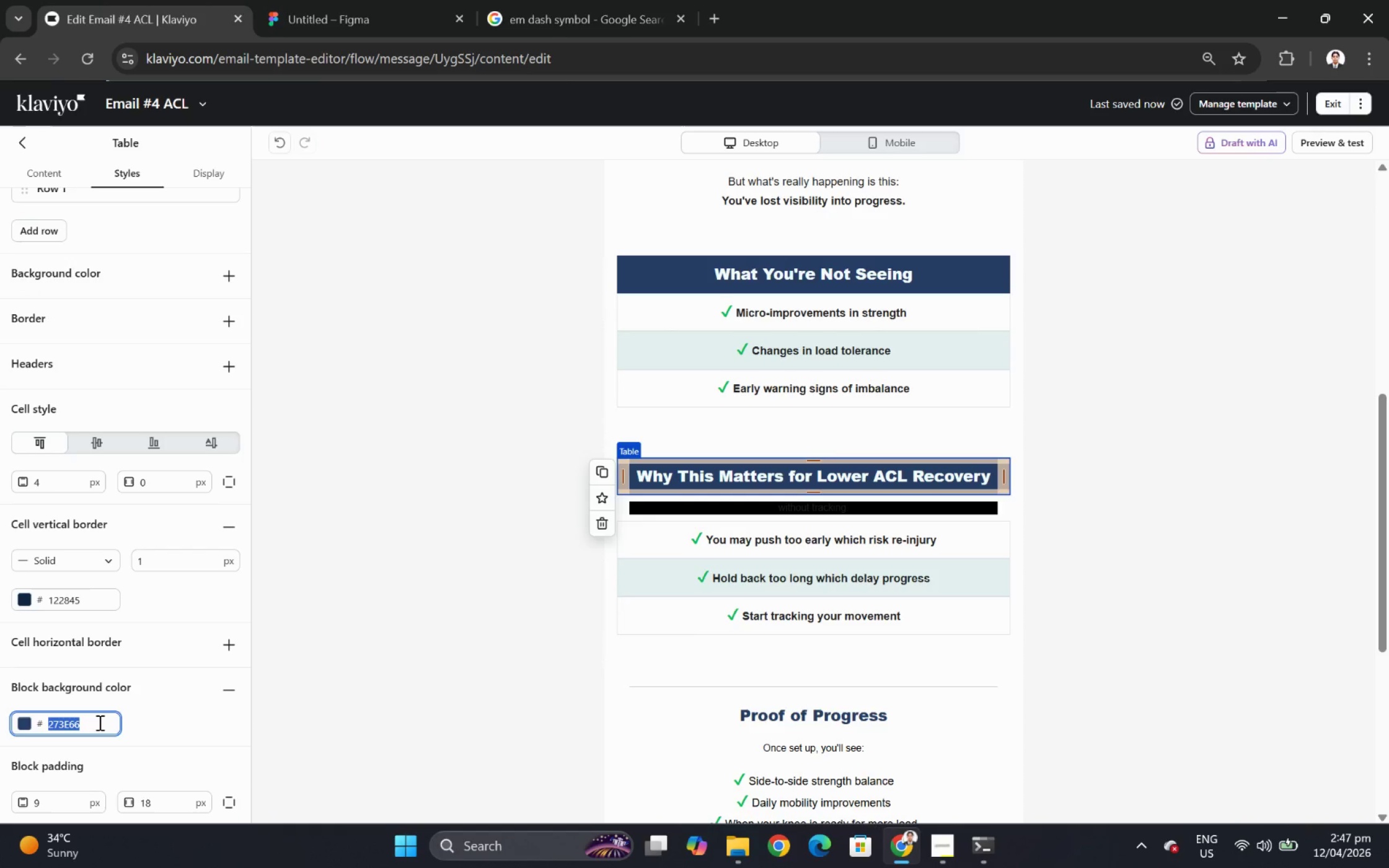 
key(Control+C)
 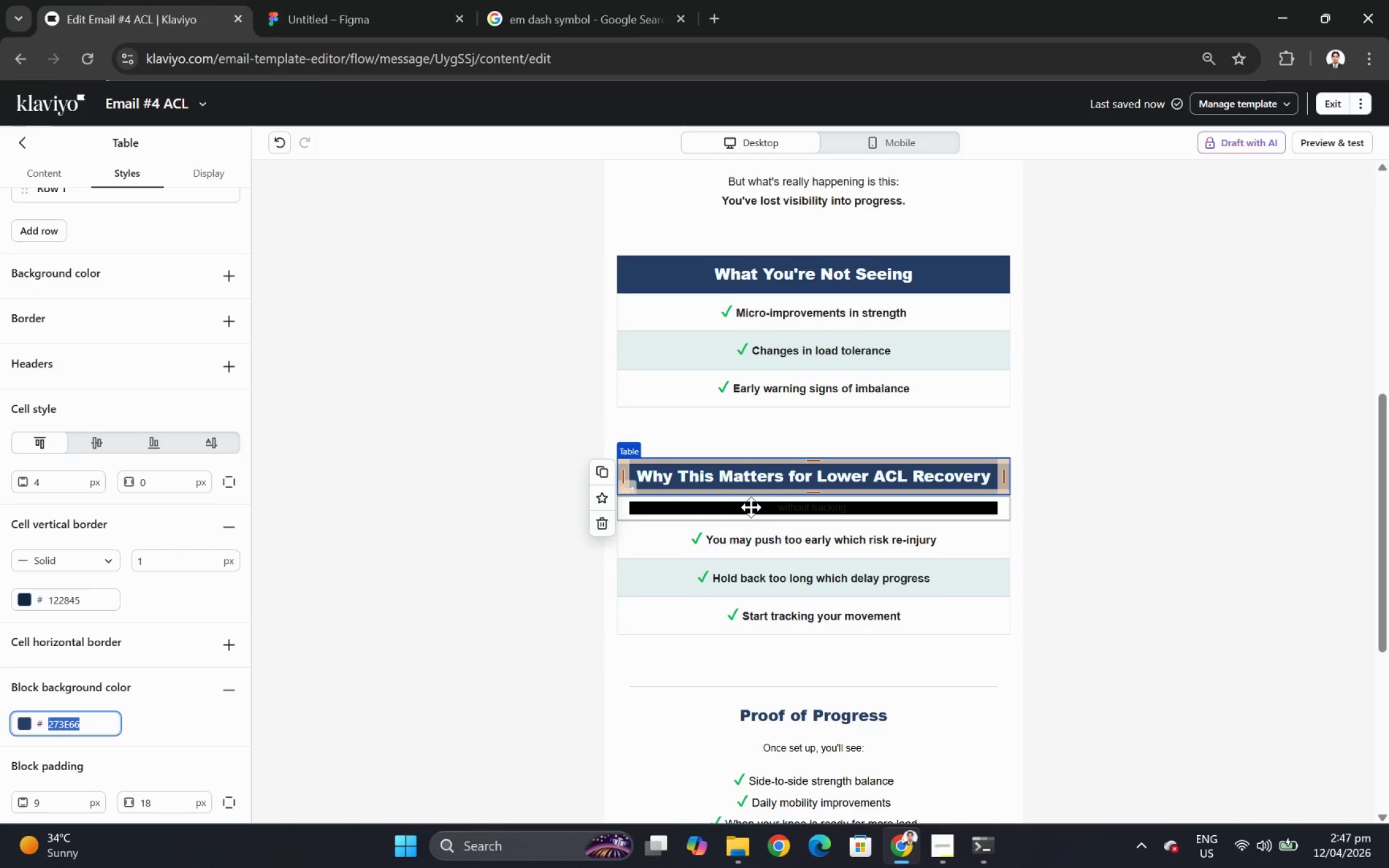 
left_click([750, 506])
 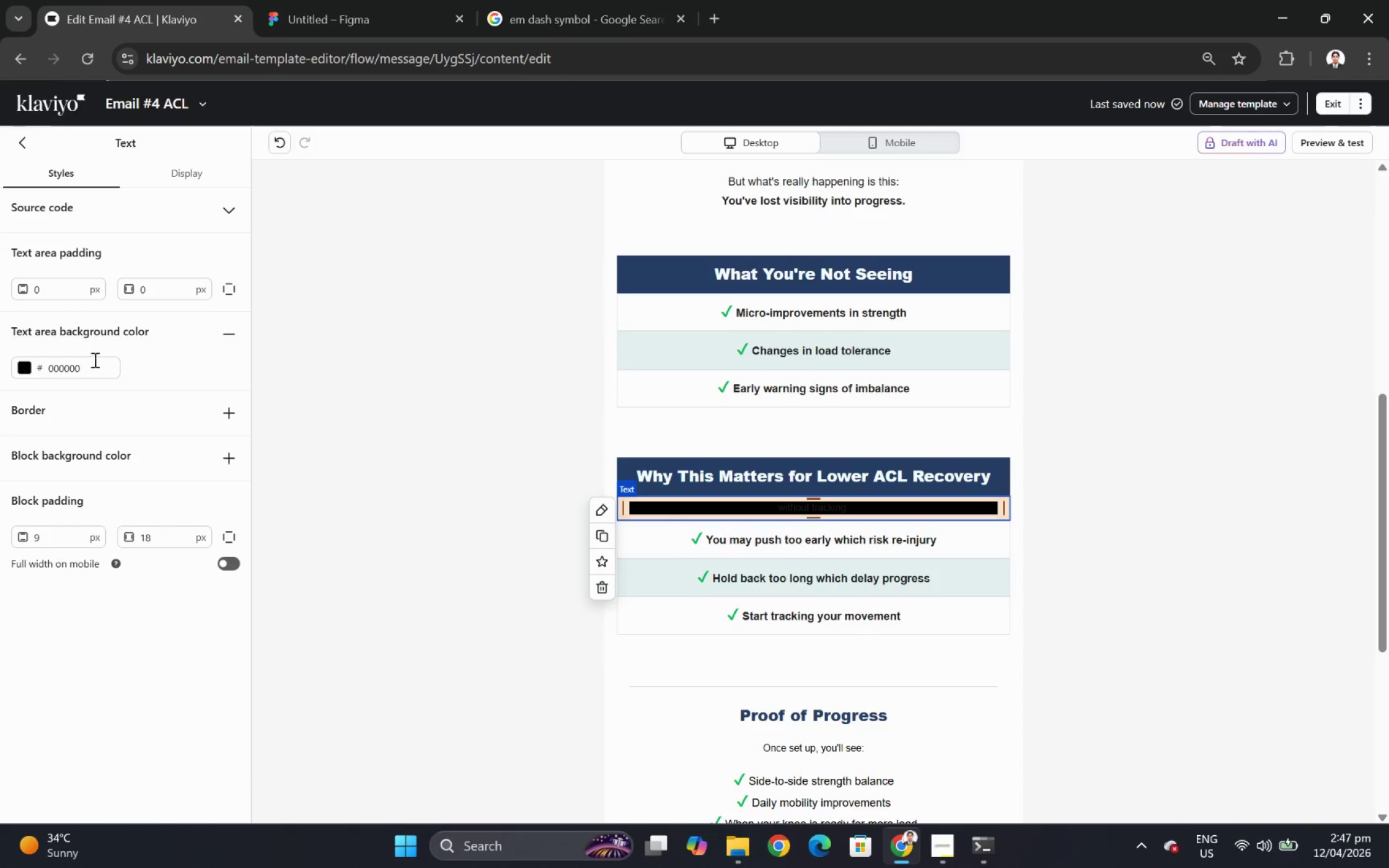 
double_click([94, 368])
 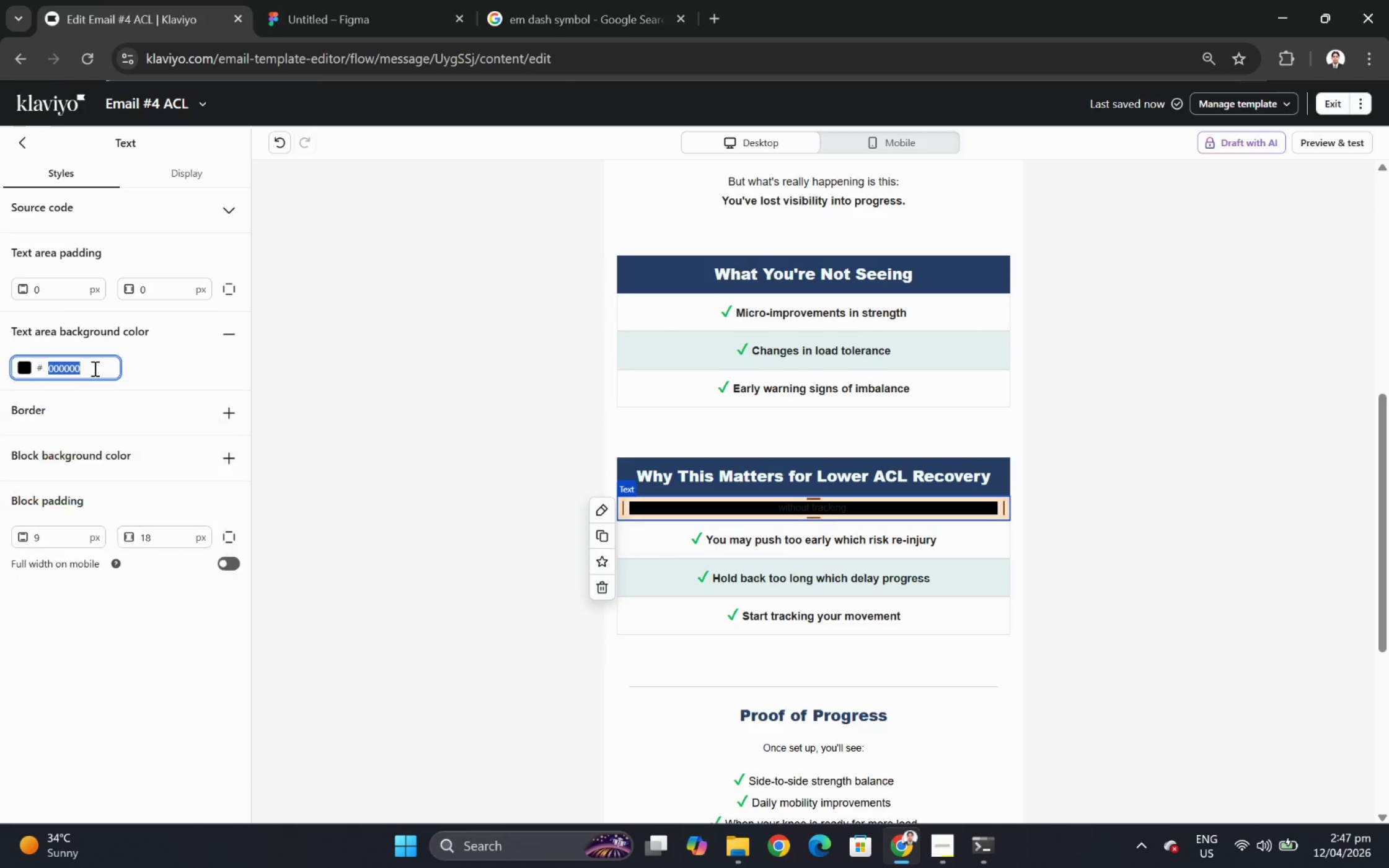 
key(Control+ControlLeft)
 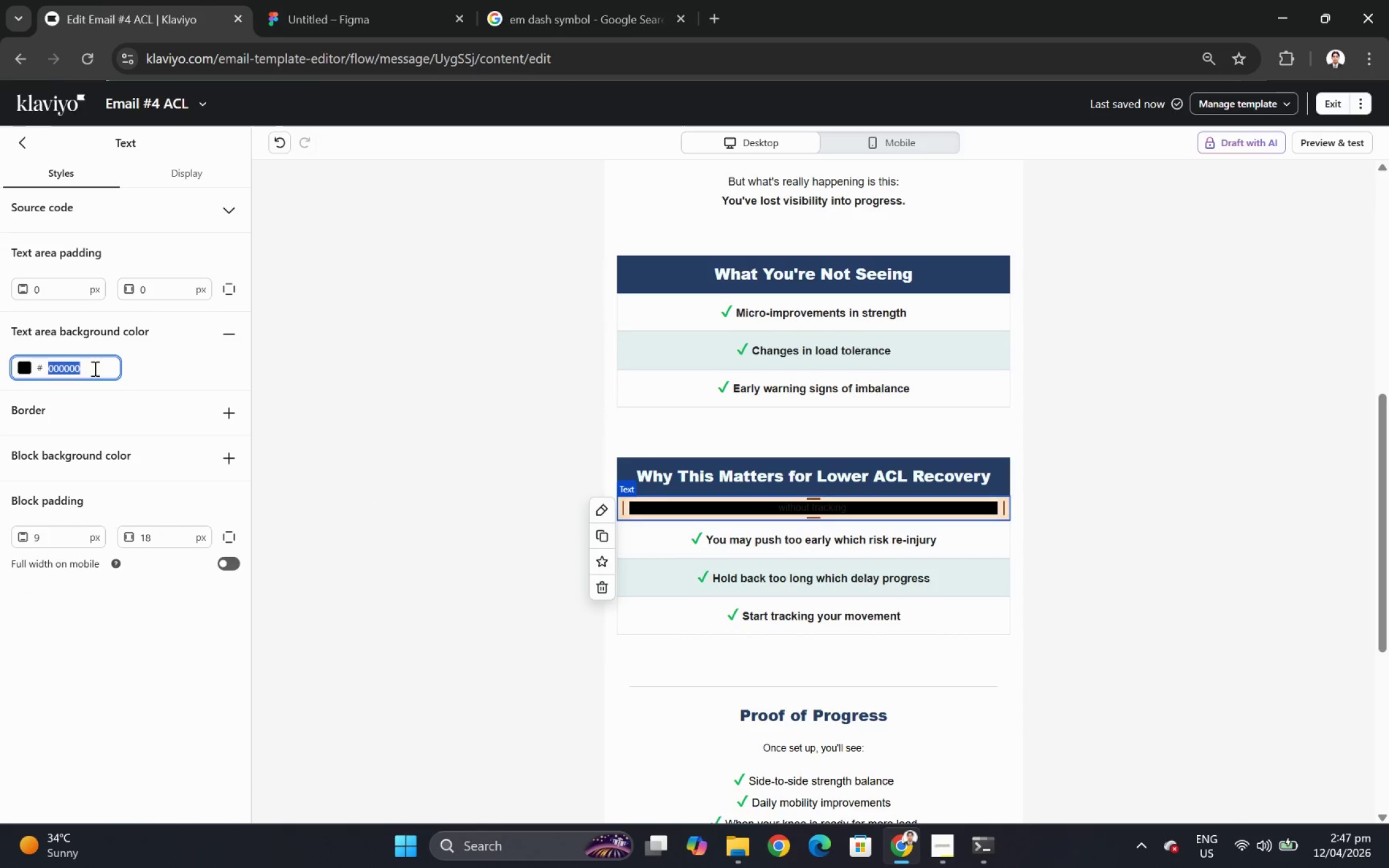 
key(Control+V)
 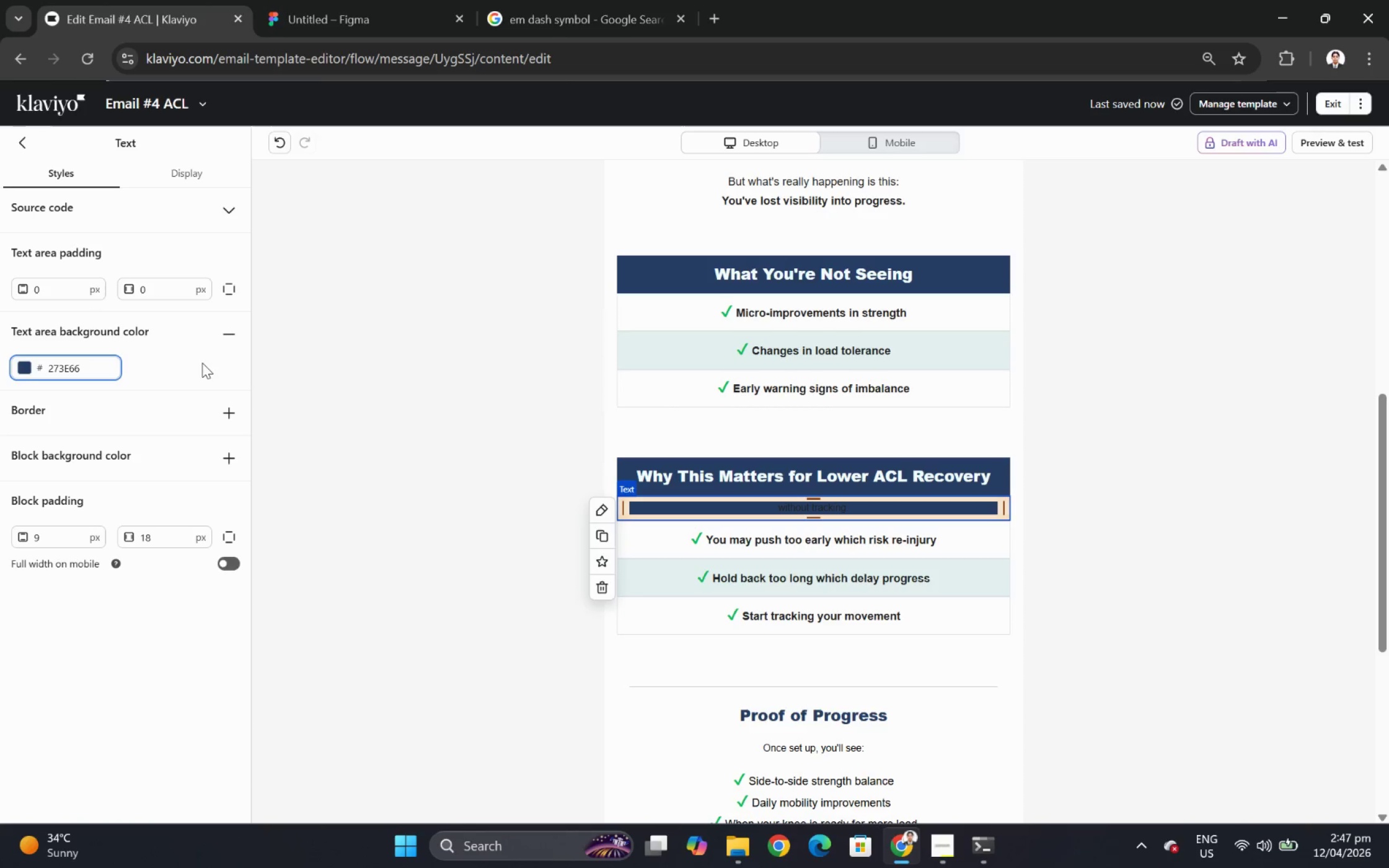 
left_click([202, 362])
 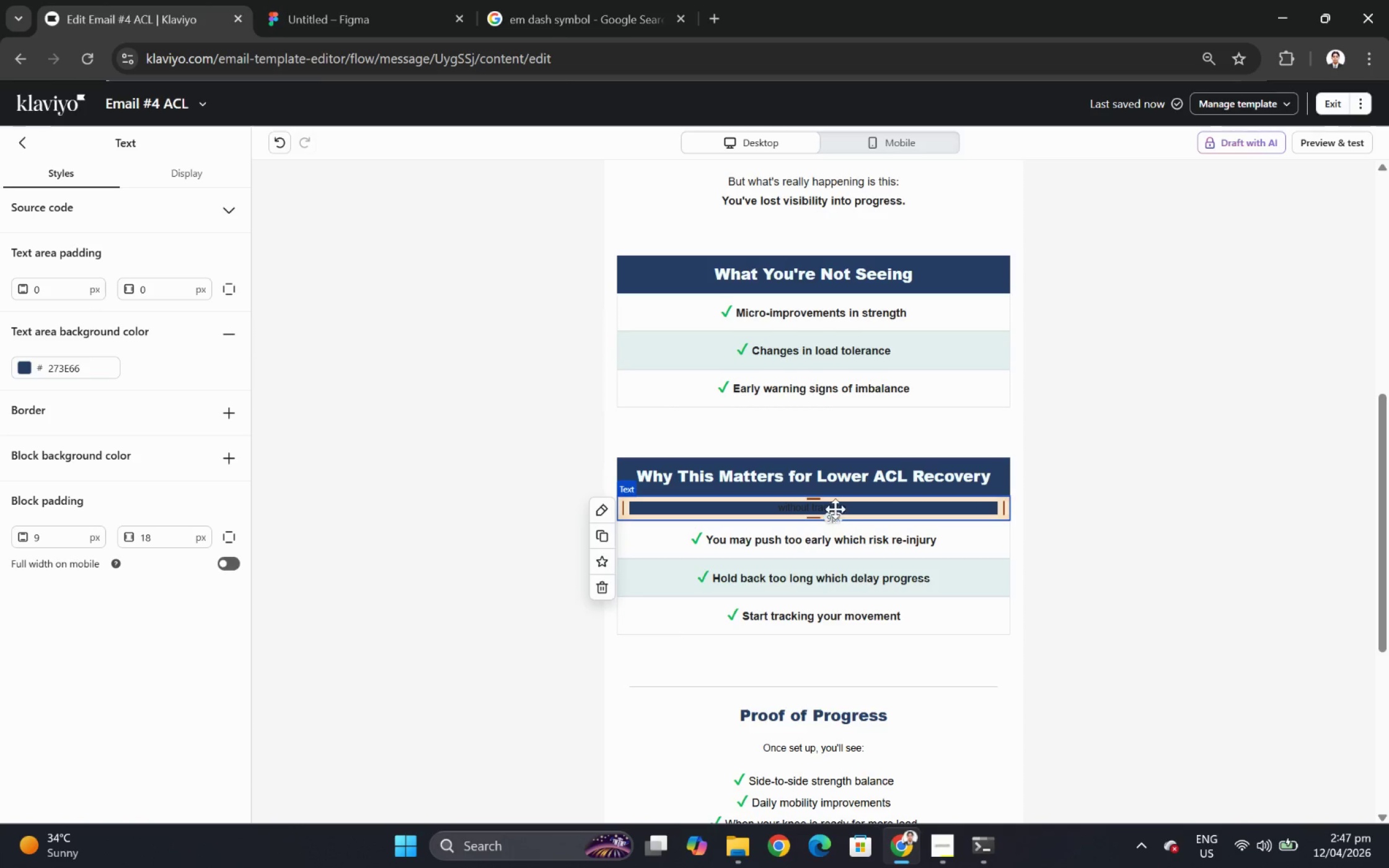 
double_click([835, 507])
 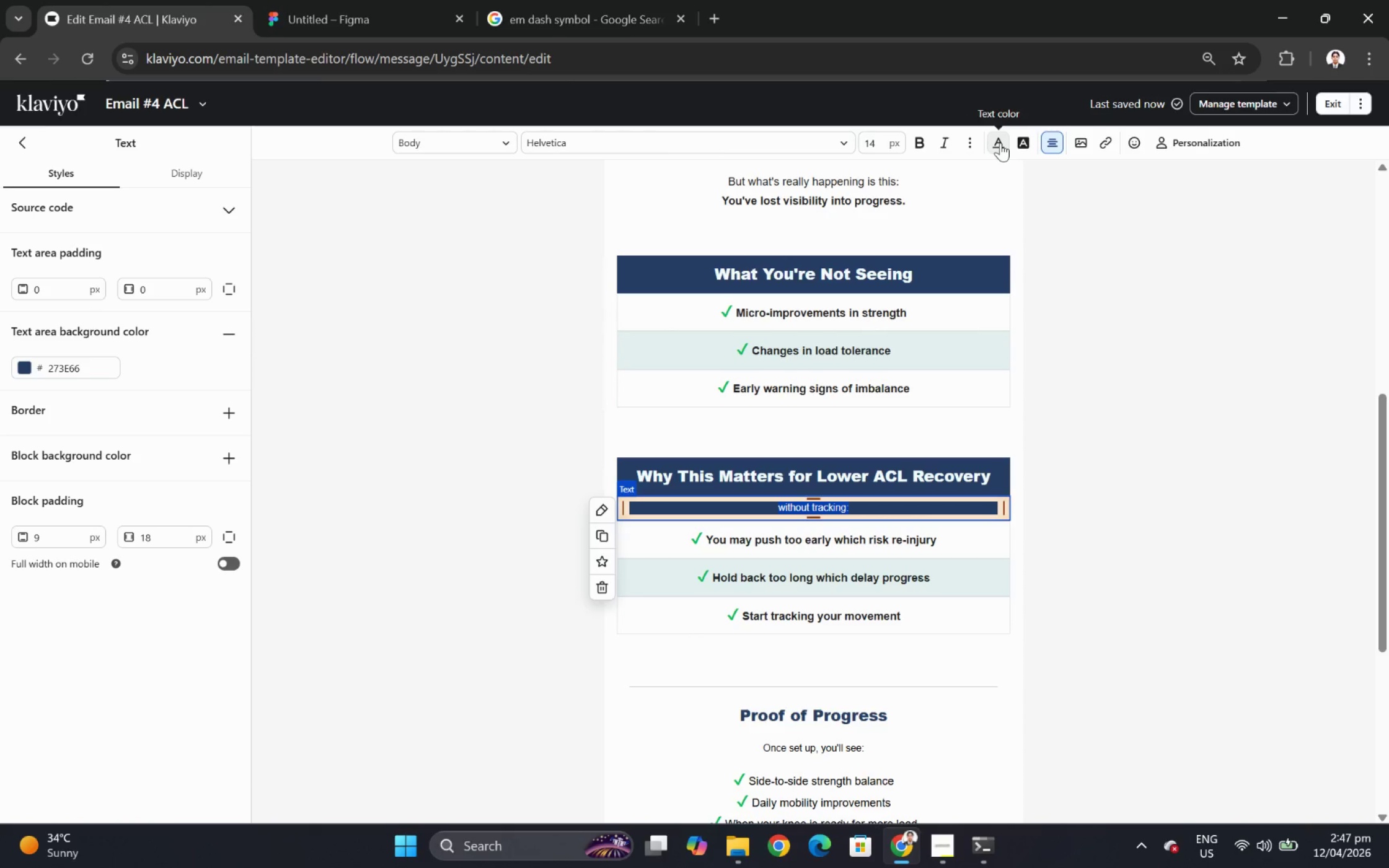 
left_click([1000, 142])
 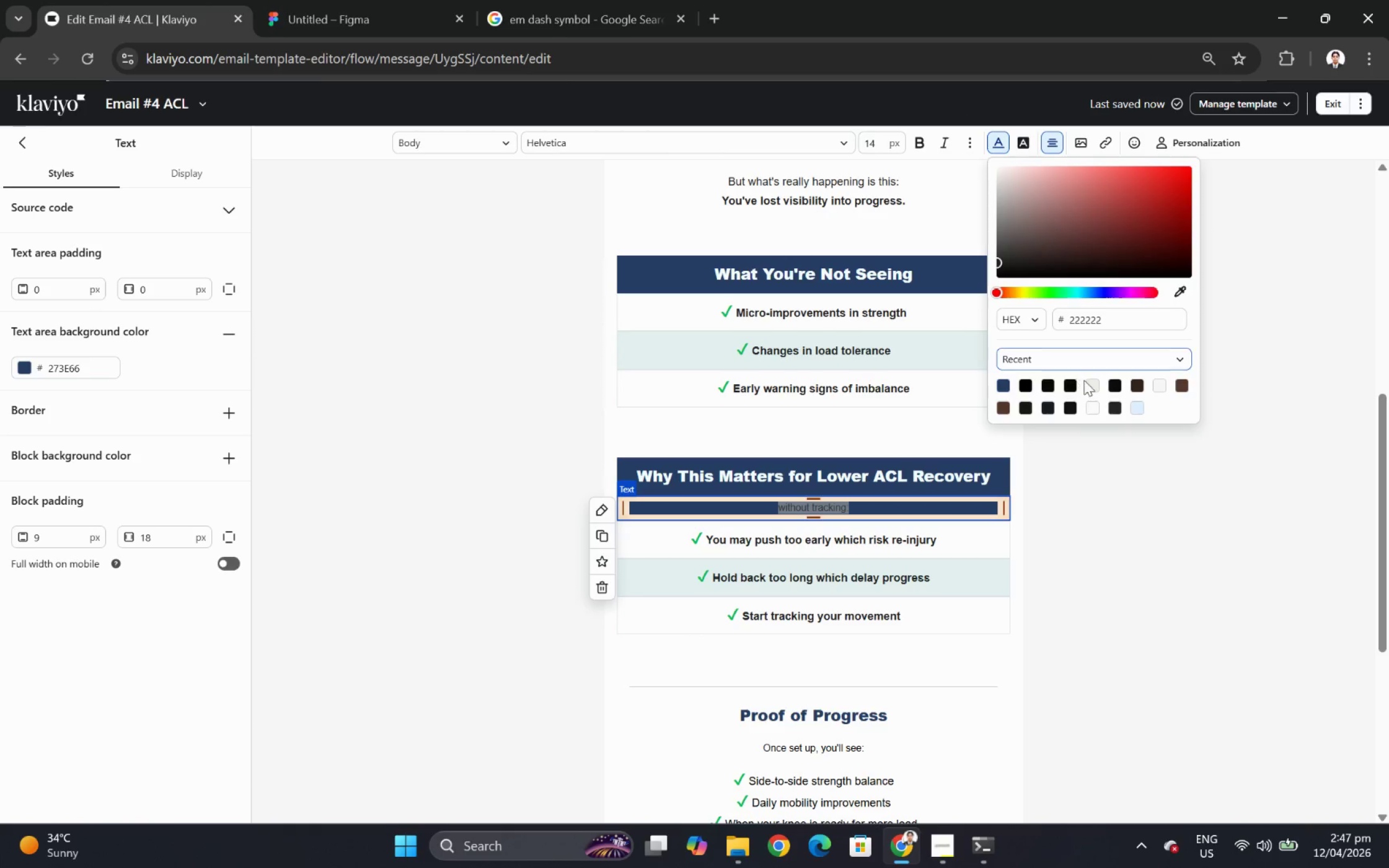 
left_click([1092, 406])
 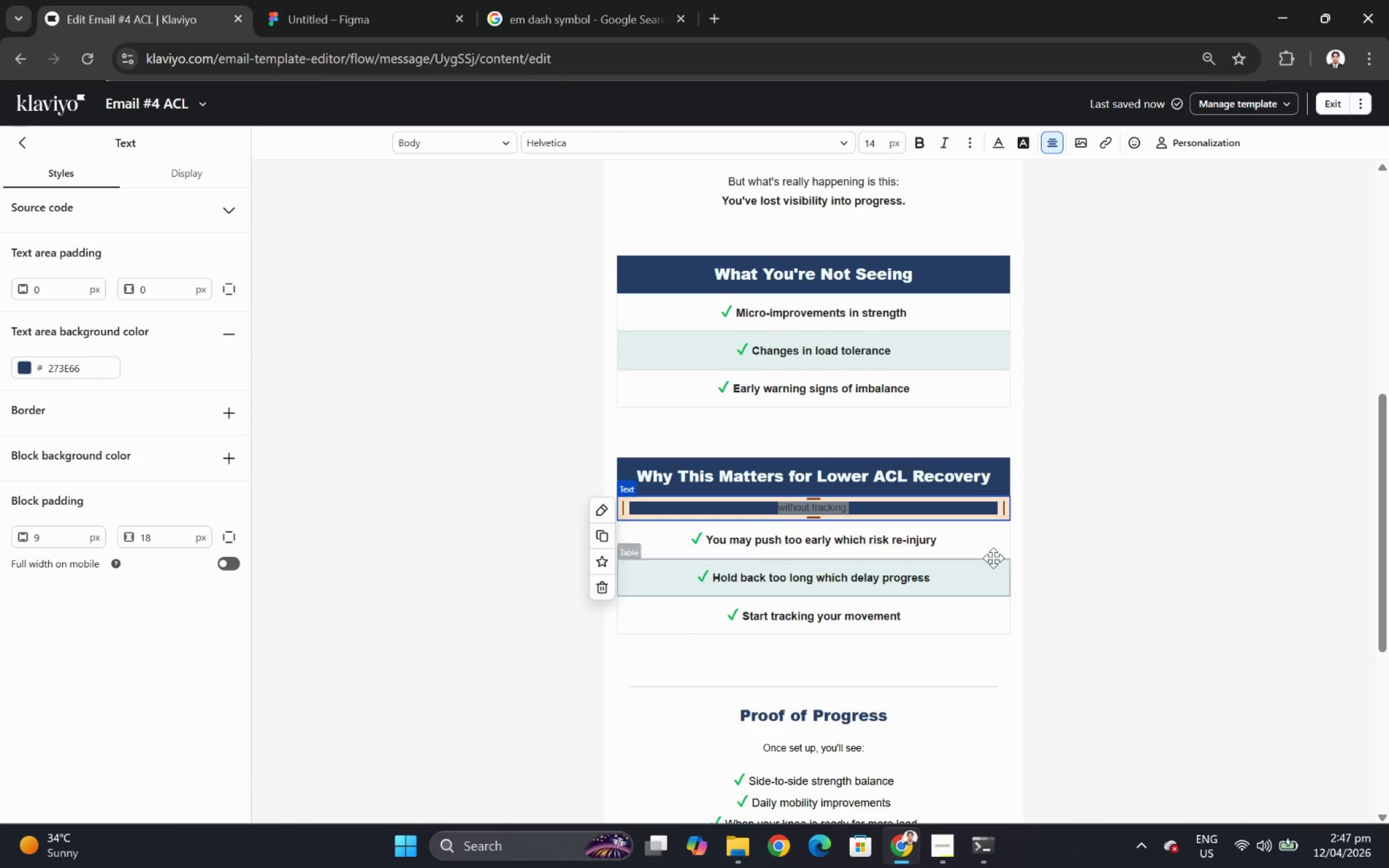 
left_click([992, 556])
 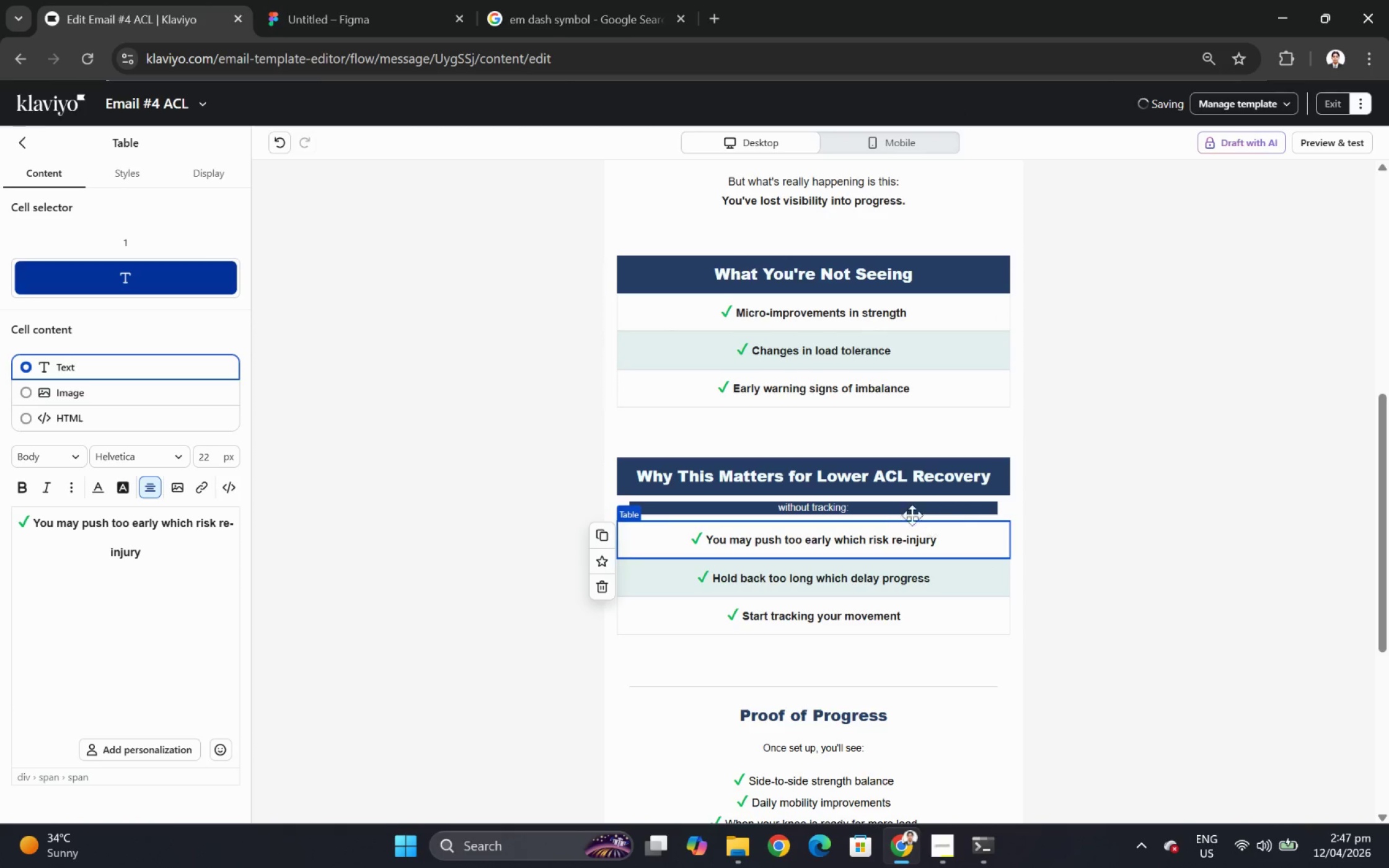 
left_click([893, 501])
 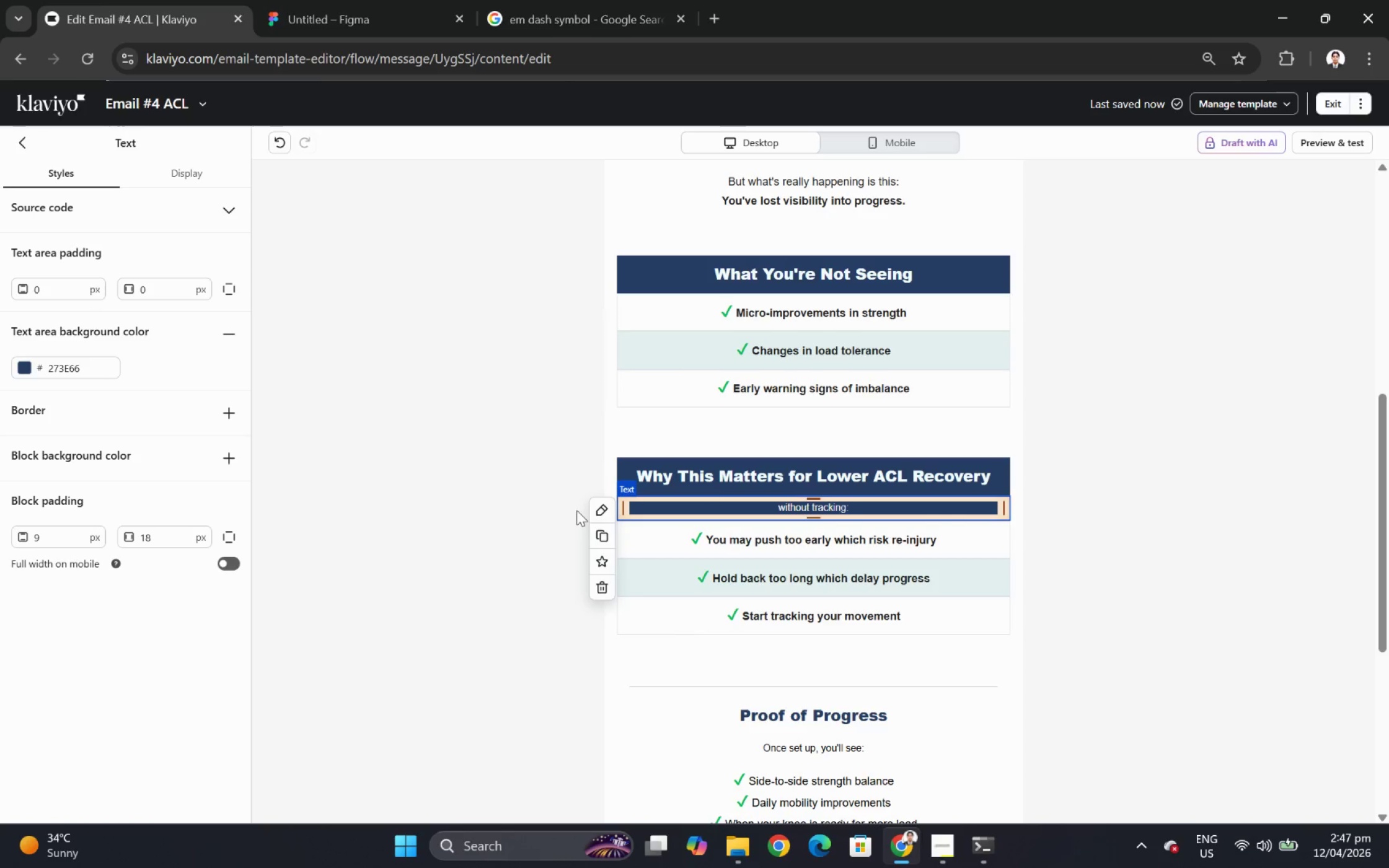 
left_click([456, 500])
 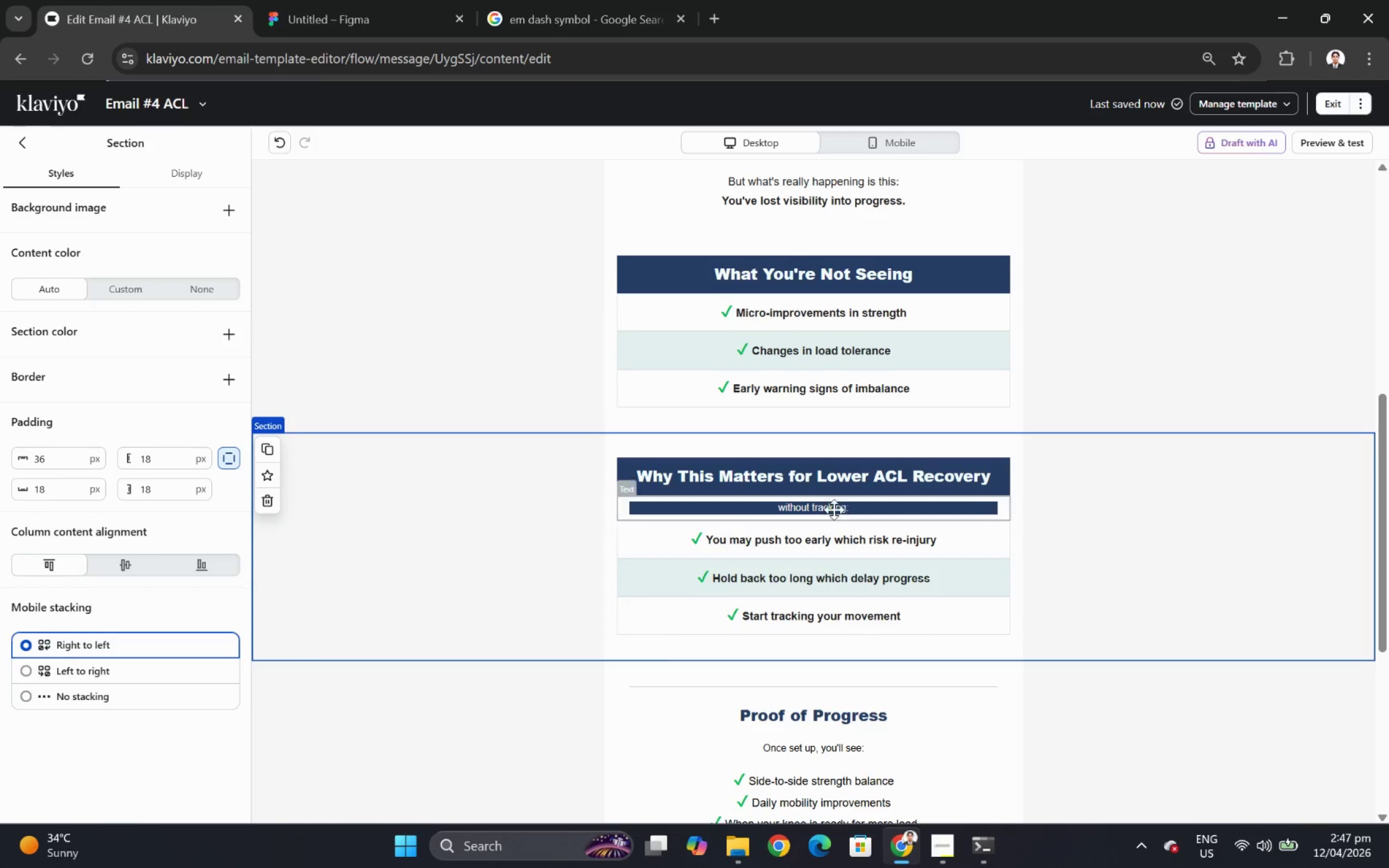 
left_click([781, 495])
 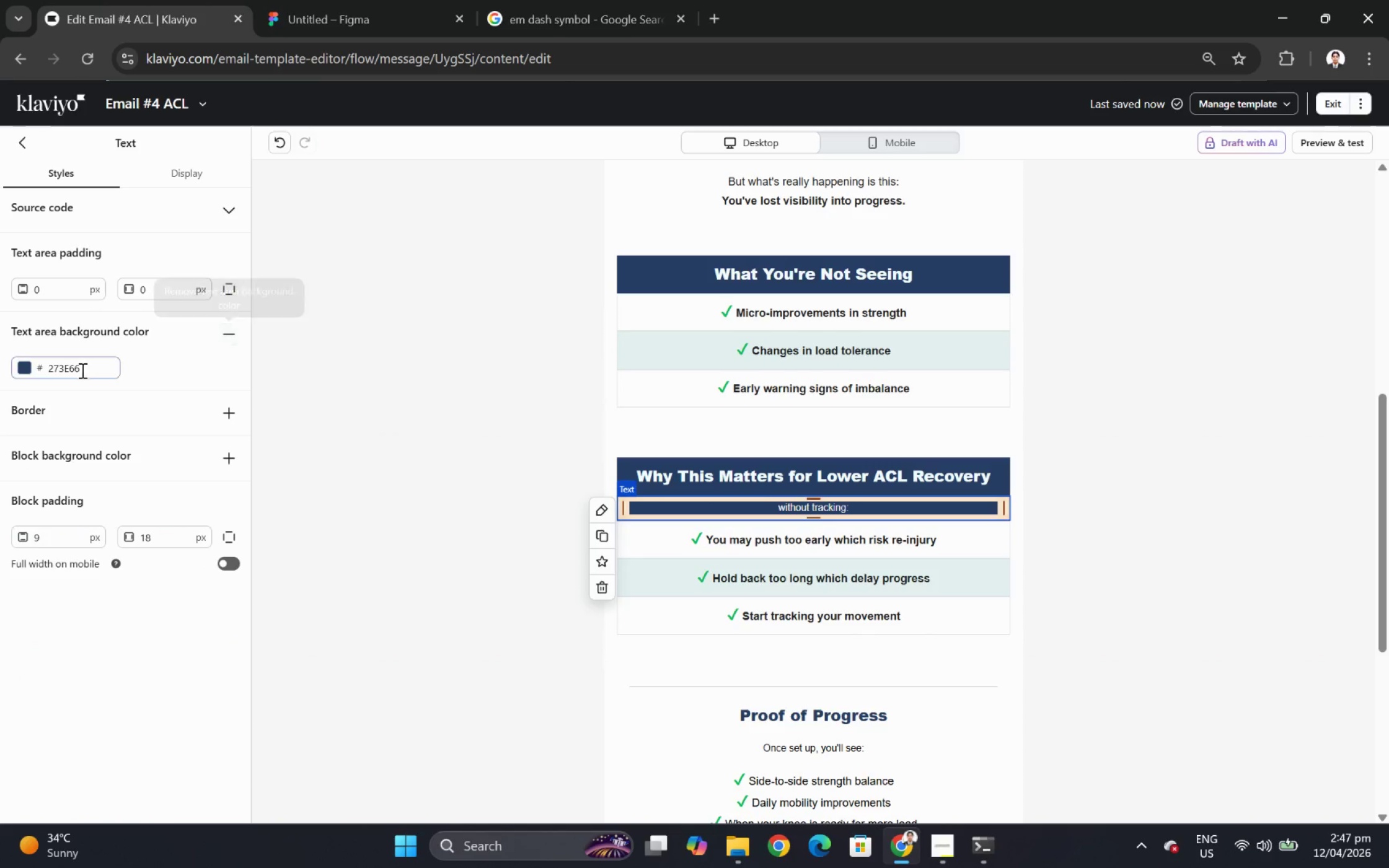 
double_click([109, 367])
 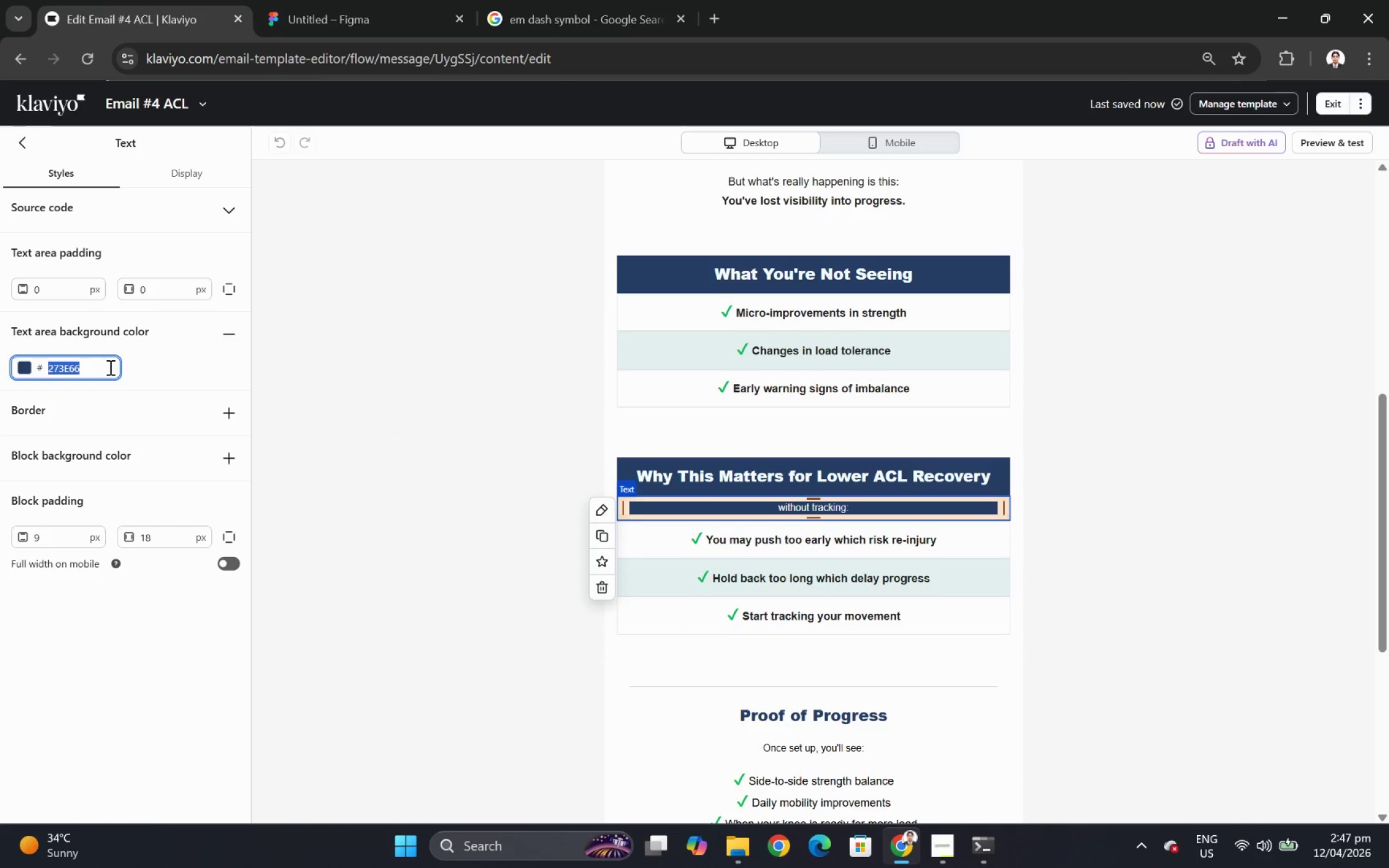 
hold_key(key=ControlLeft, duration=1.52)
 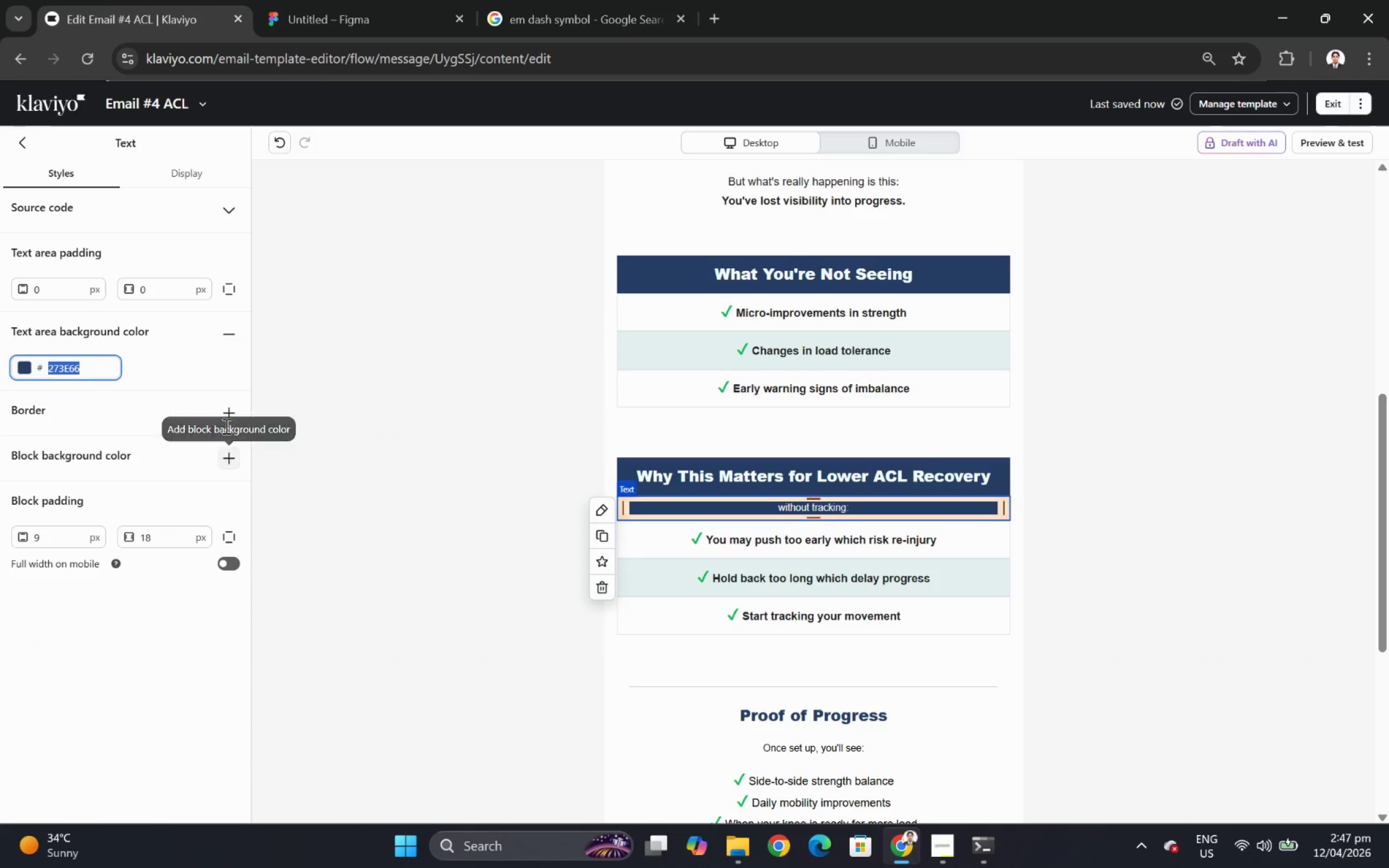 
key(Control+ControlLeft)
 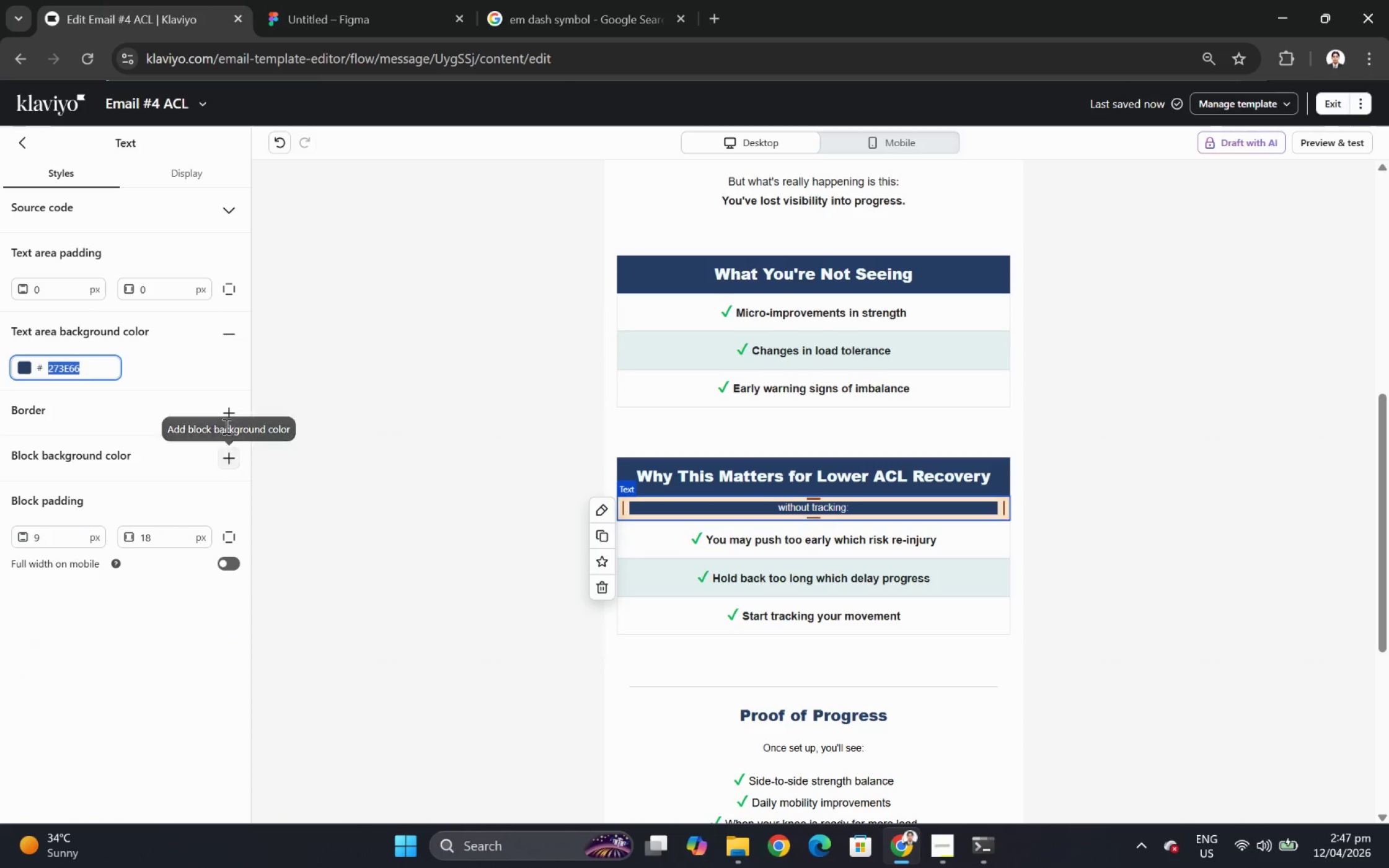 
key(Control+C)
 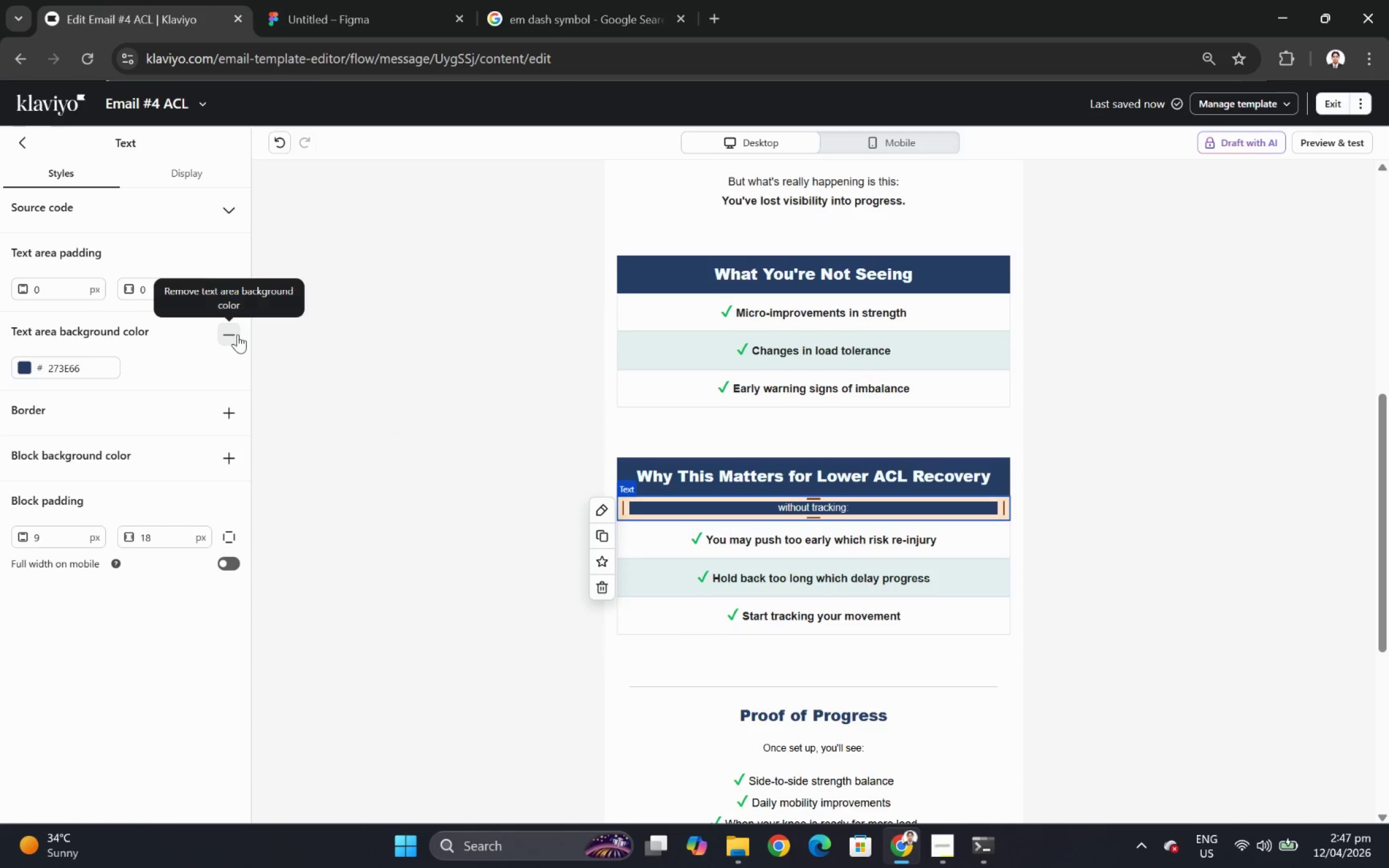 
key(Control+ControlLeft)
 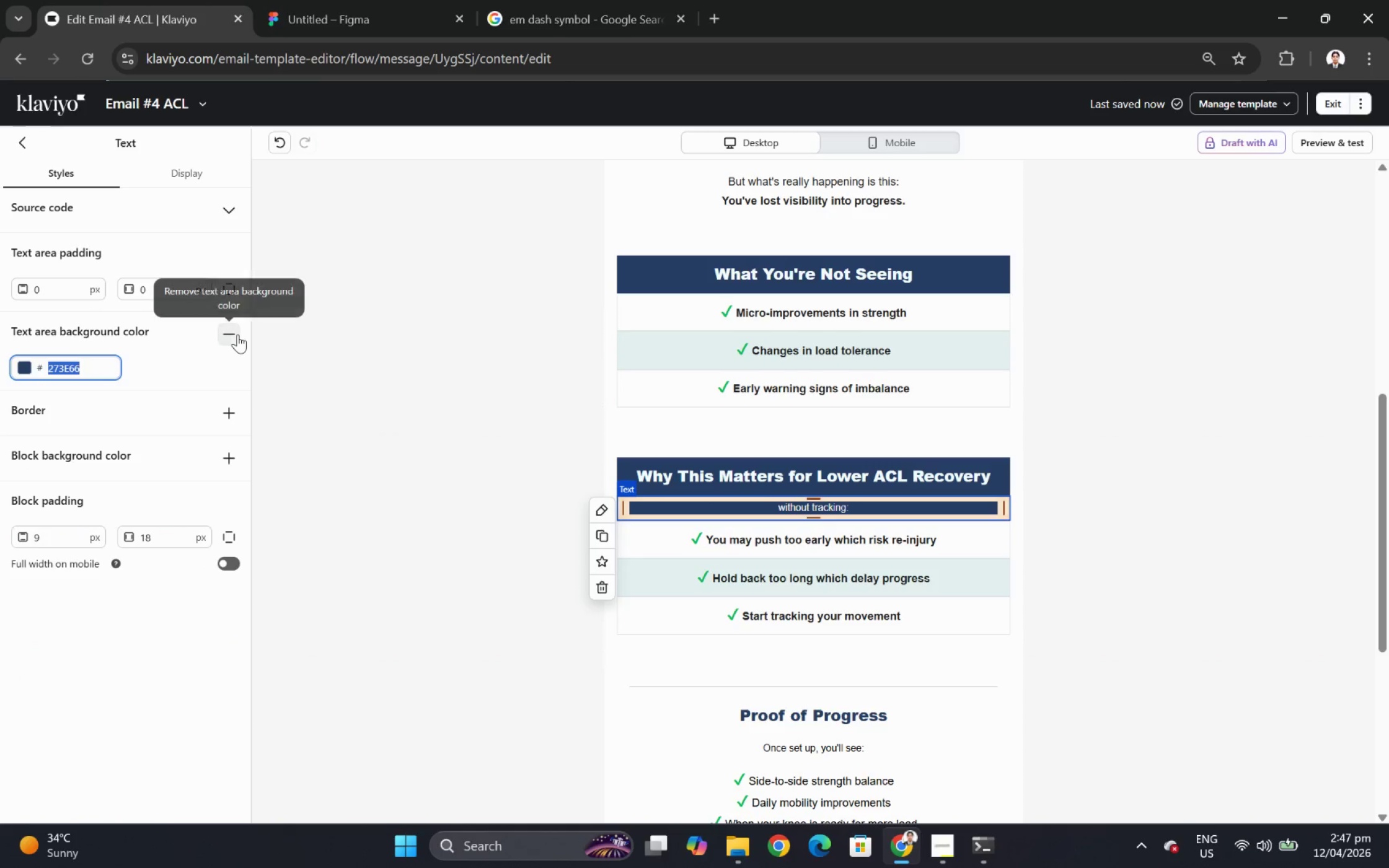 
left_click([237, 334])
 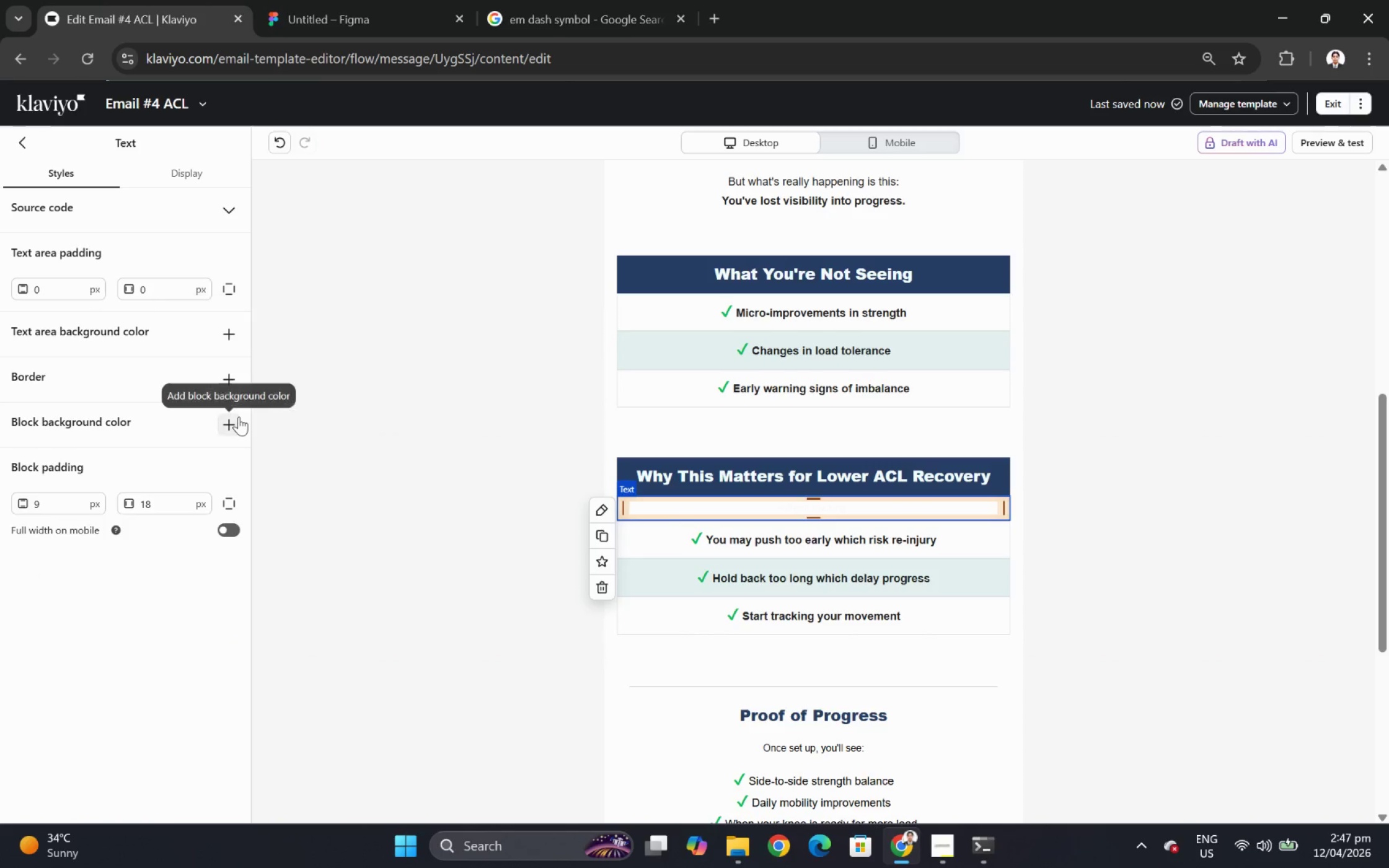 
left_click([238, 418])
 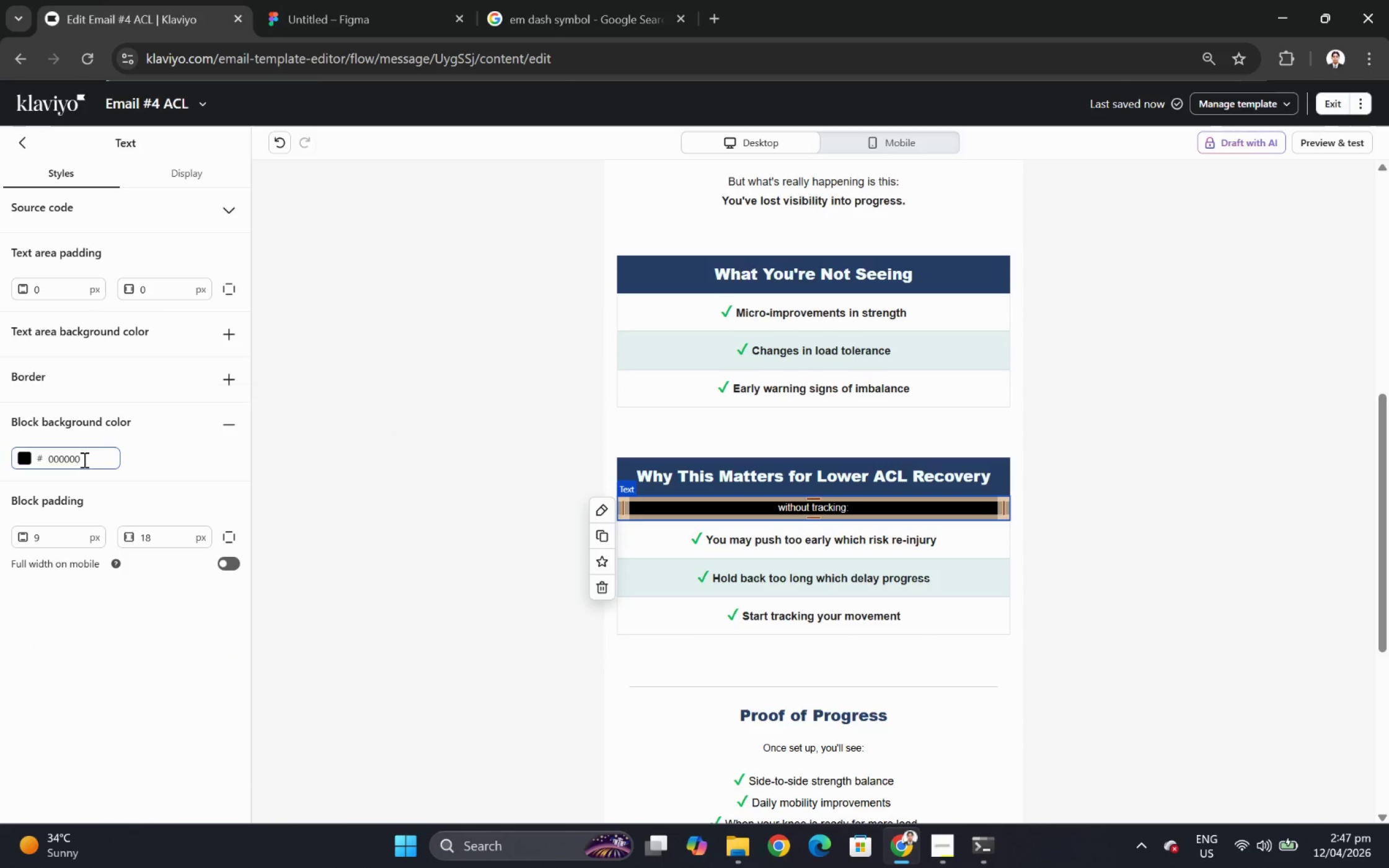 
double_click([83, 459])
 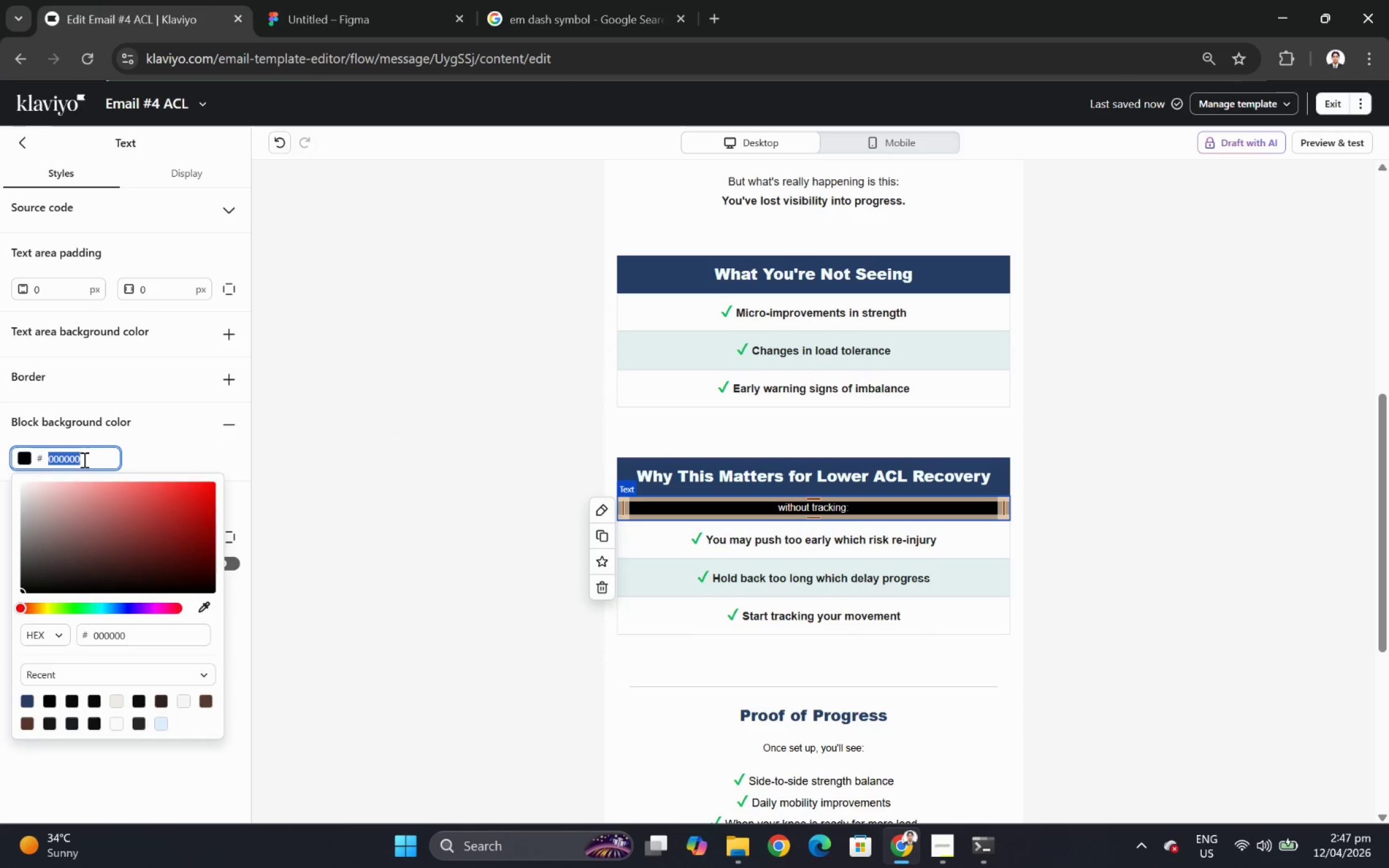 
key(Control+V)
 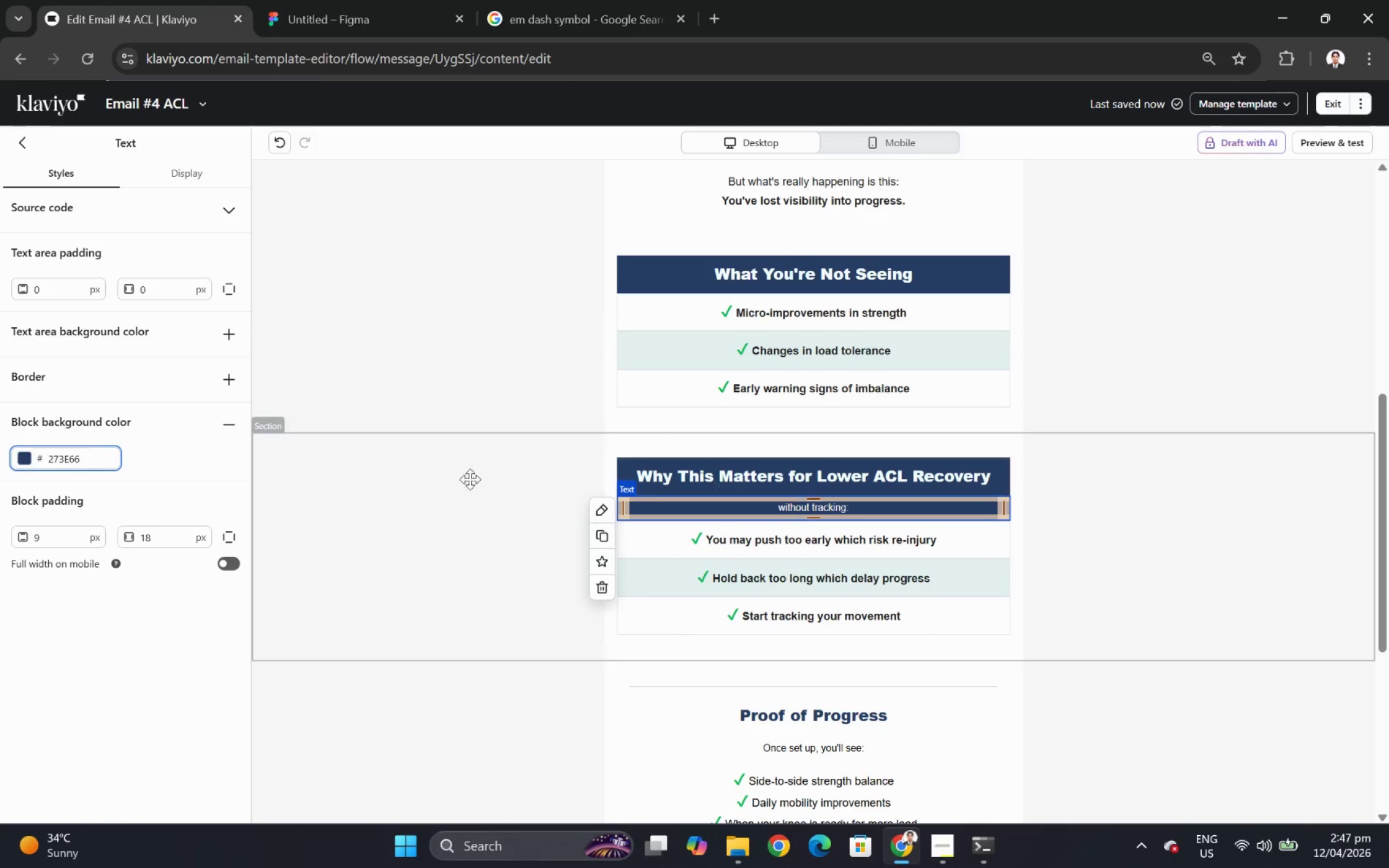 
left_click([1047, 476])
 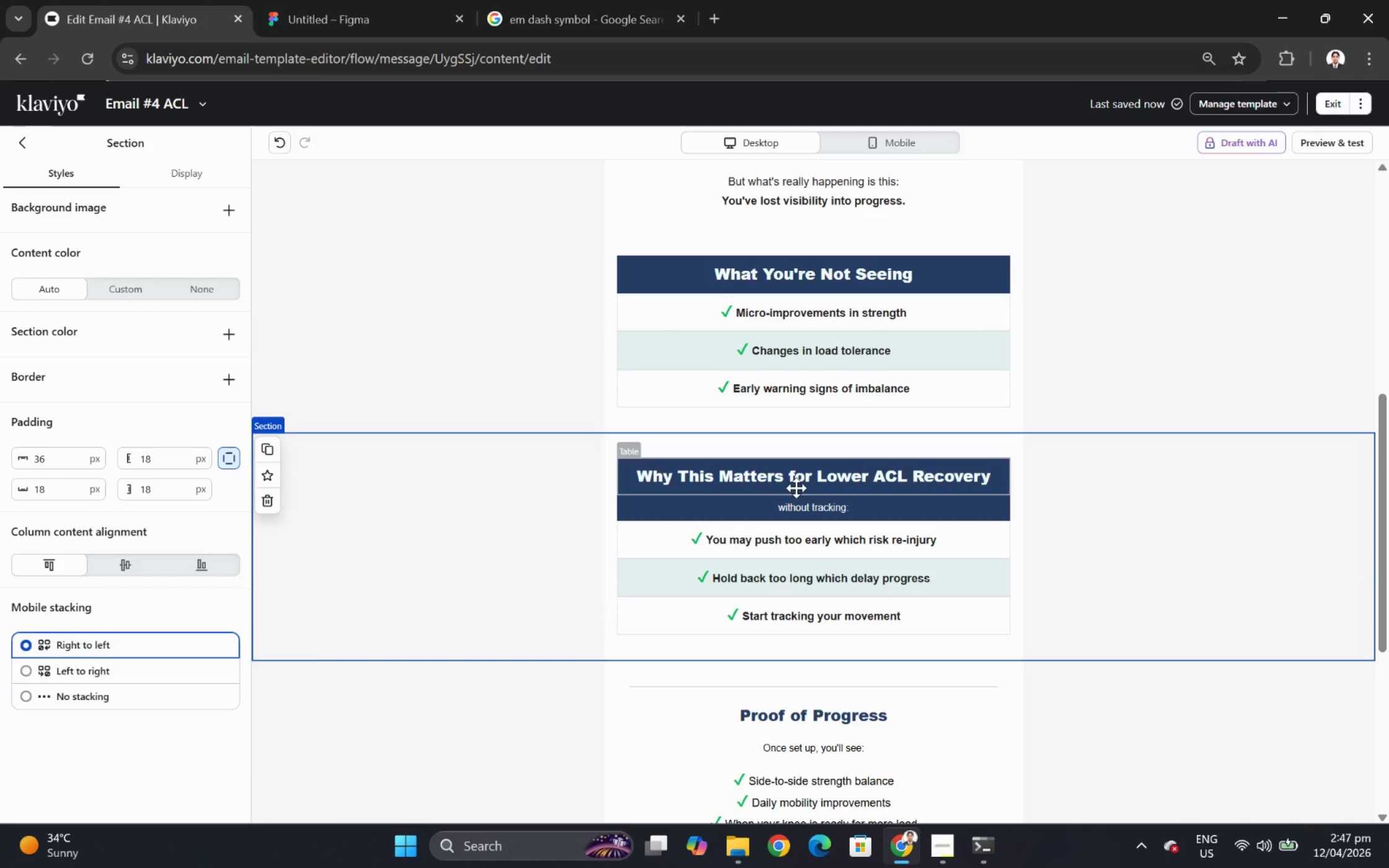 
left_click([845, 505])
 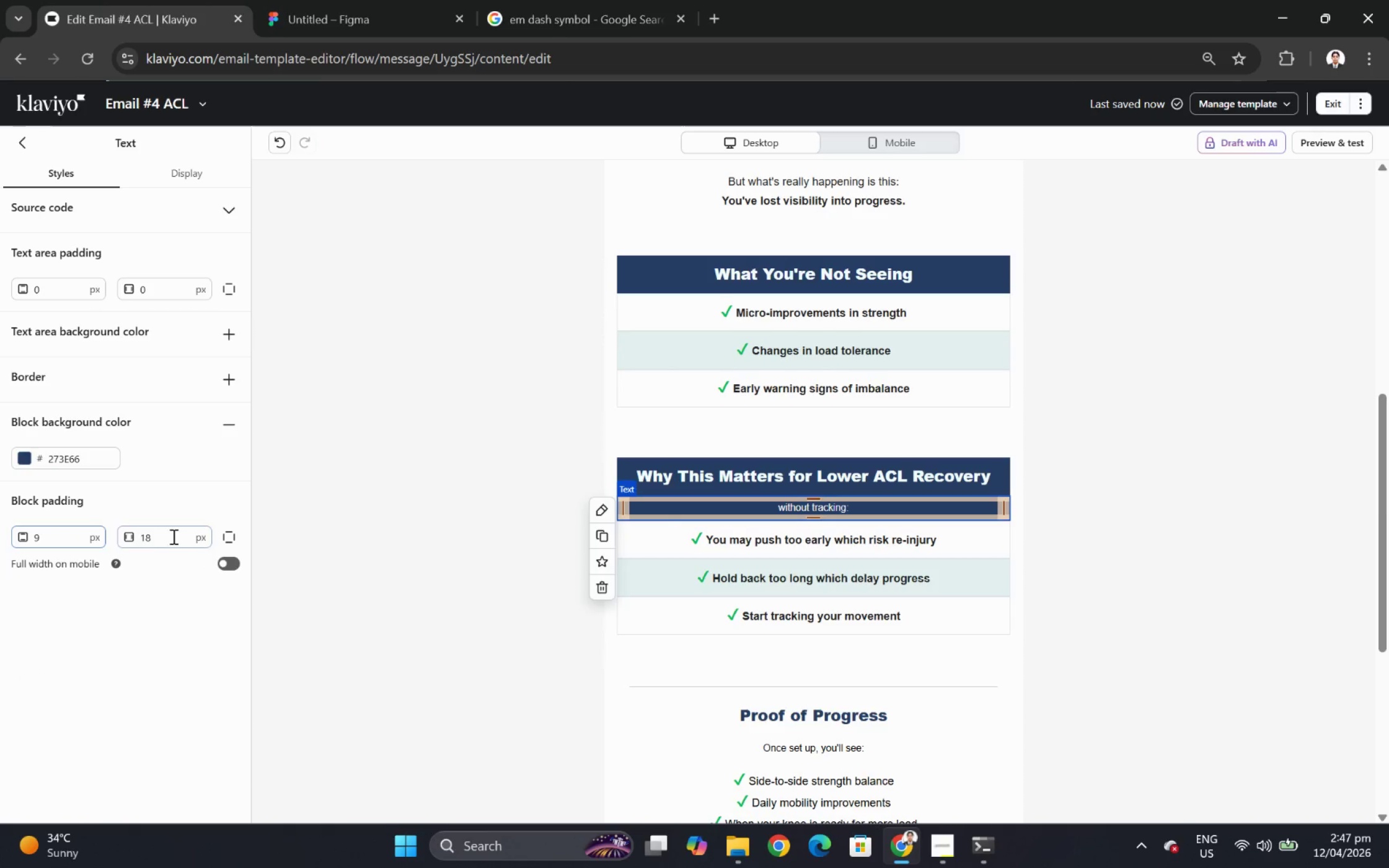 
left_click([227, 536])
 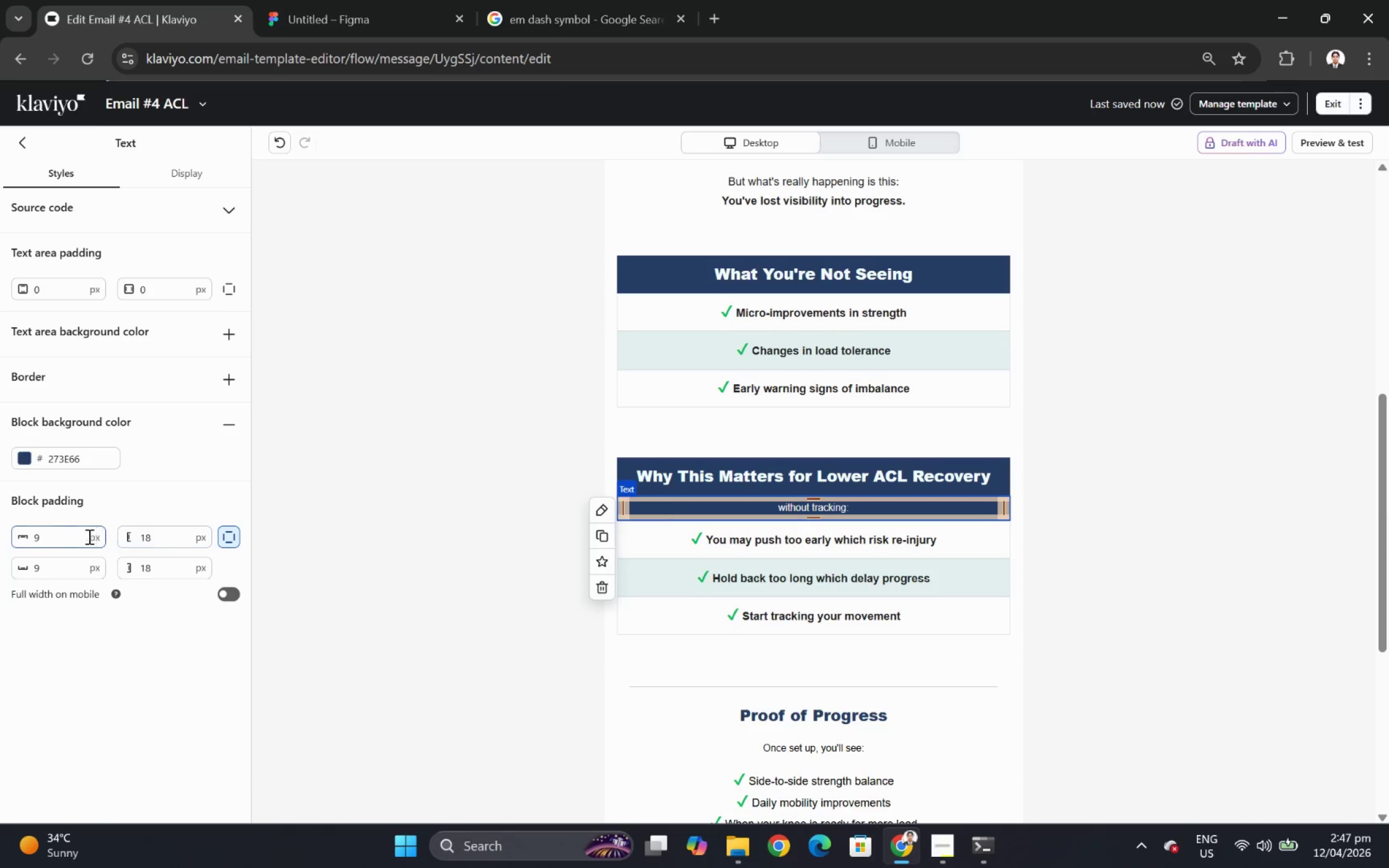 
double_click([66, 535])
 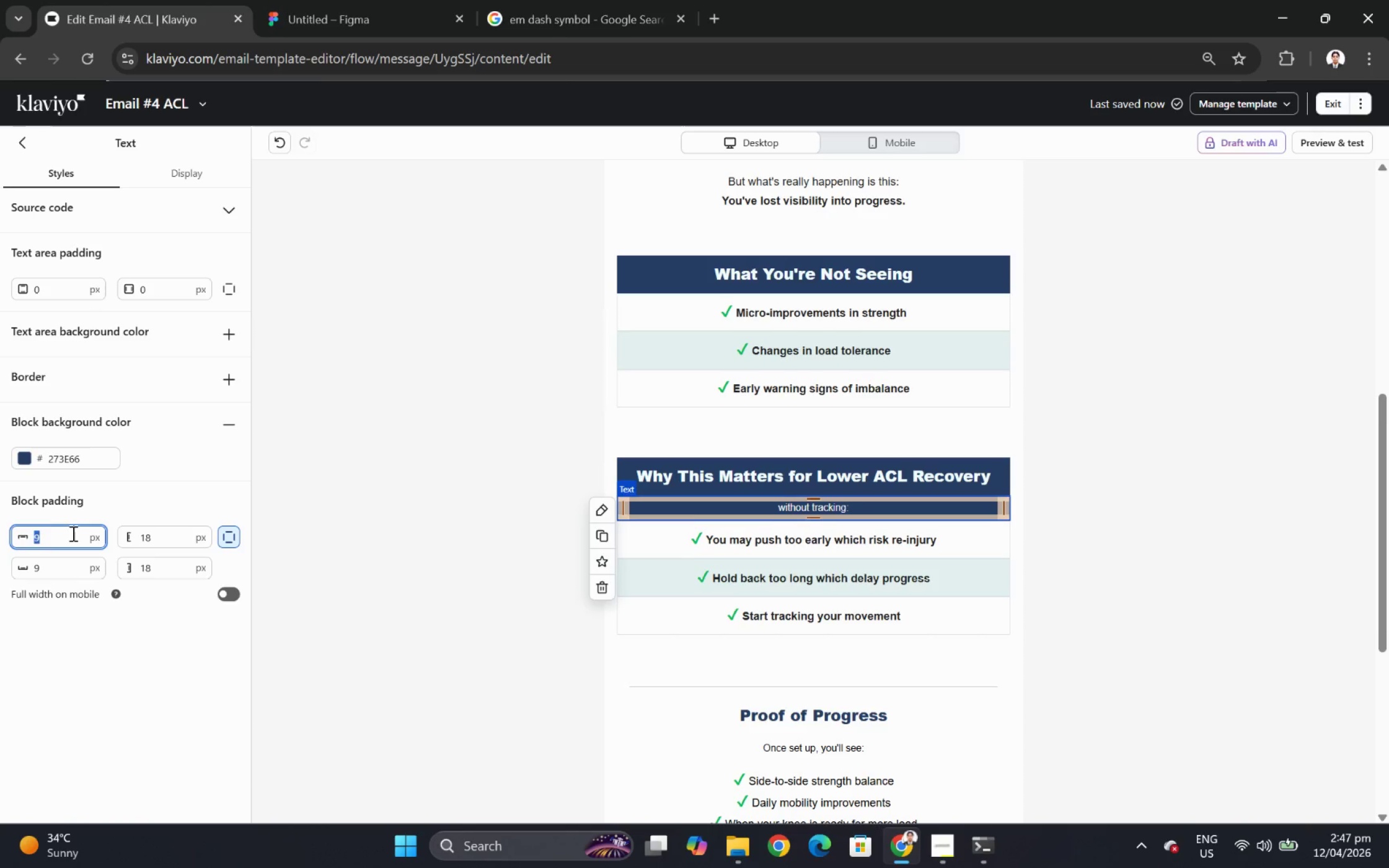 
key(Control+Numpad0)
 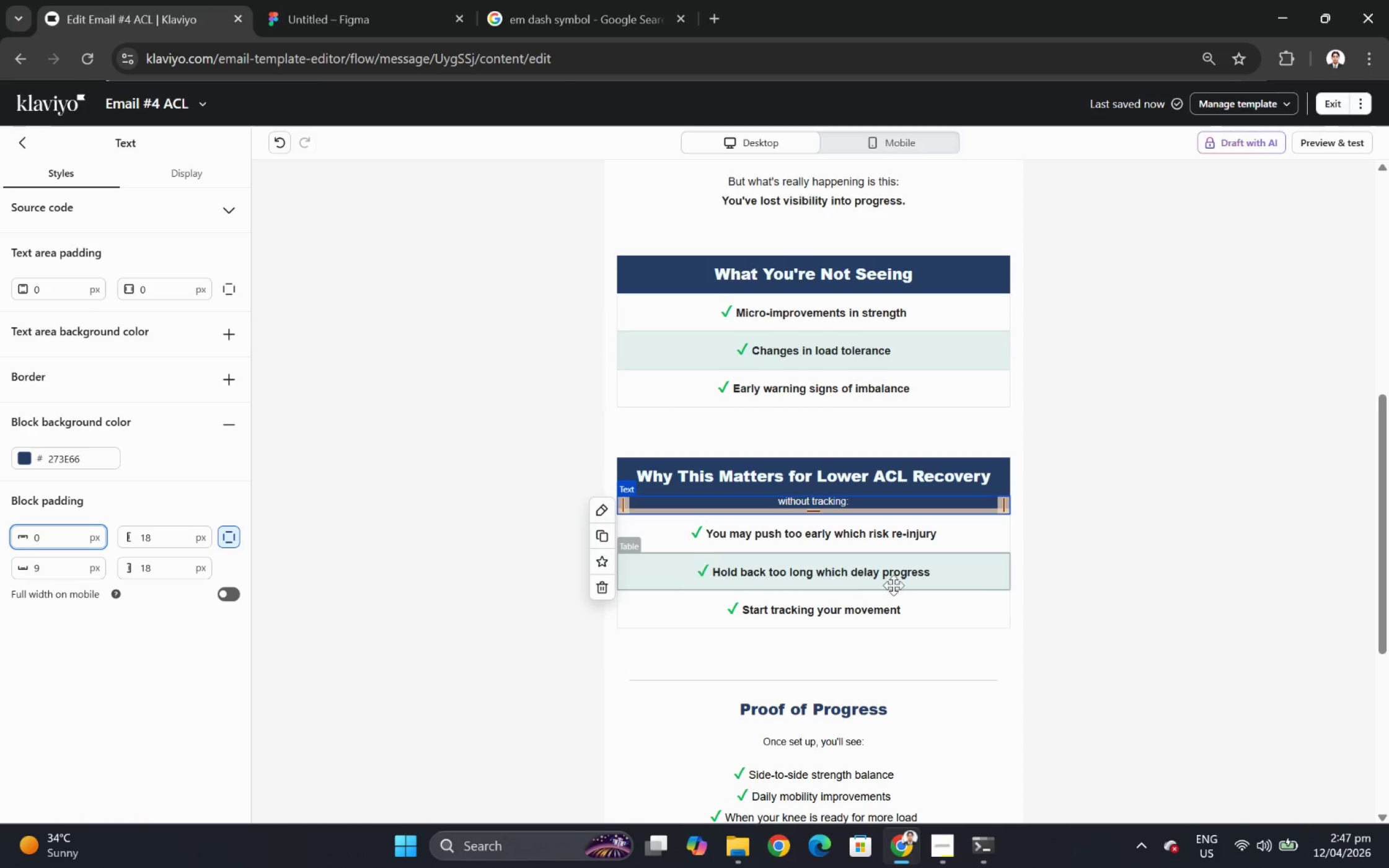 
left_click([1095, 594])
 